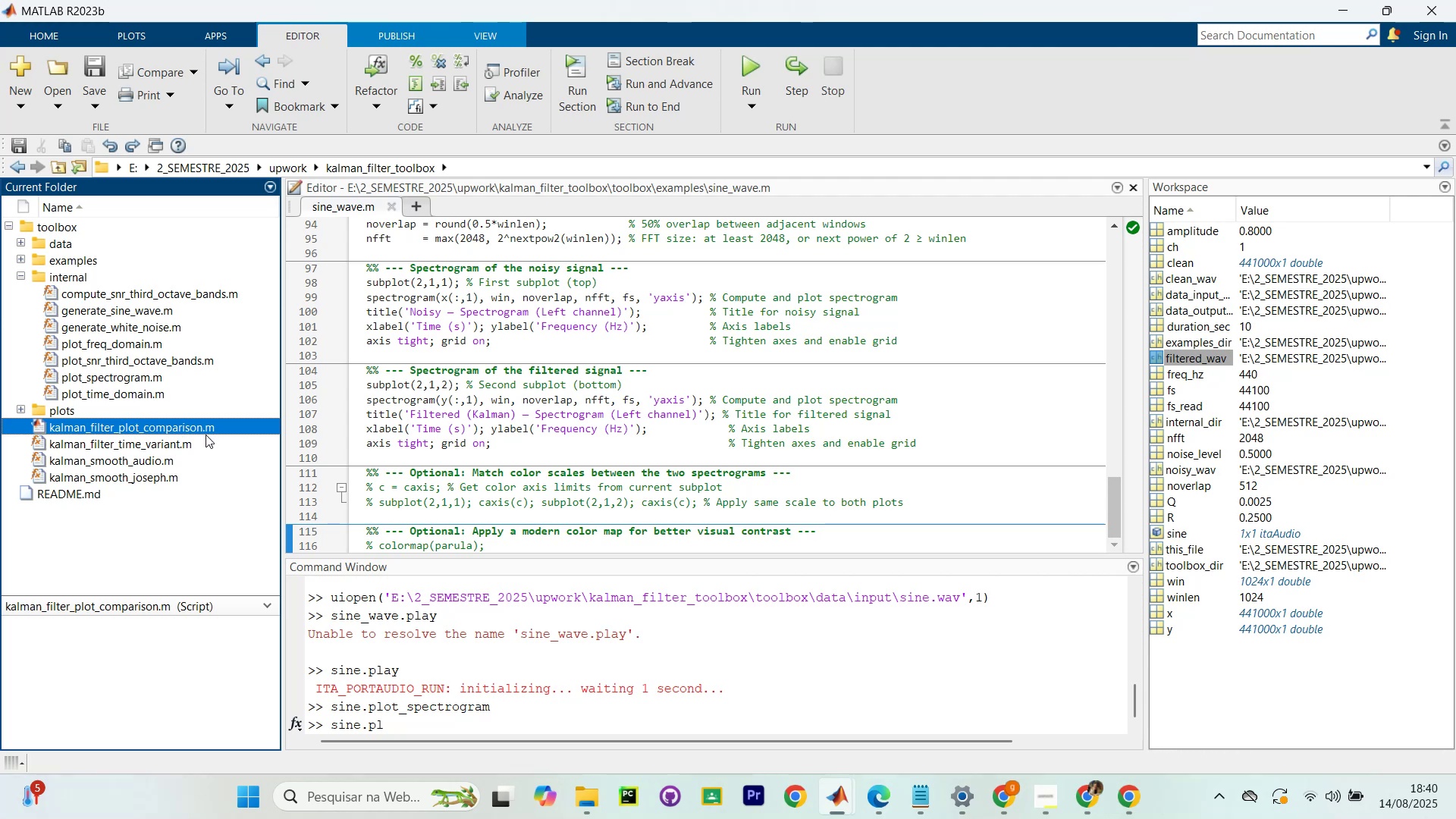 
wait(7.27)
 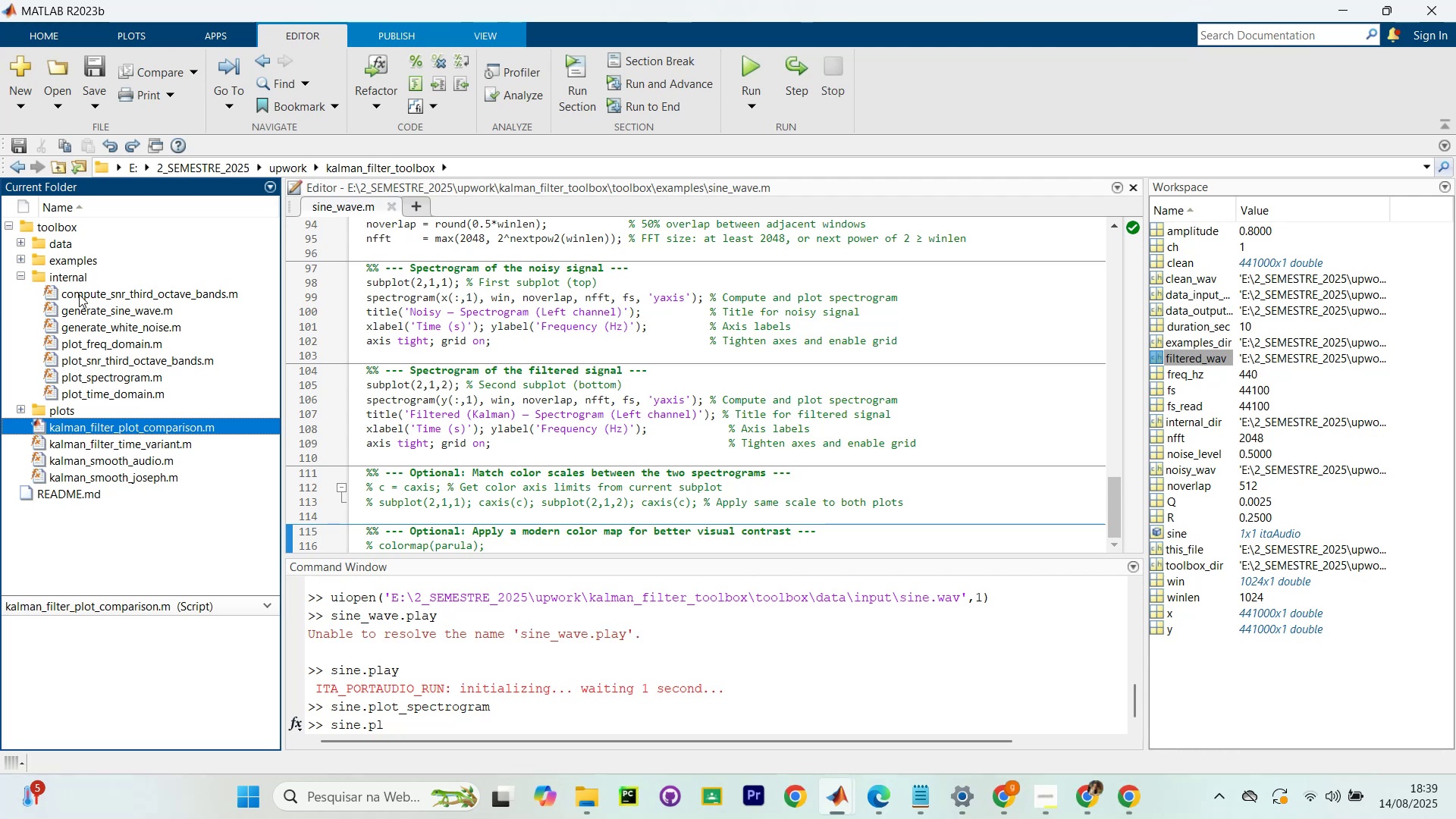 
left_click([17, 275])
 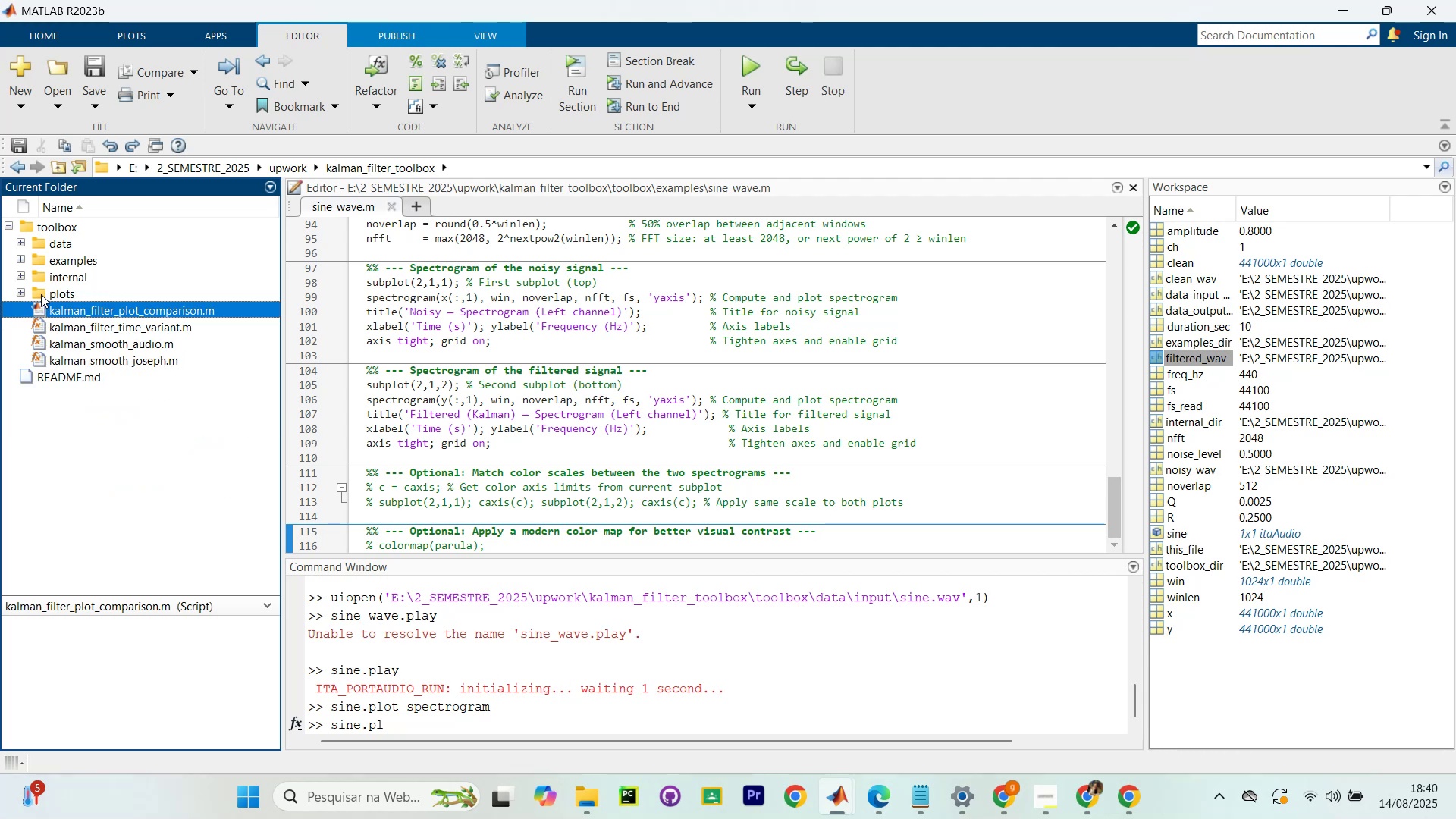 
left_click([22, 278])
 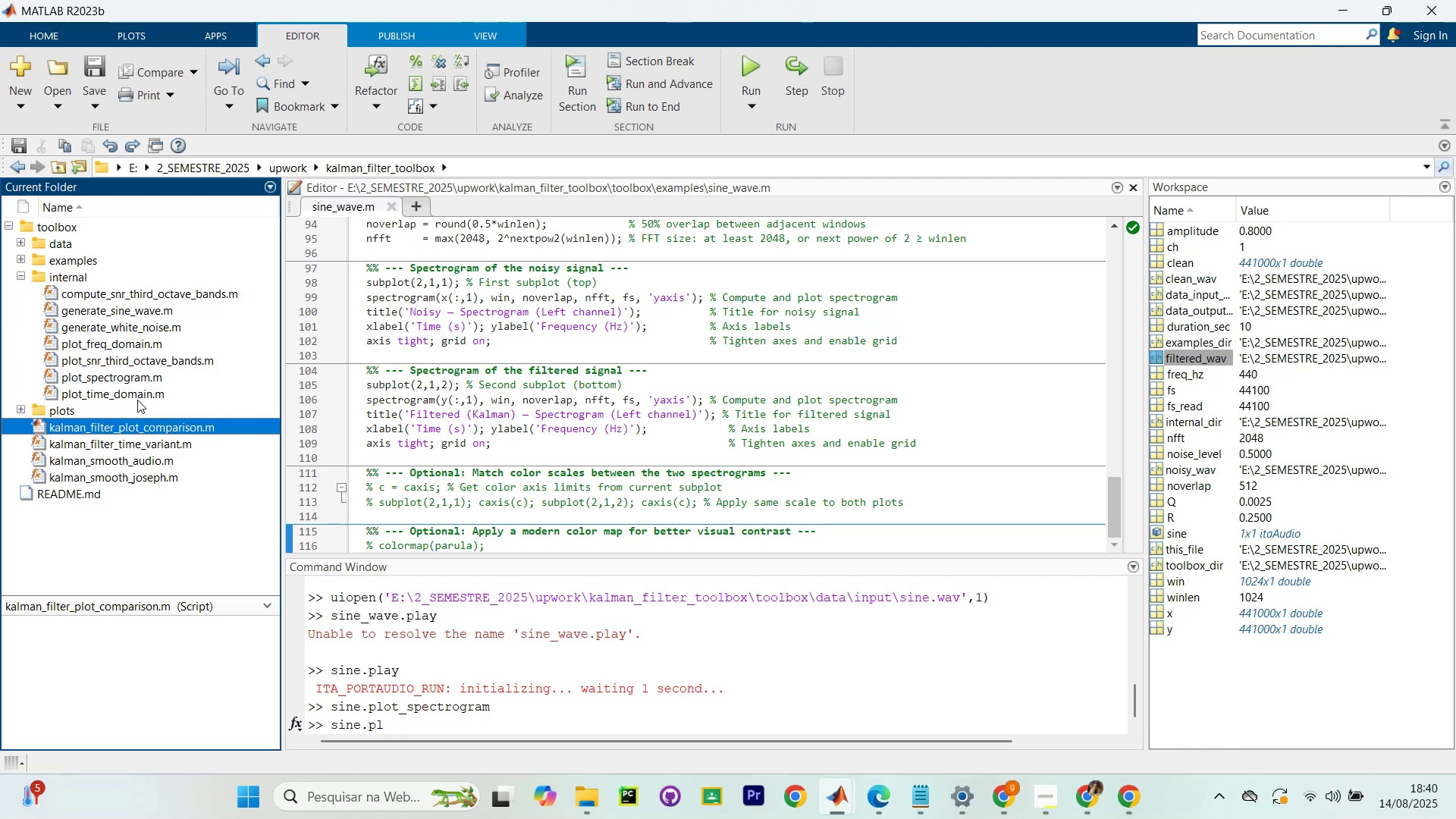 
left_click([135, 396])
 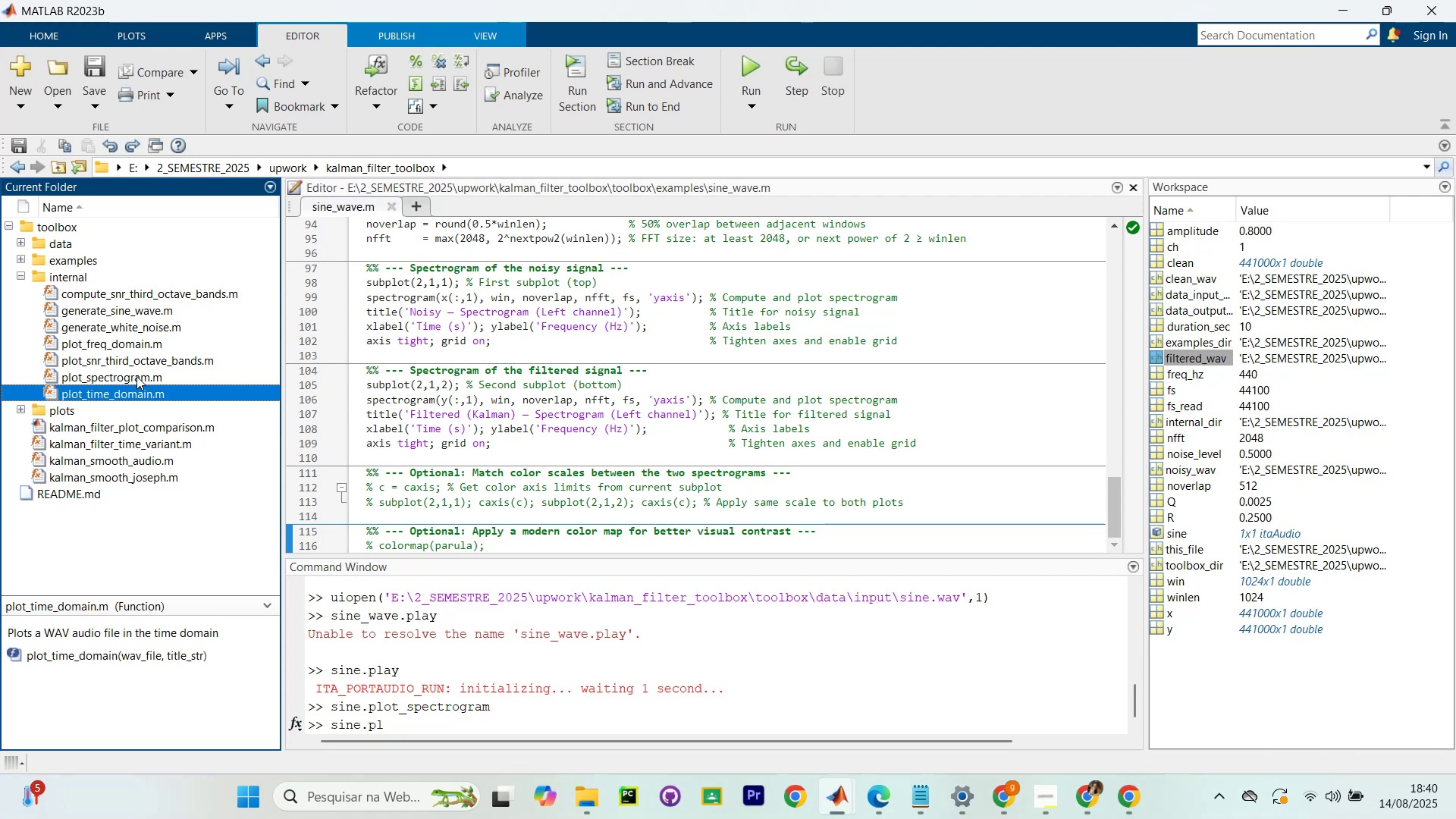 
left_click([138, 375])
 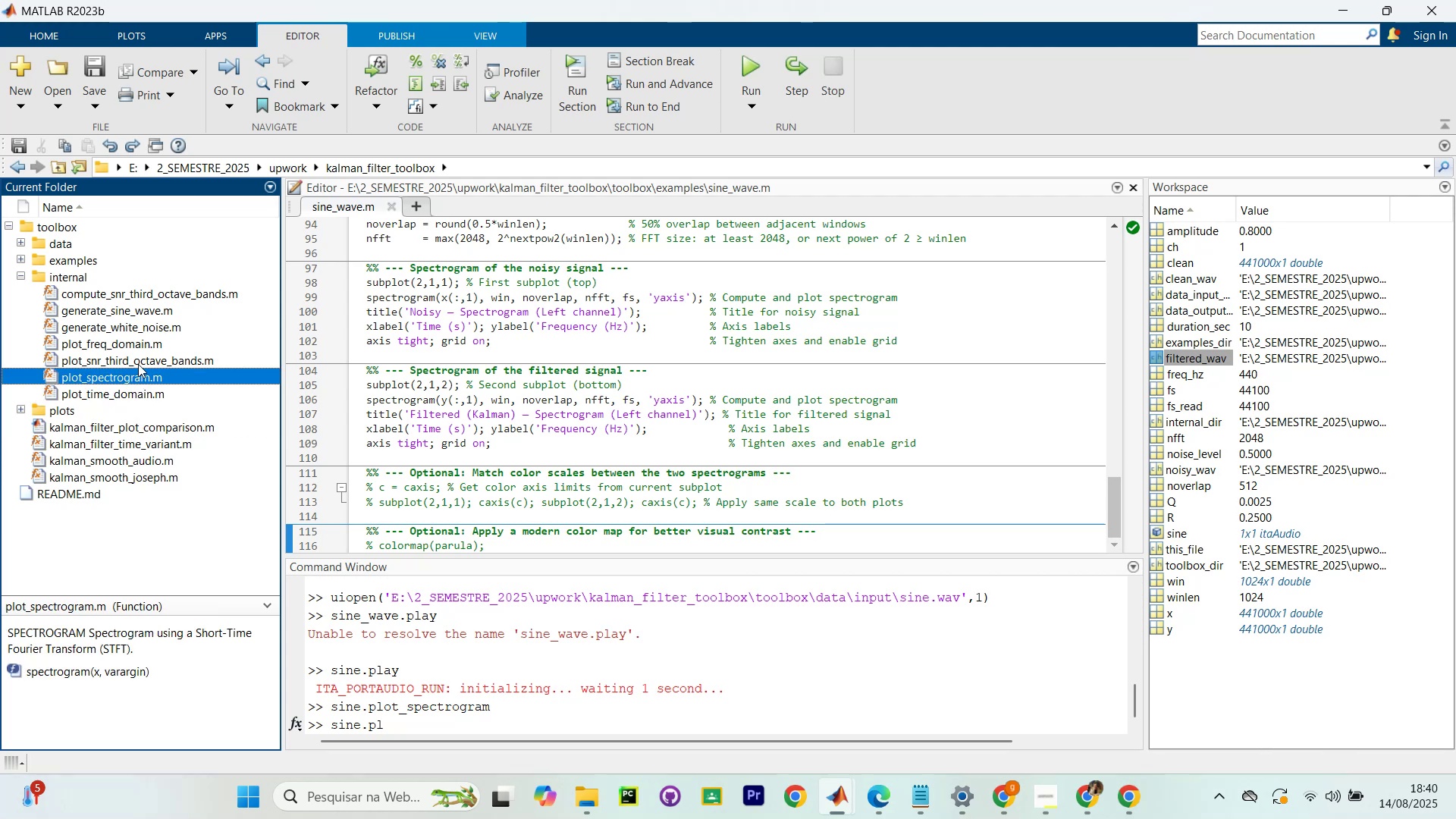 
left_click([138, 362])
 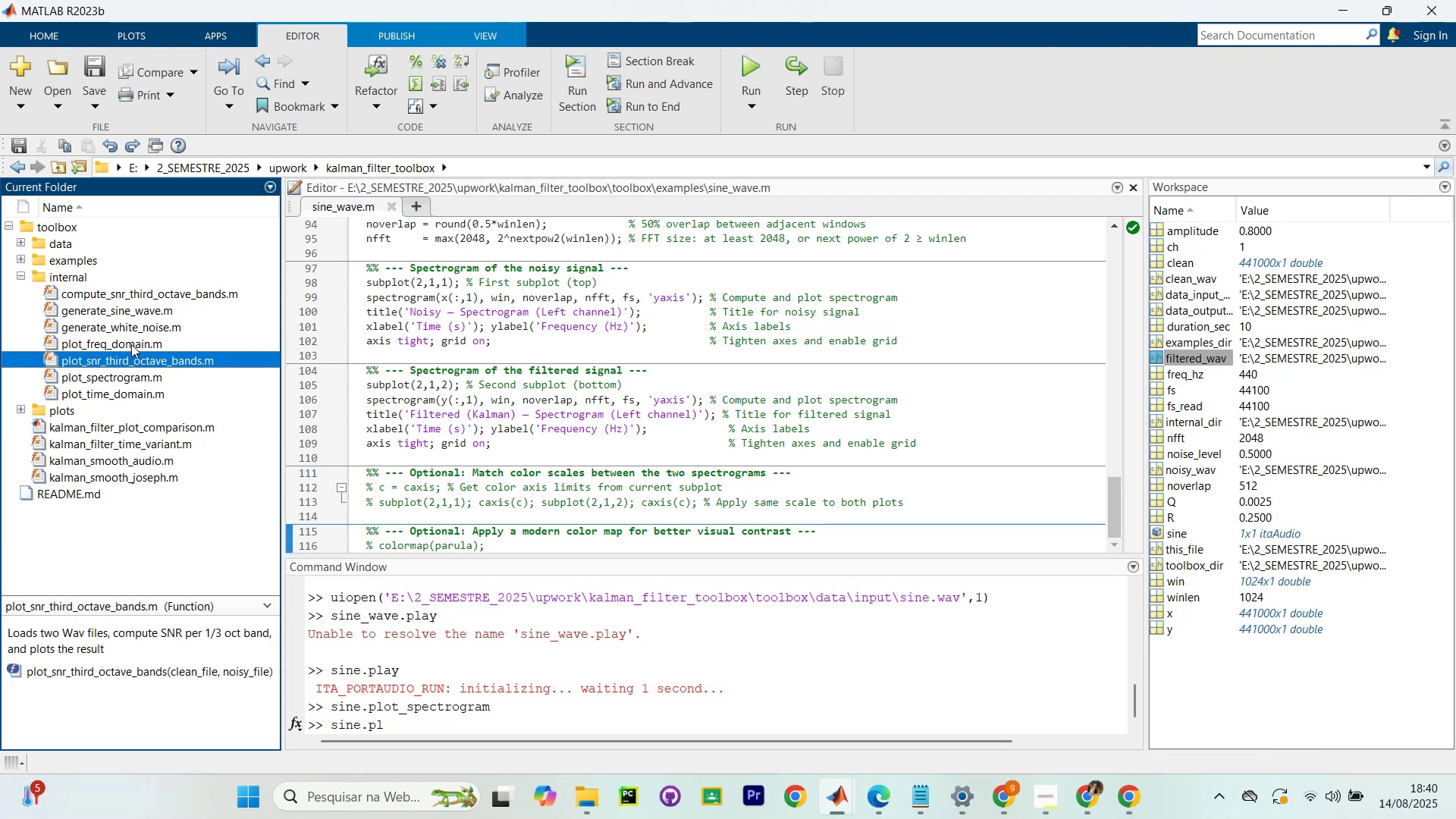 
left_click([130, 343])
 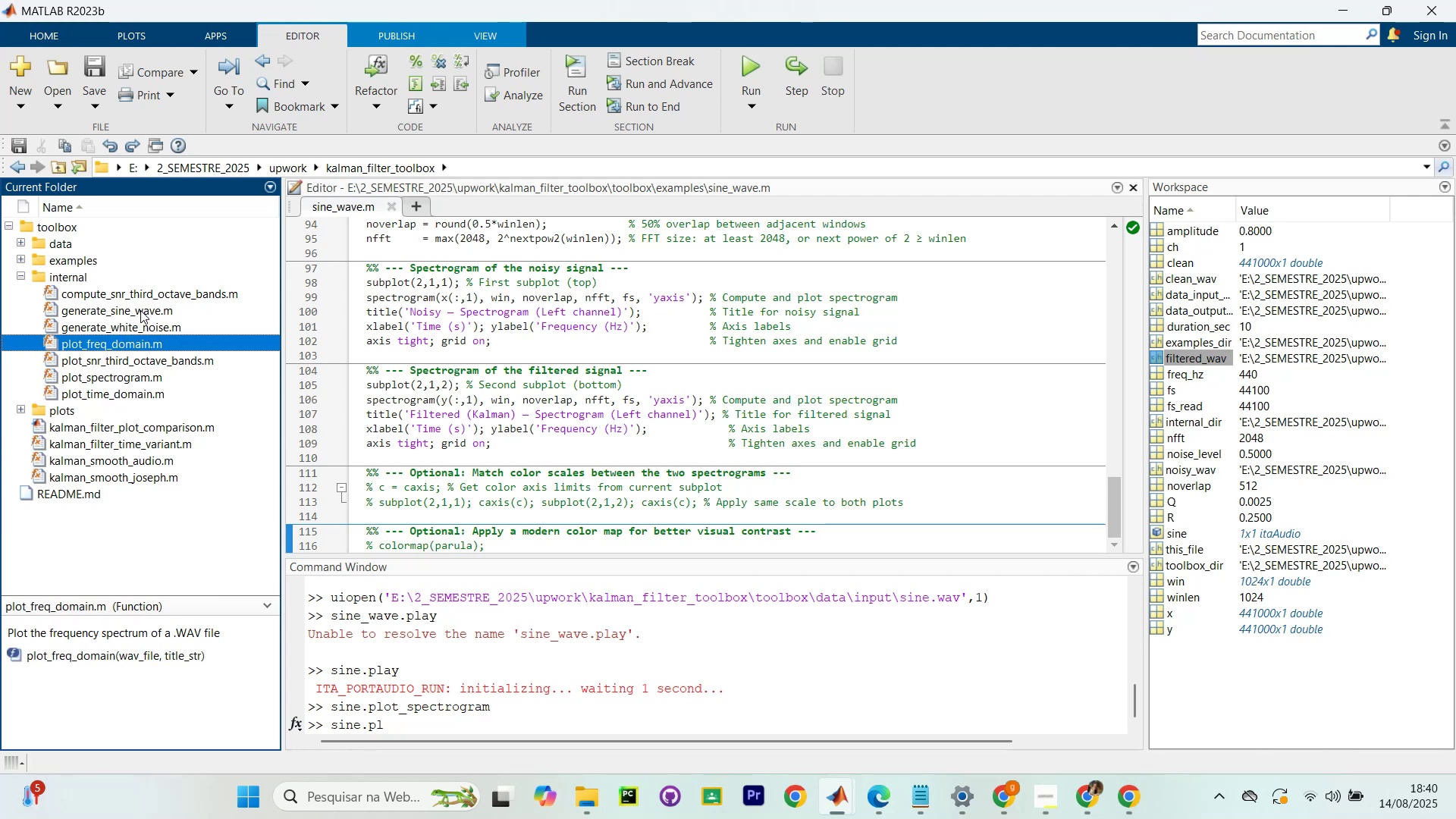 
left_click([155, 298])
 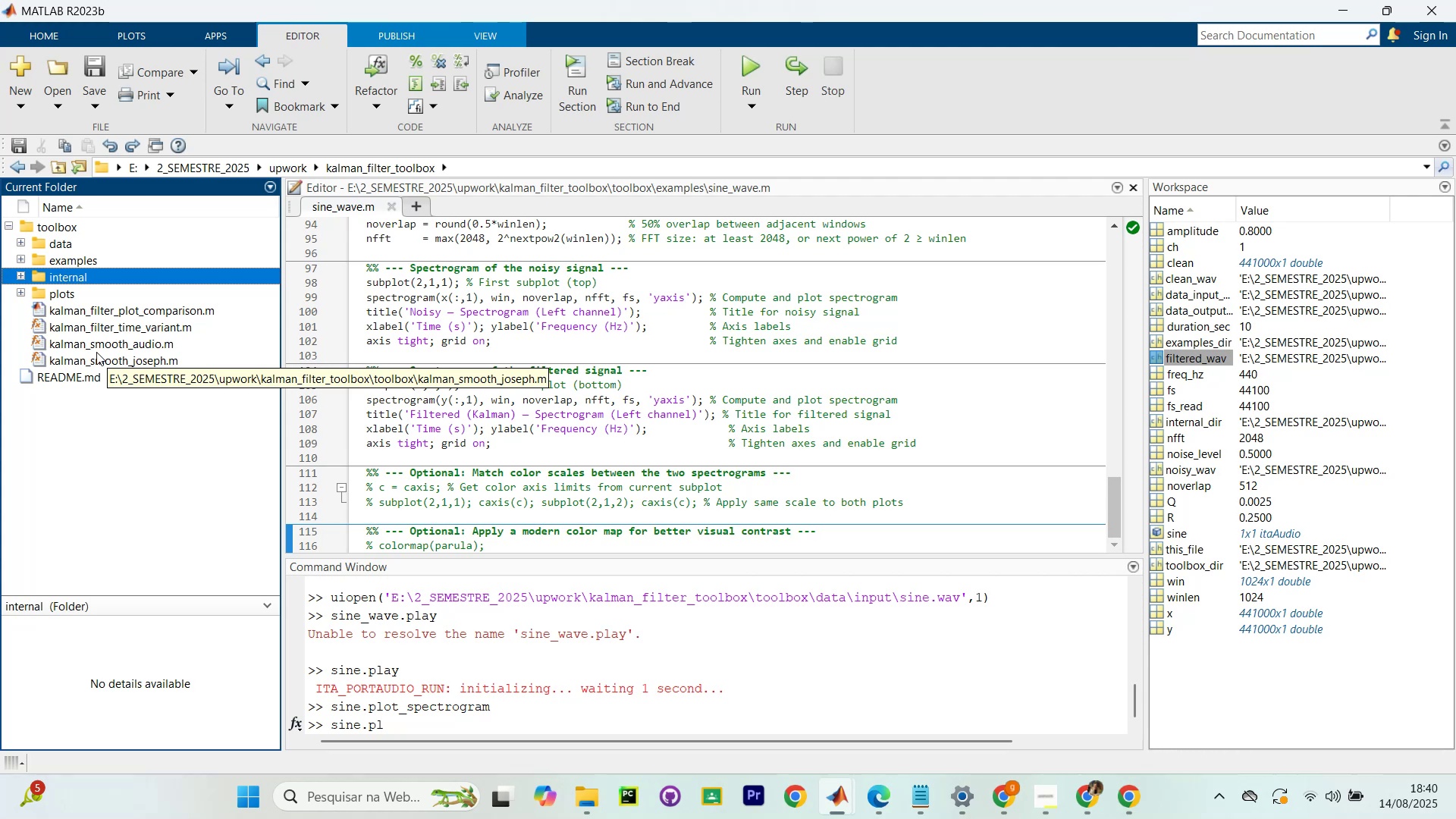 
wait(35.47)
 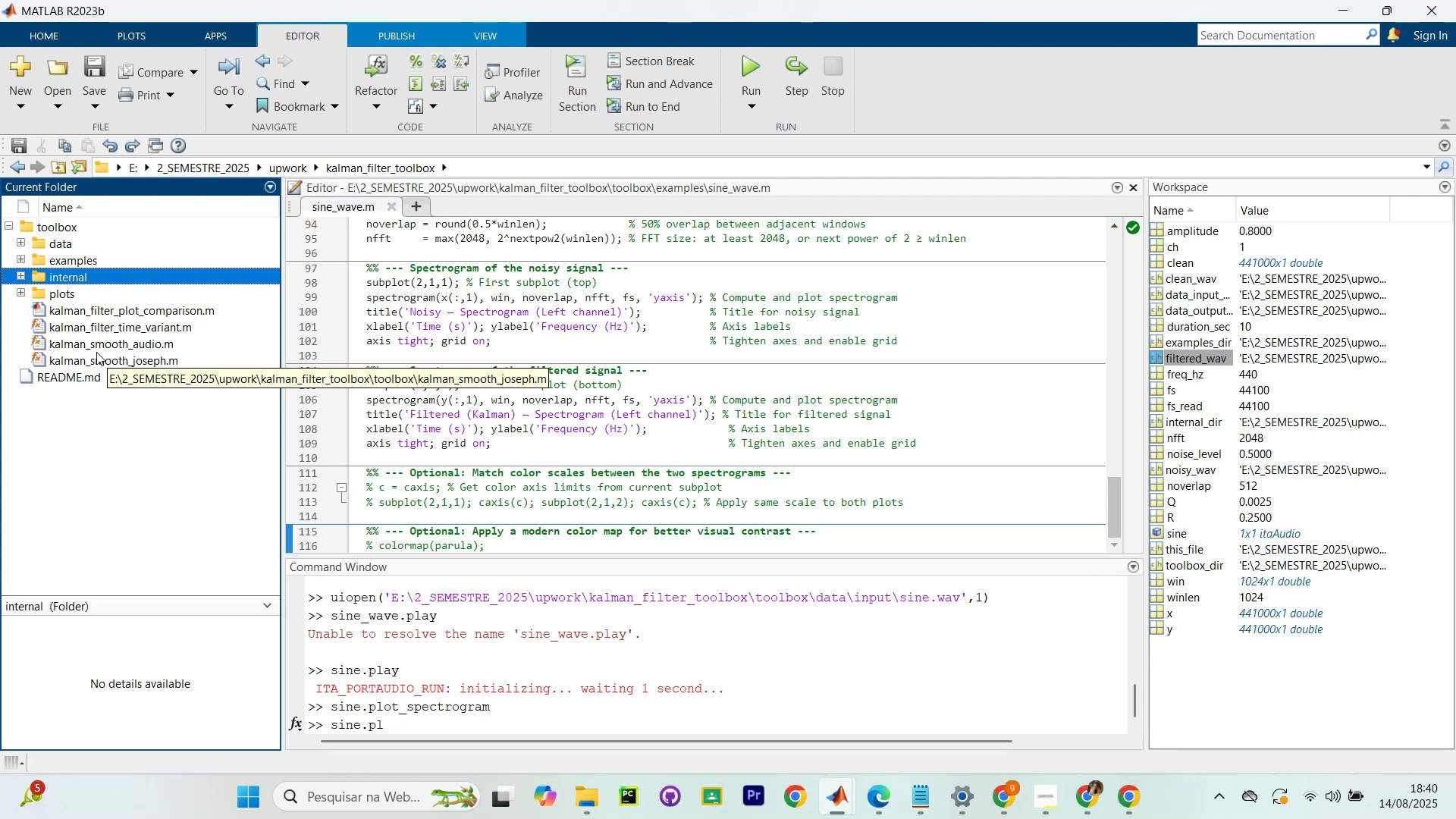 
double_click([152, 323])
 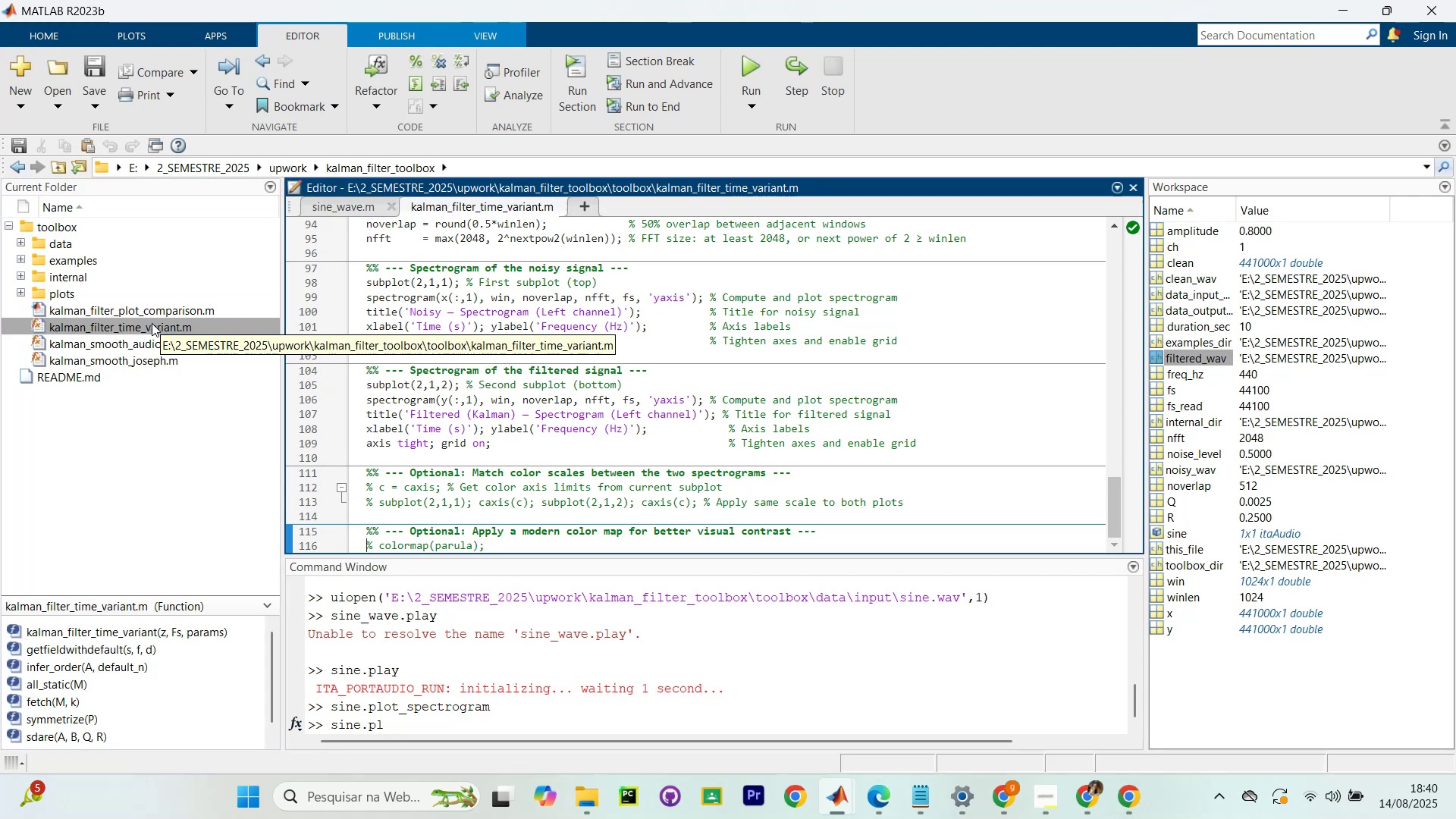 
scroll: coordinate [429, 372], scroll_direction: up, amount: 5.0
 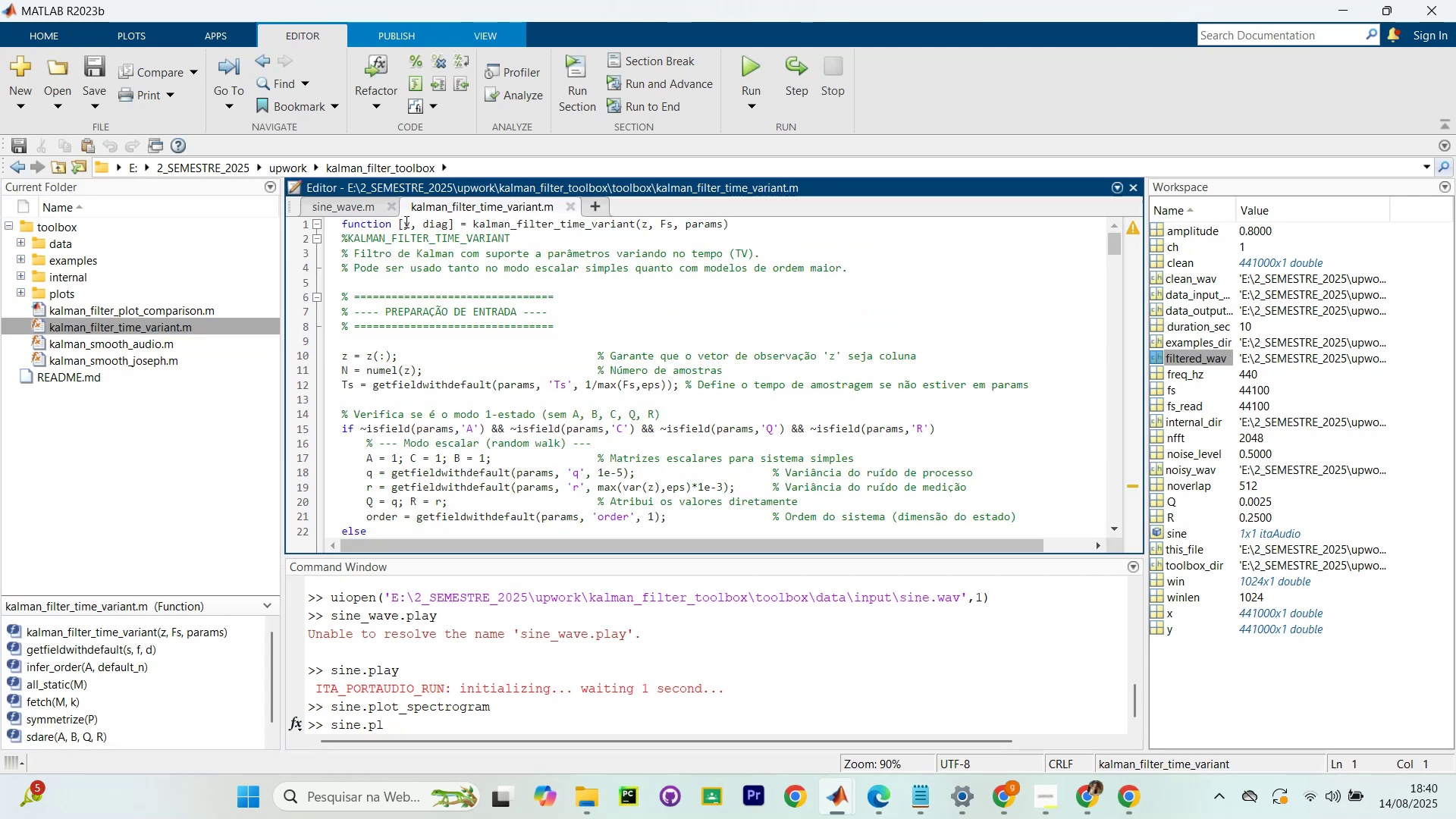 
left_click_drag(start_coordinate=[395, 223], to_coordinate=[454, 215])
 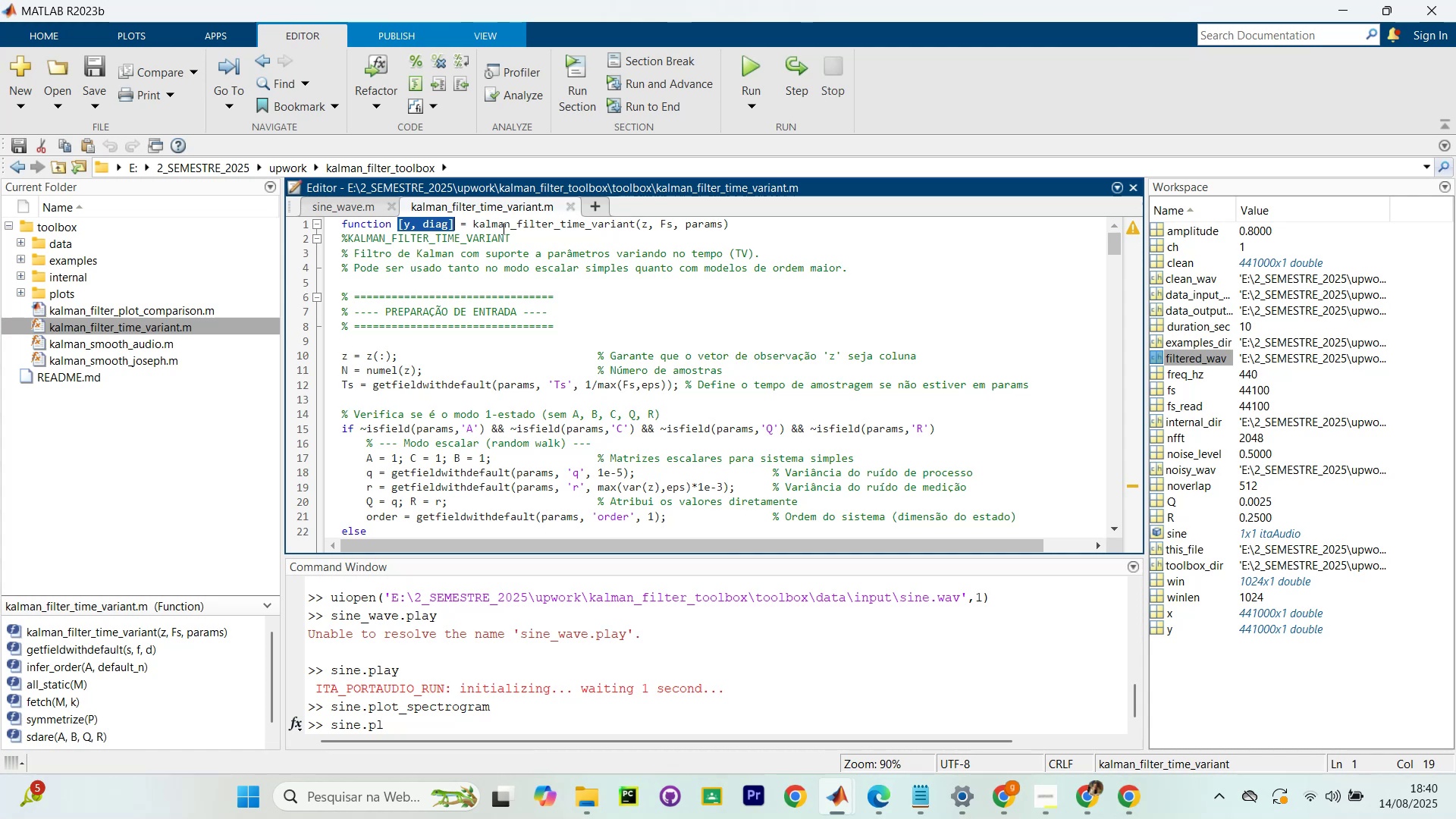 
wait(5.02)
 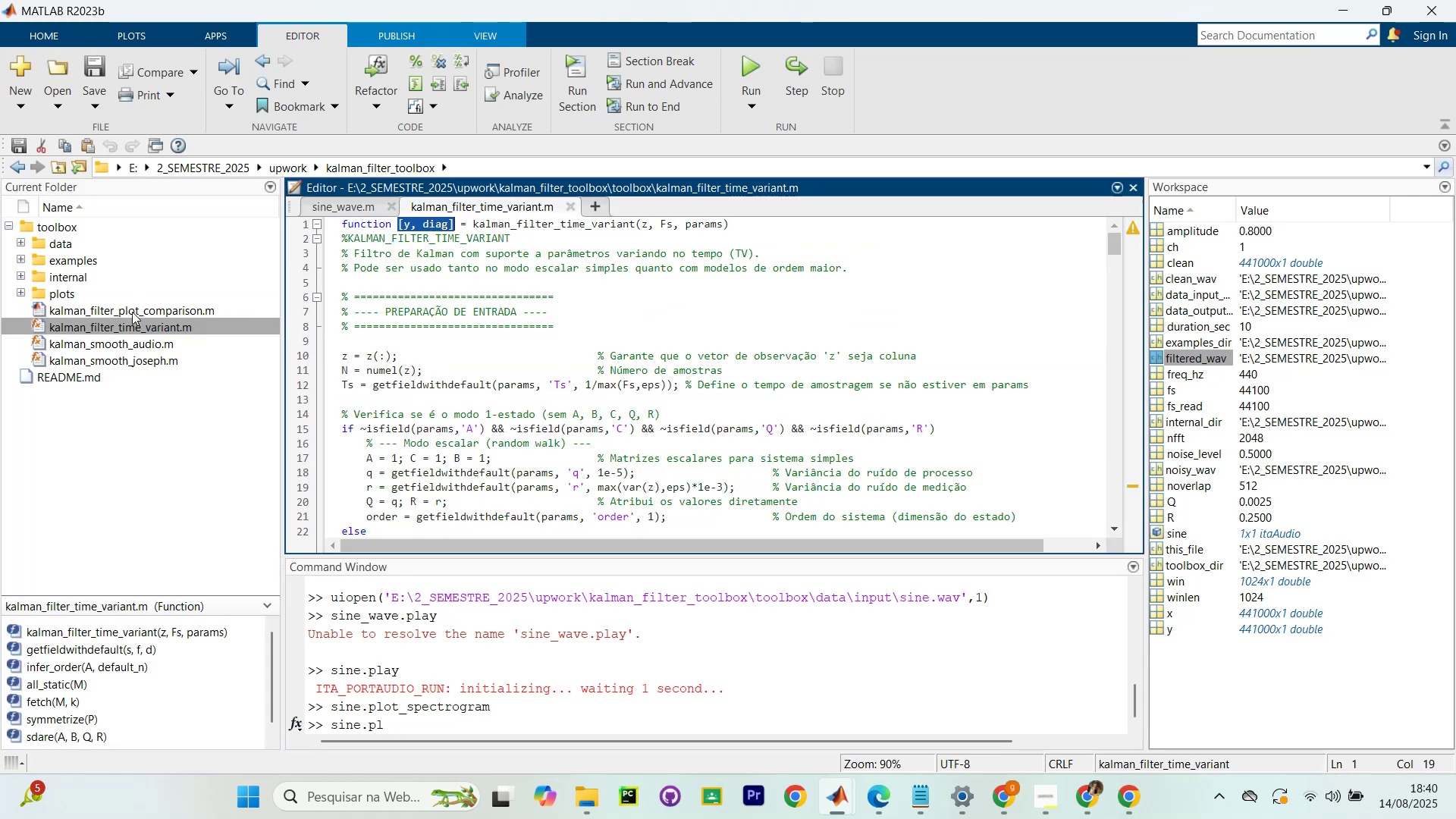 
scroll: coordinate [486, 694], scroll_direction: down, amount: 4.0
 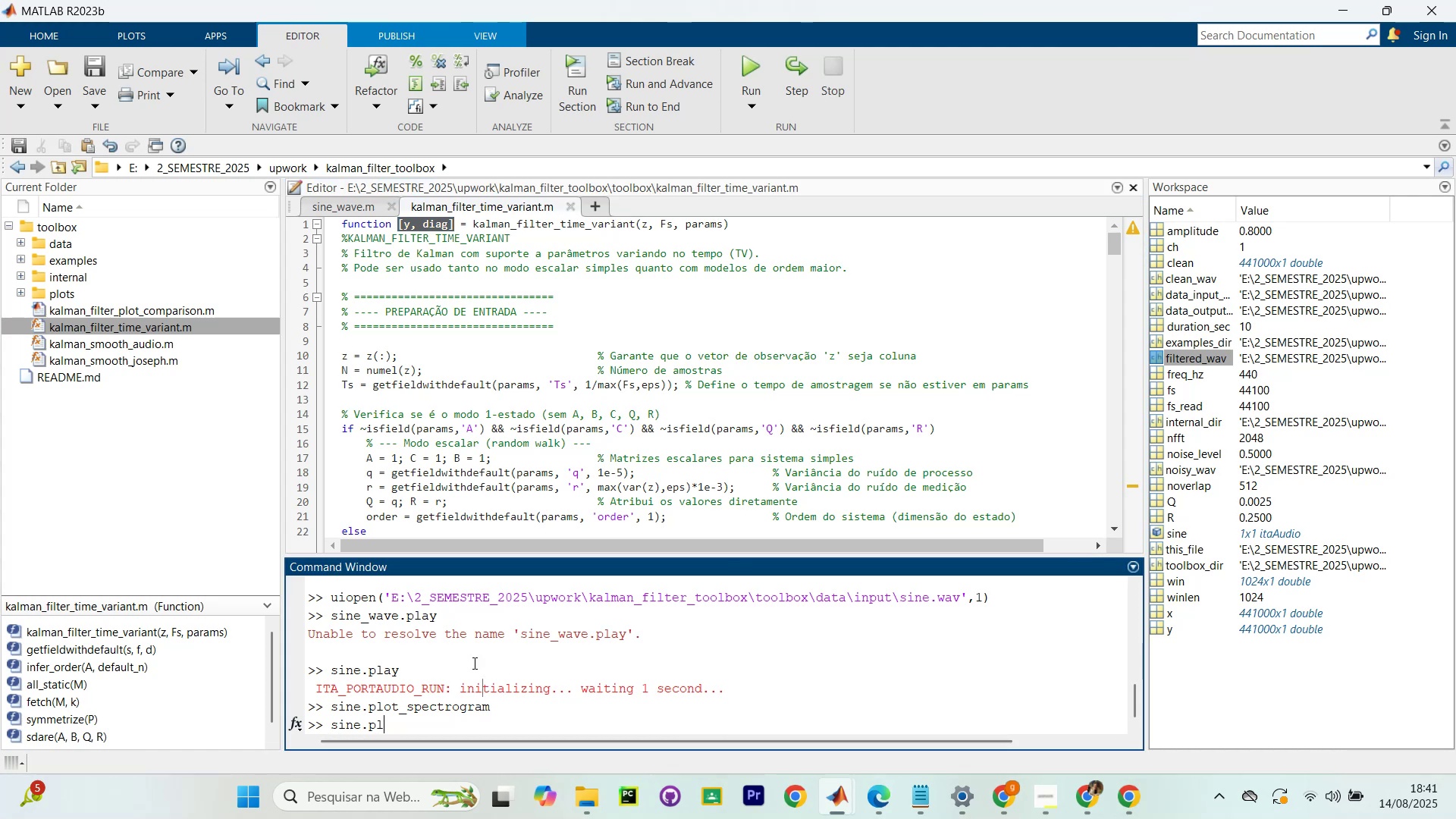 
key(Control+ControlLeft)
 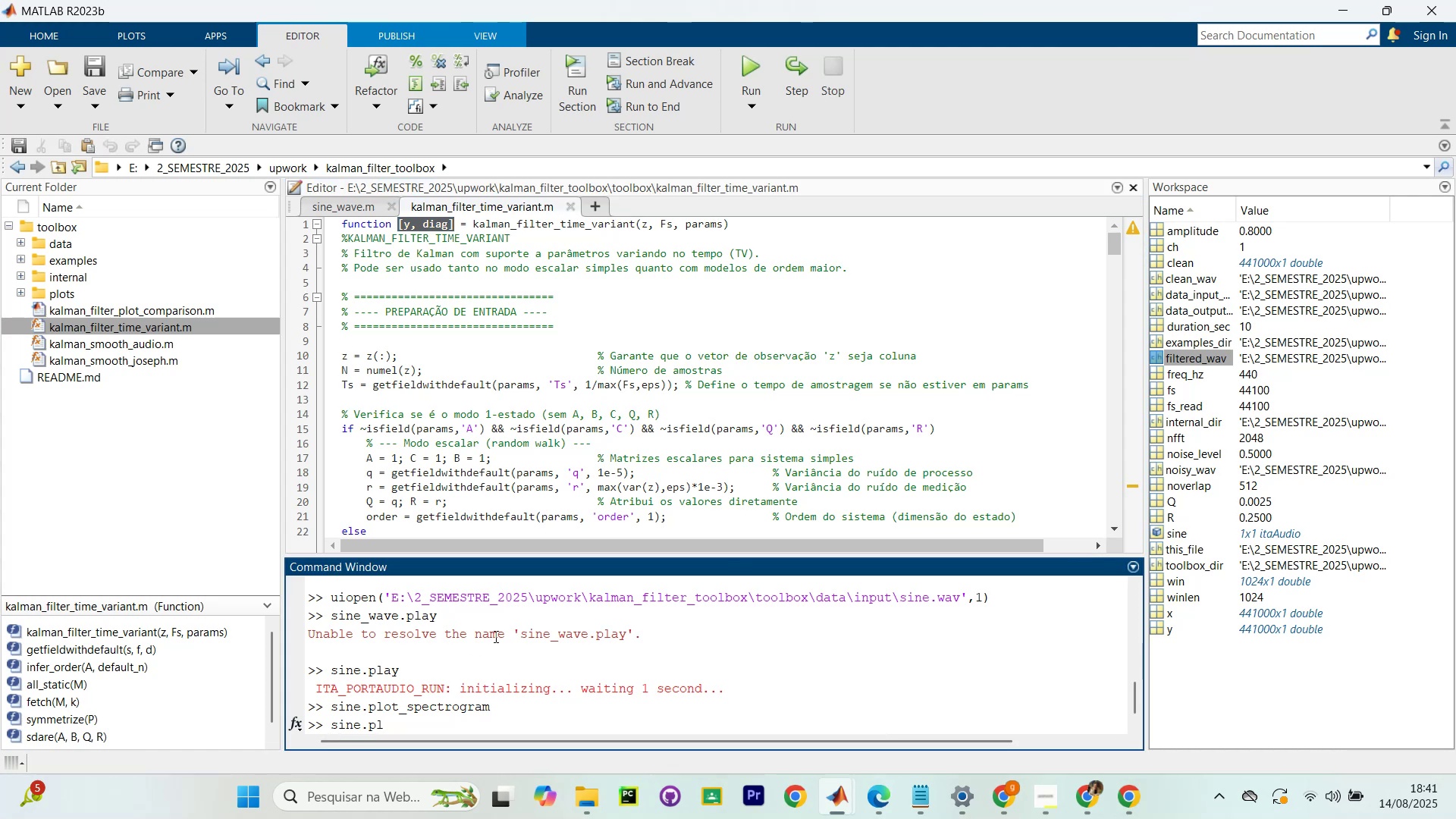 
key(Control+C)
 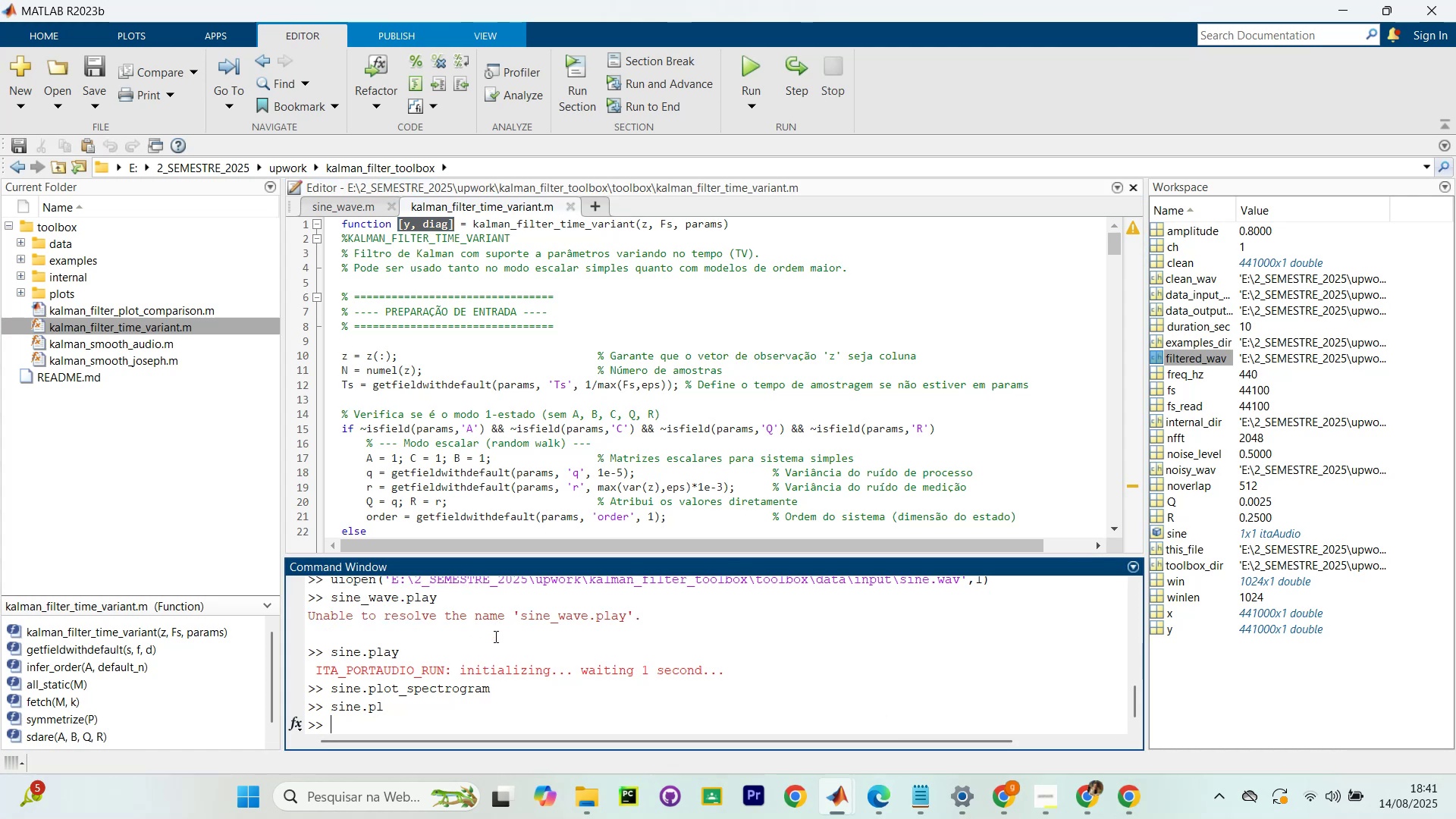 
type(outr)
key(Backspace)
key(Backspace)
type(r_plots = kalman_filter_plot_comparison()dh)
key(Backspace)
key(Backspace)
 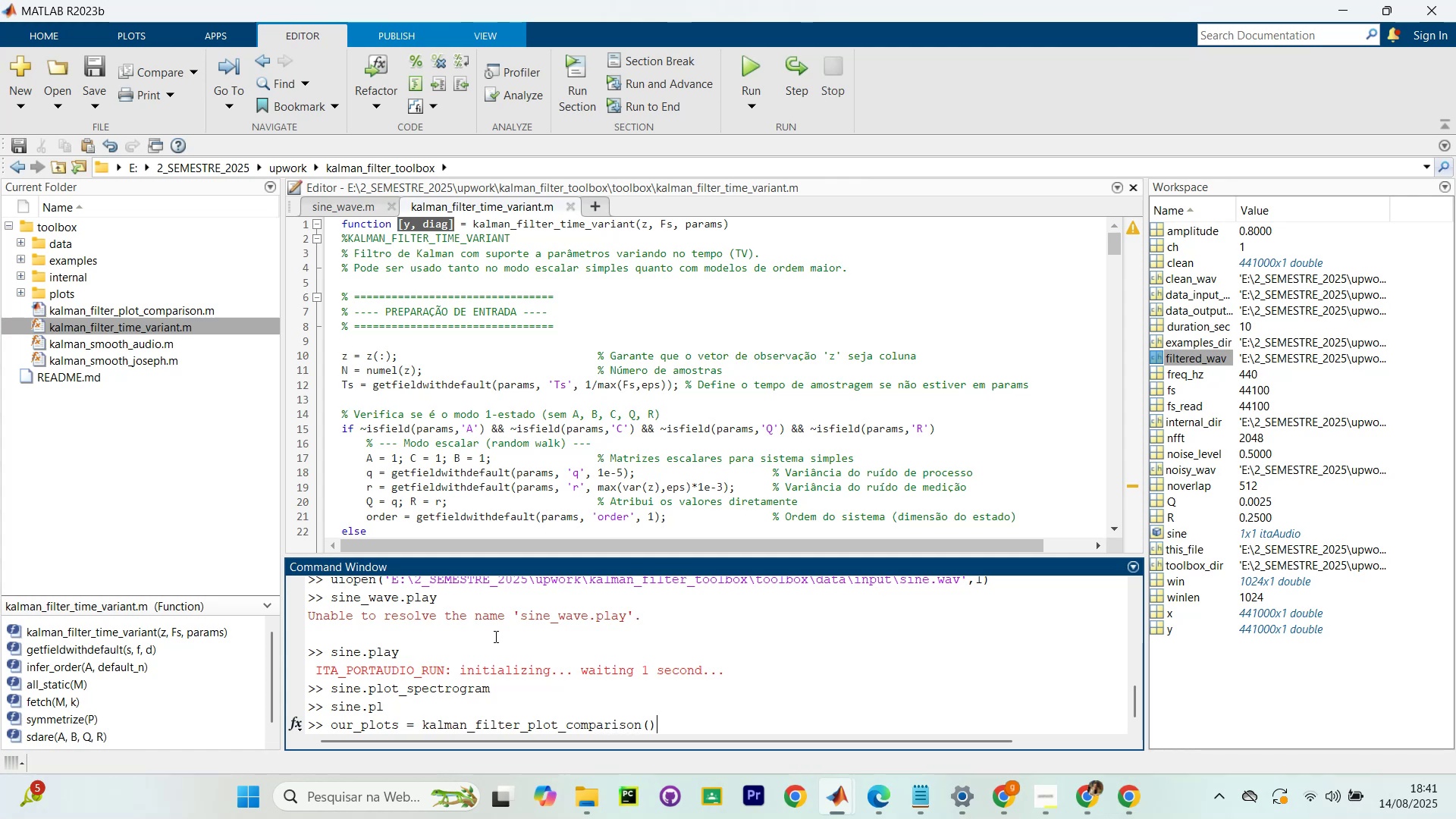 
key(ArrowLeft)
 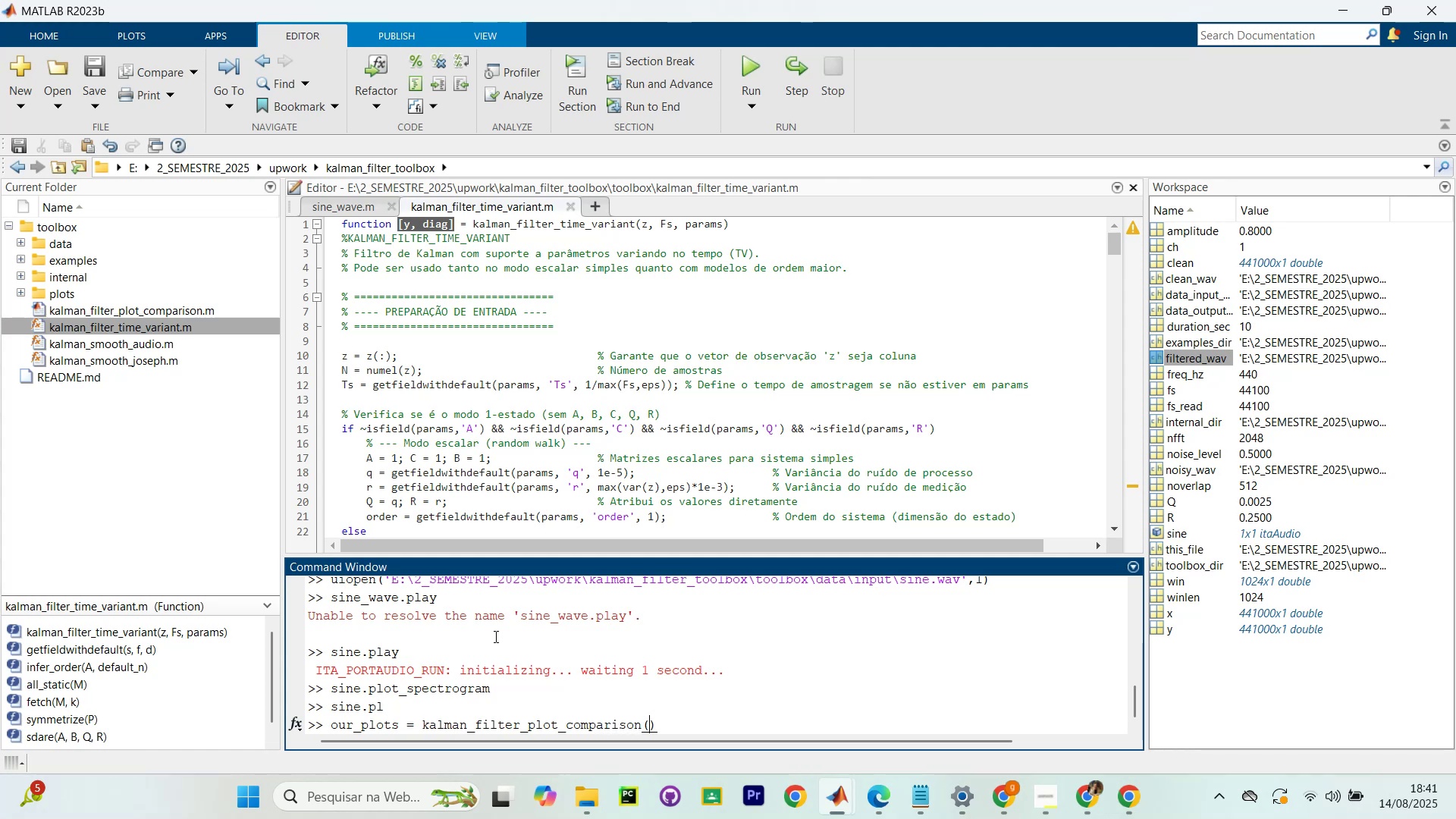 
key(ArrowLeft)
 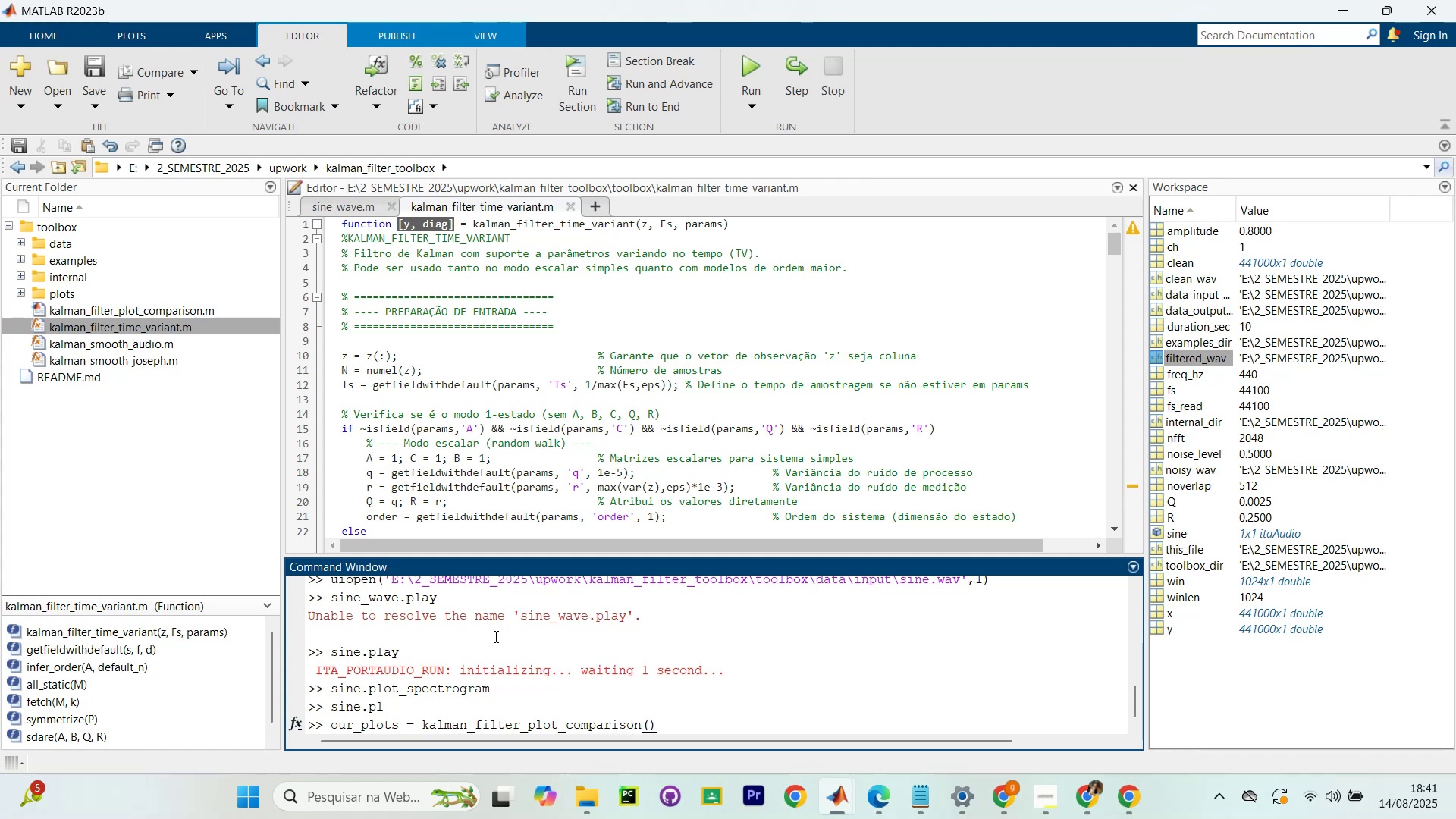 
key(ArrowRight)
 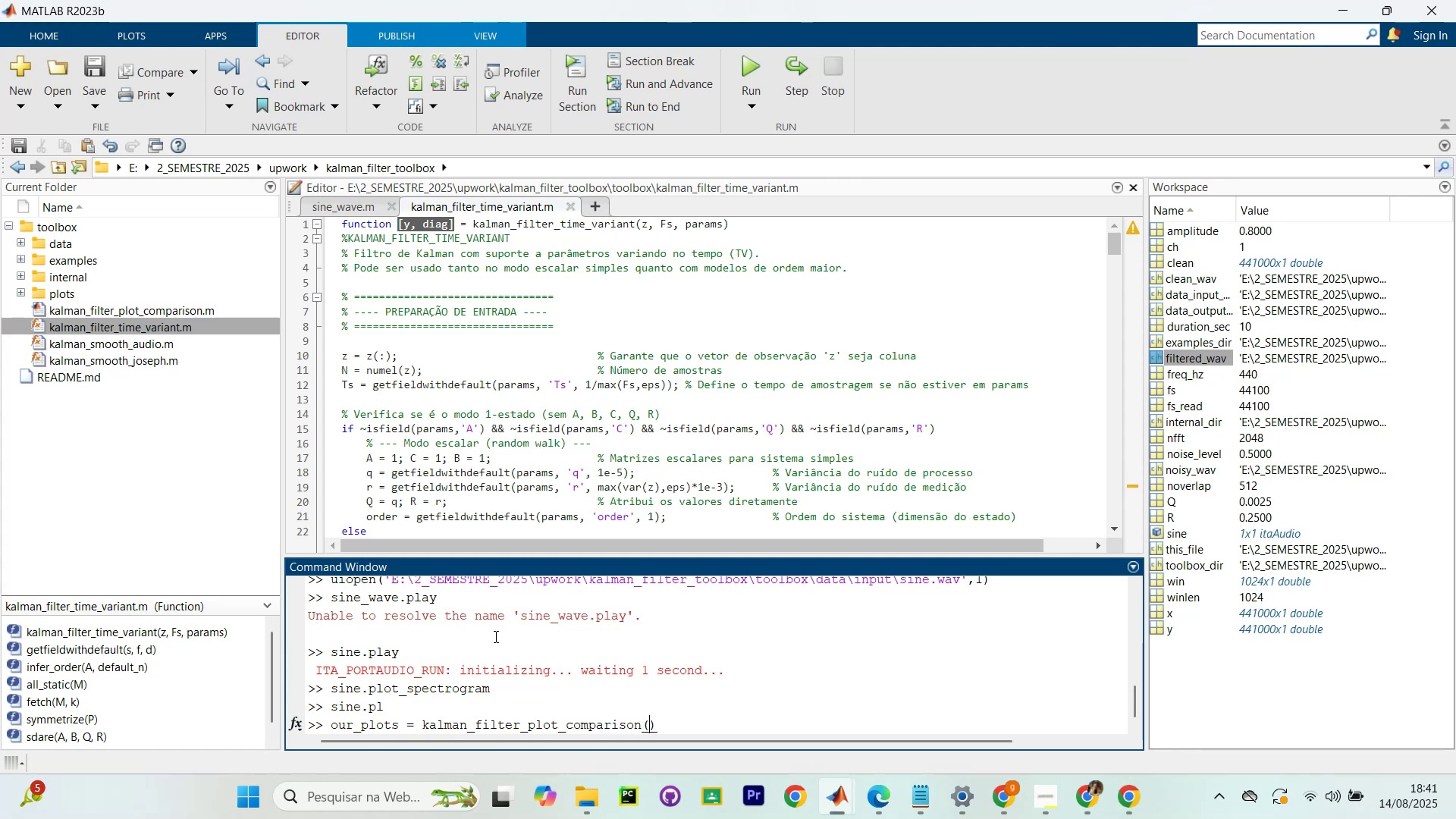 
key(Period)
 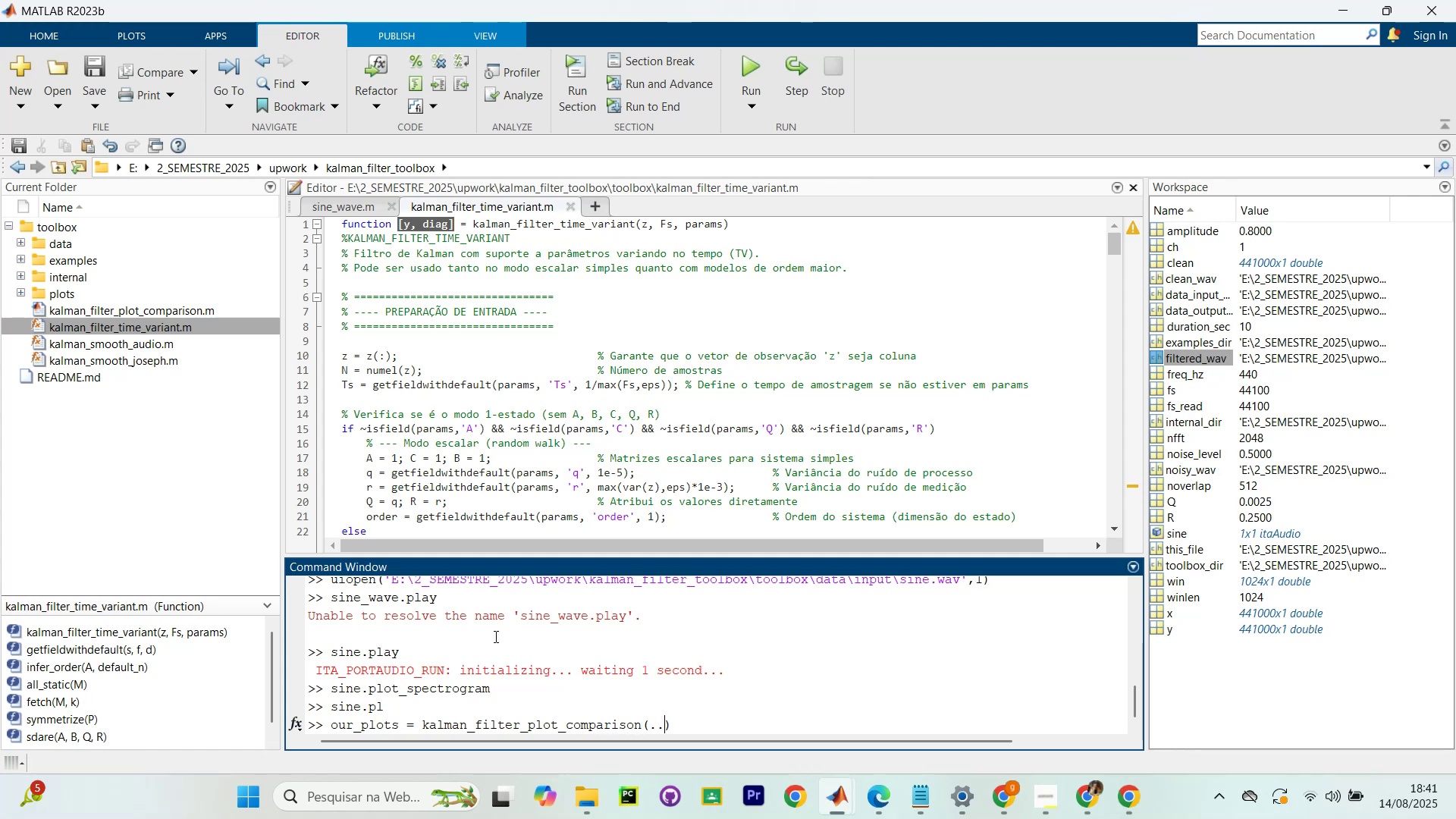 
key(Period)
 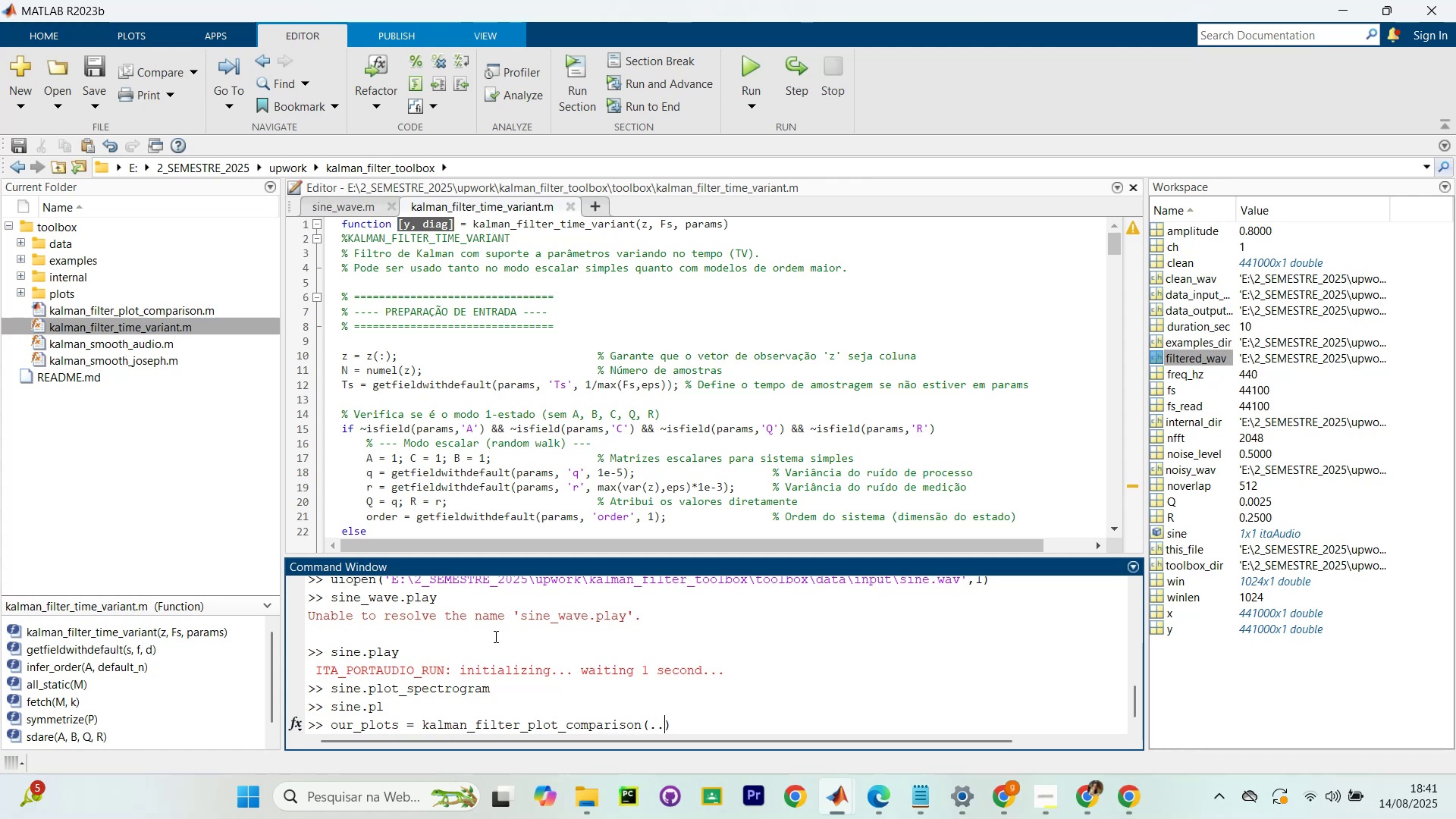 
key(Period)
 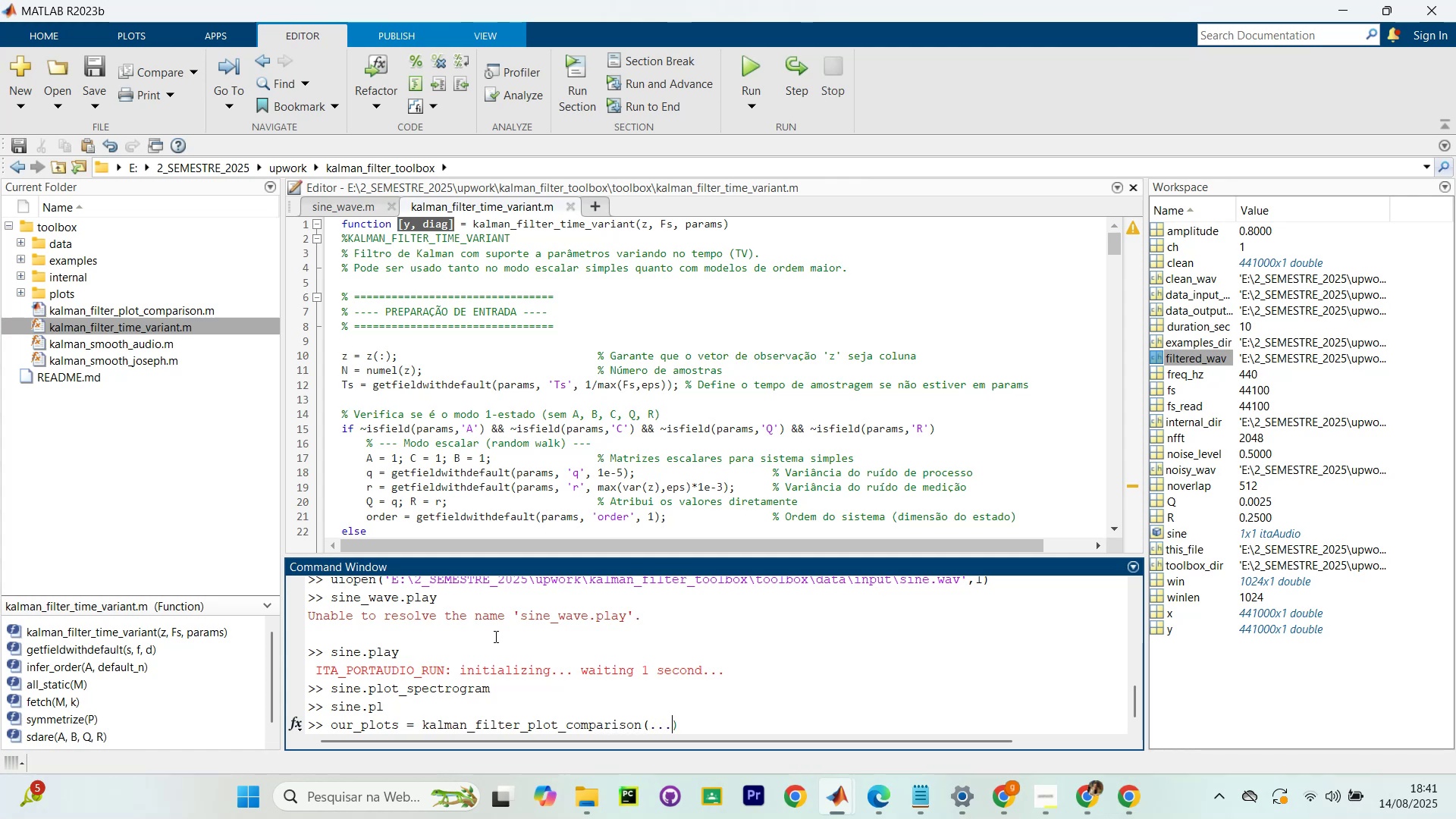 
key(Period)
 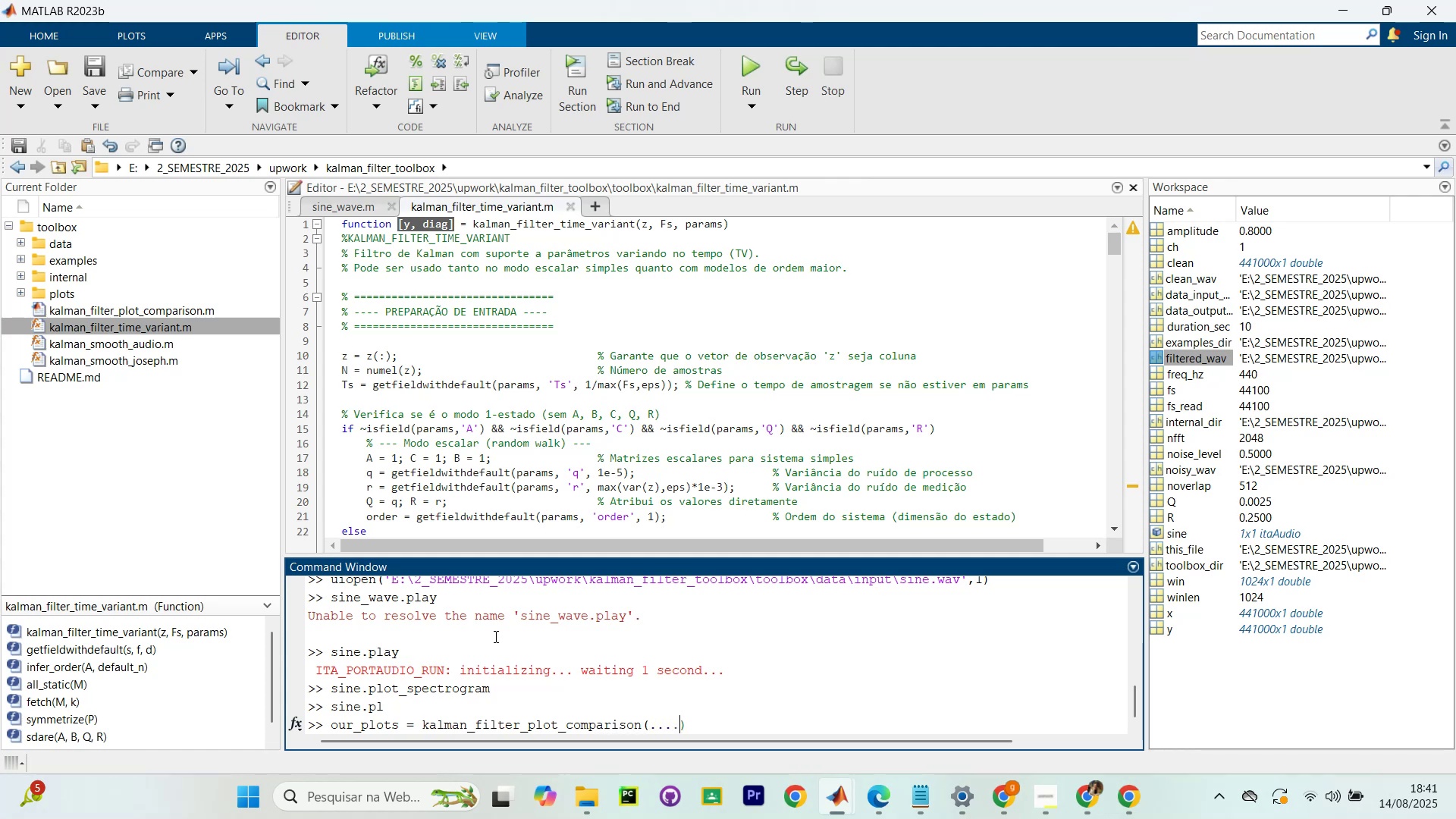 
key(Period)
 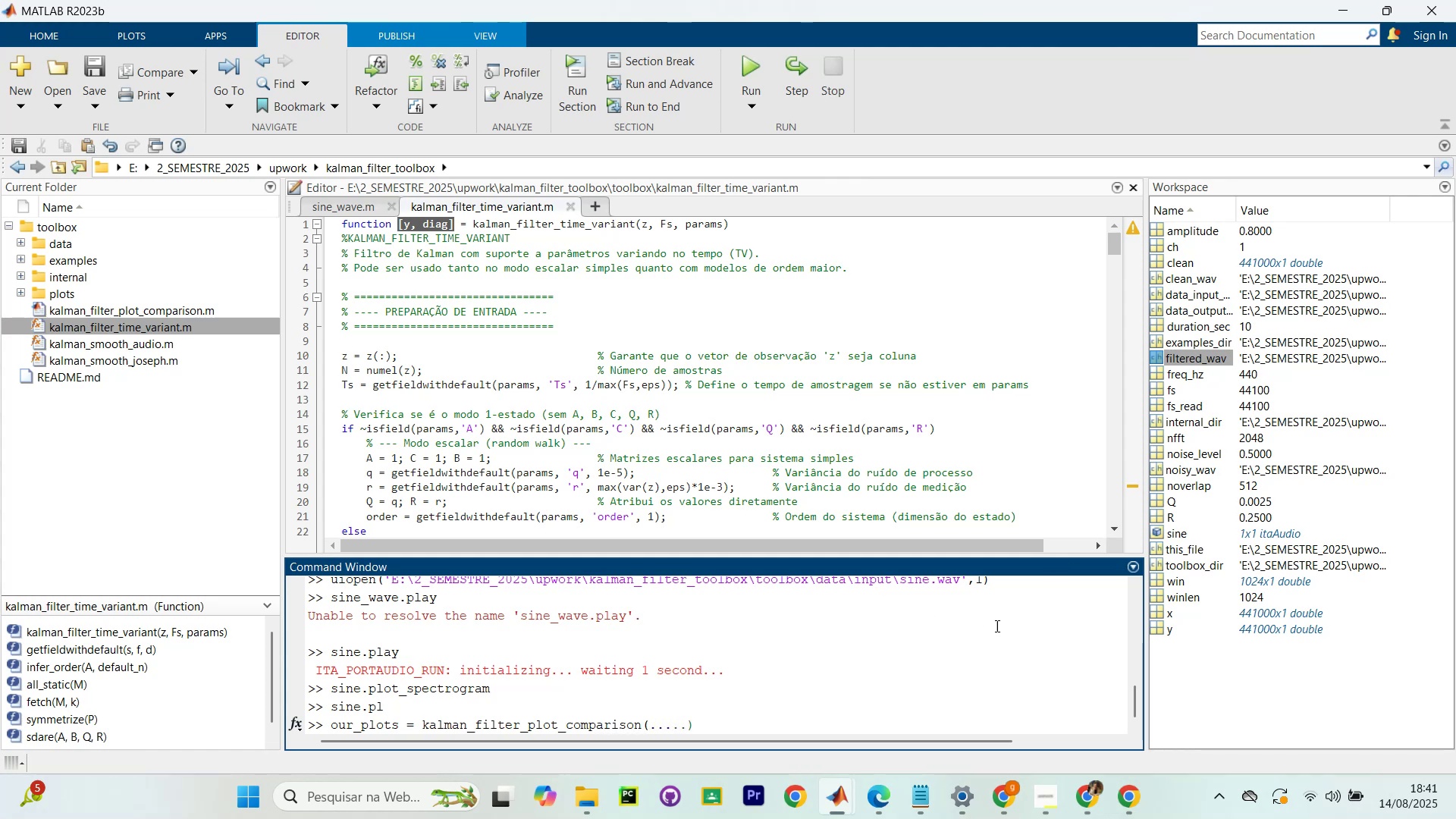 
left_click_drag(start_coordinate=[764, 726], to_coordinate=[336, 725])
 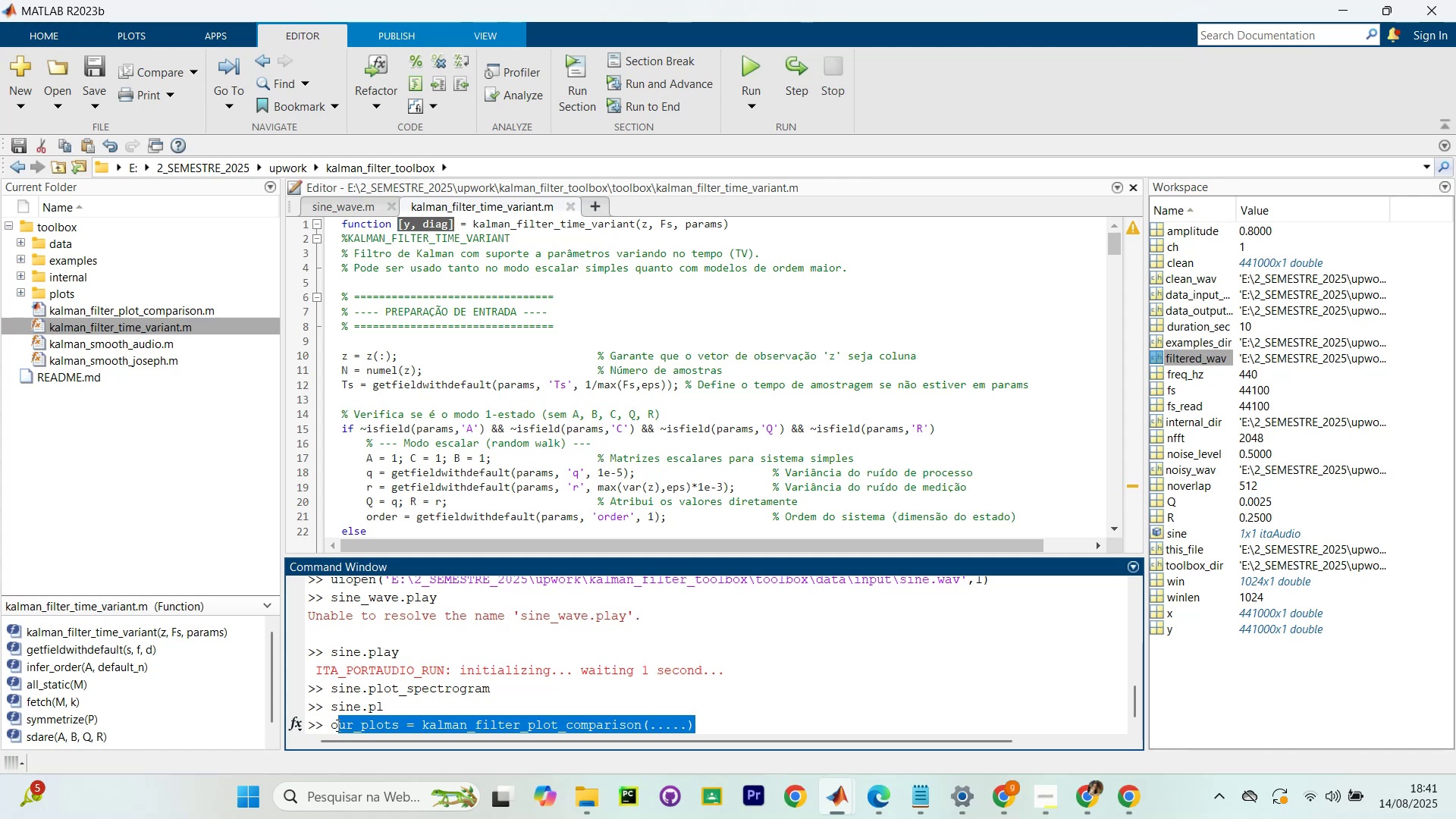 
key(Backspace)
key(Backspace)
key(Backspace)
type(u)
key(Backspace)
type(our_plots.se)
key(Backspace)
type(pectrogram)
key(Backspace)
key(Backspace)
key(Backspace)
key(Backspace)
key(Backspace)
key(Backspace)
key(Backspace)
key(Backspace)
key(Backspace)
key(Backspace)
key(Backspace)
type(snr)
key(Backspace)
key(Backspace)
key(Backspace)
type(plot_freq)
 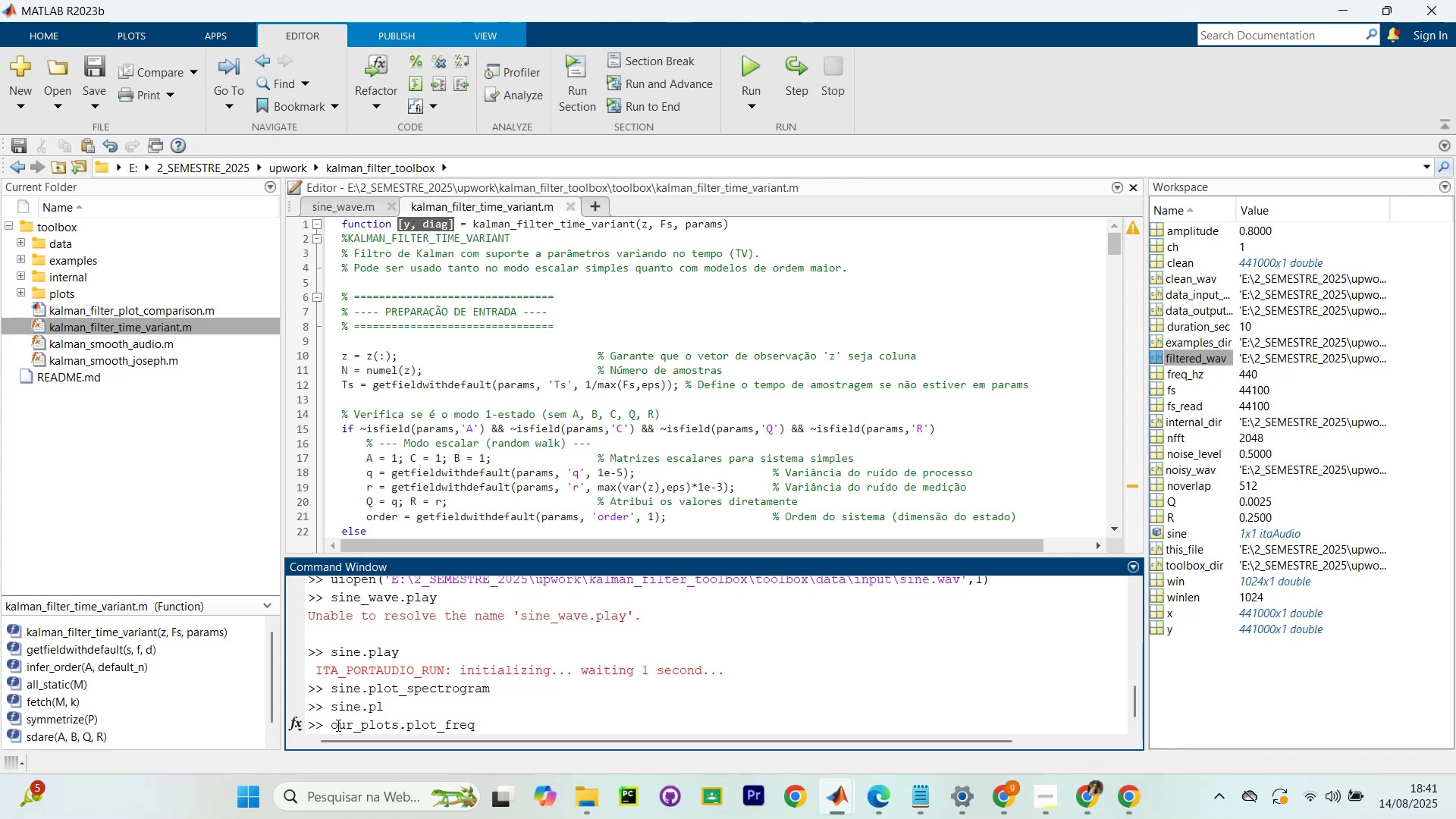 
wait(5.34)
 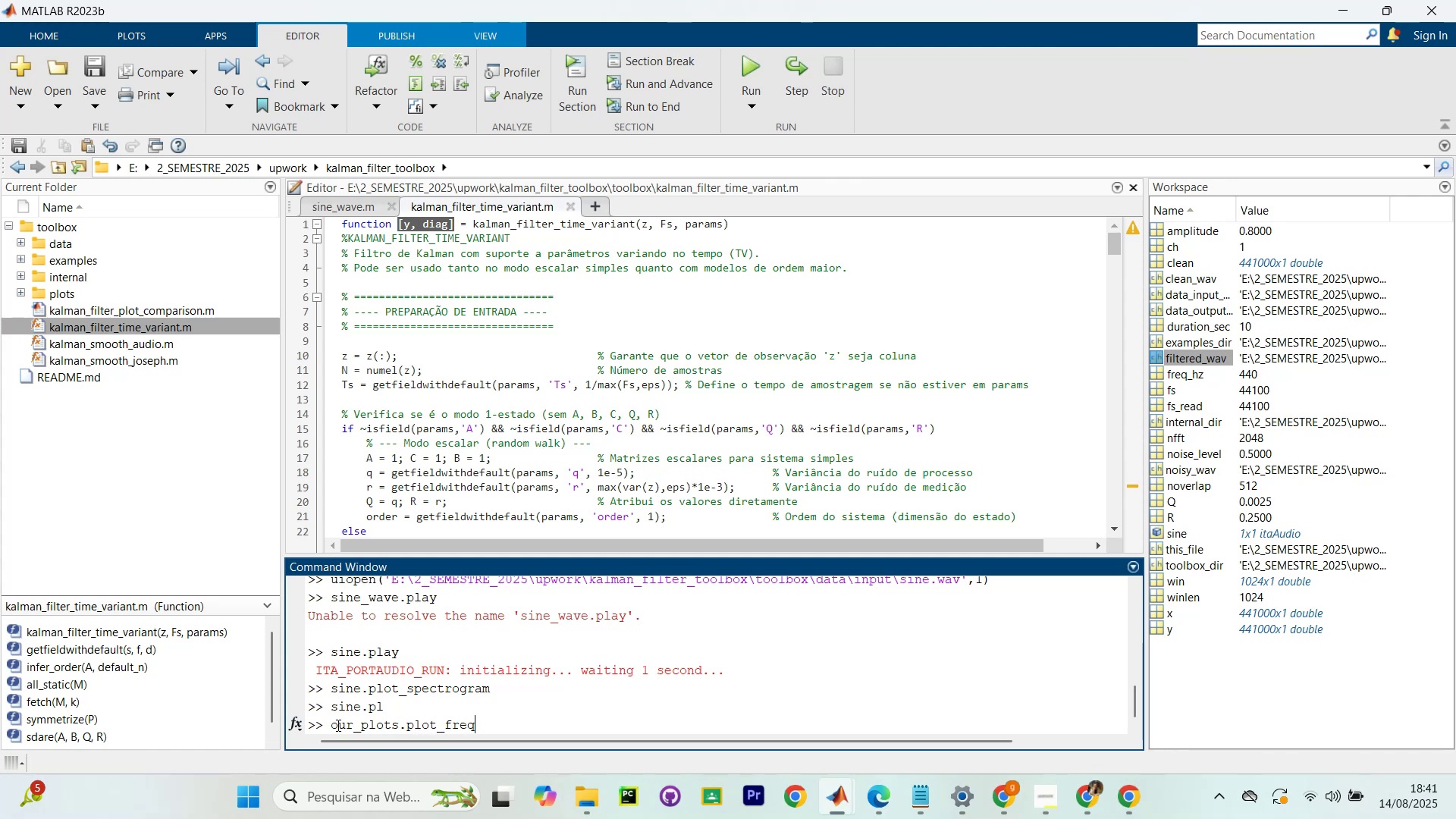 
hold_key(key=Backspace, duration=1.09)
 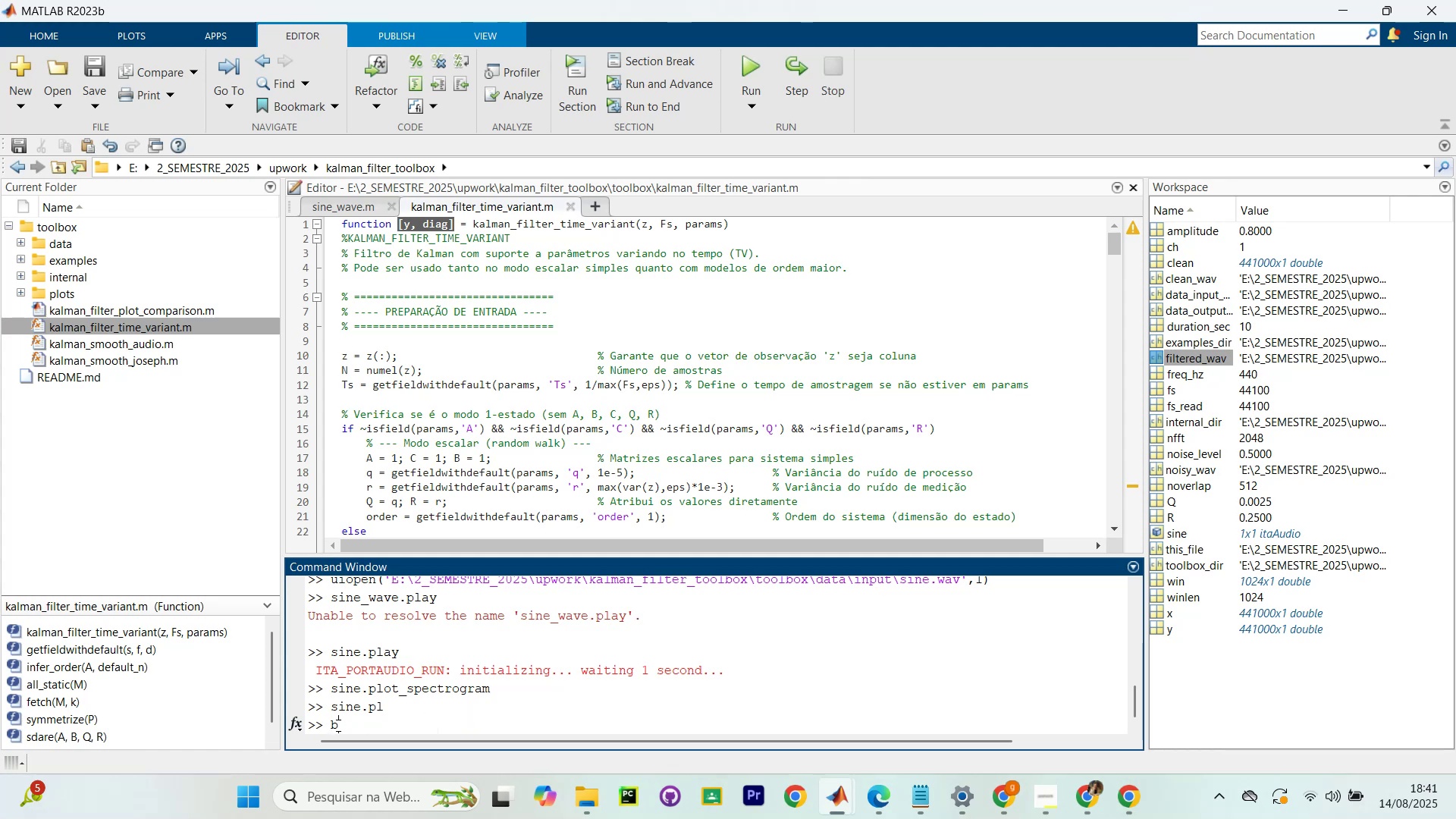 
type(banana = )
 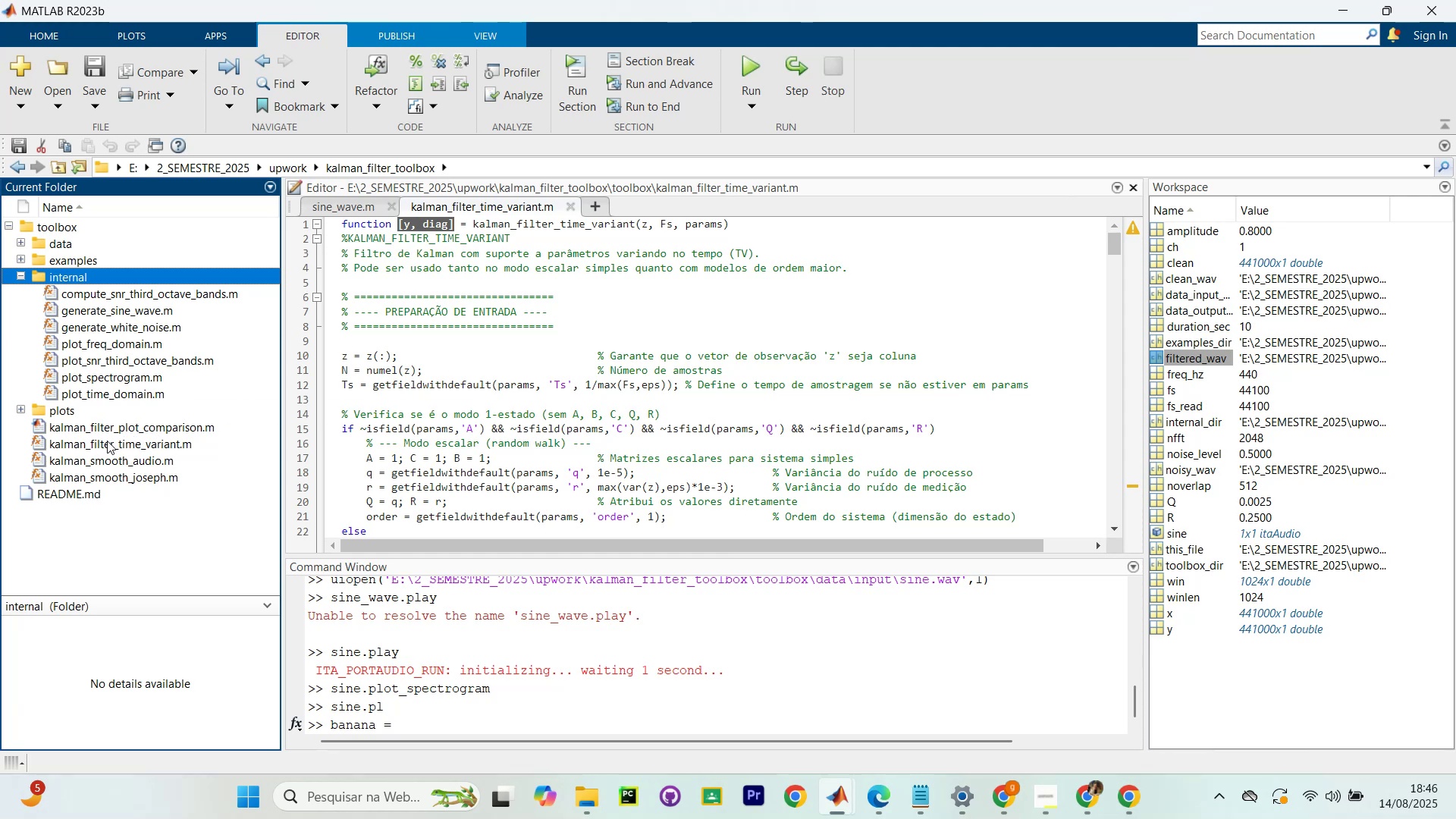 
wait(286.25)
 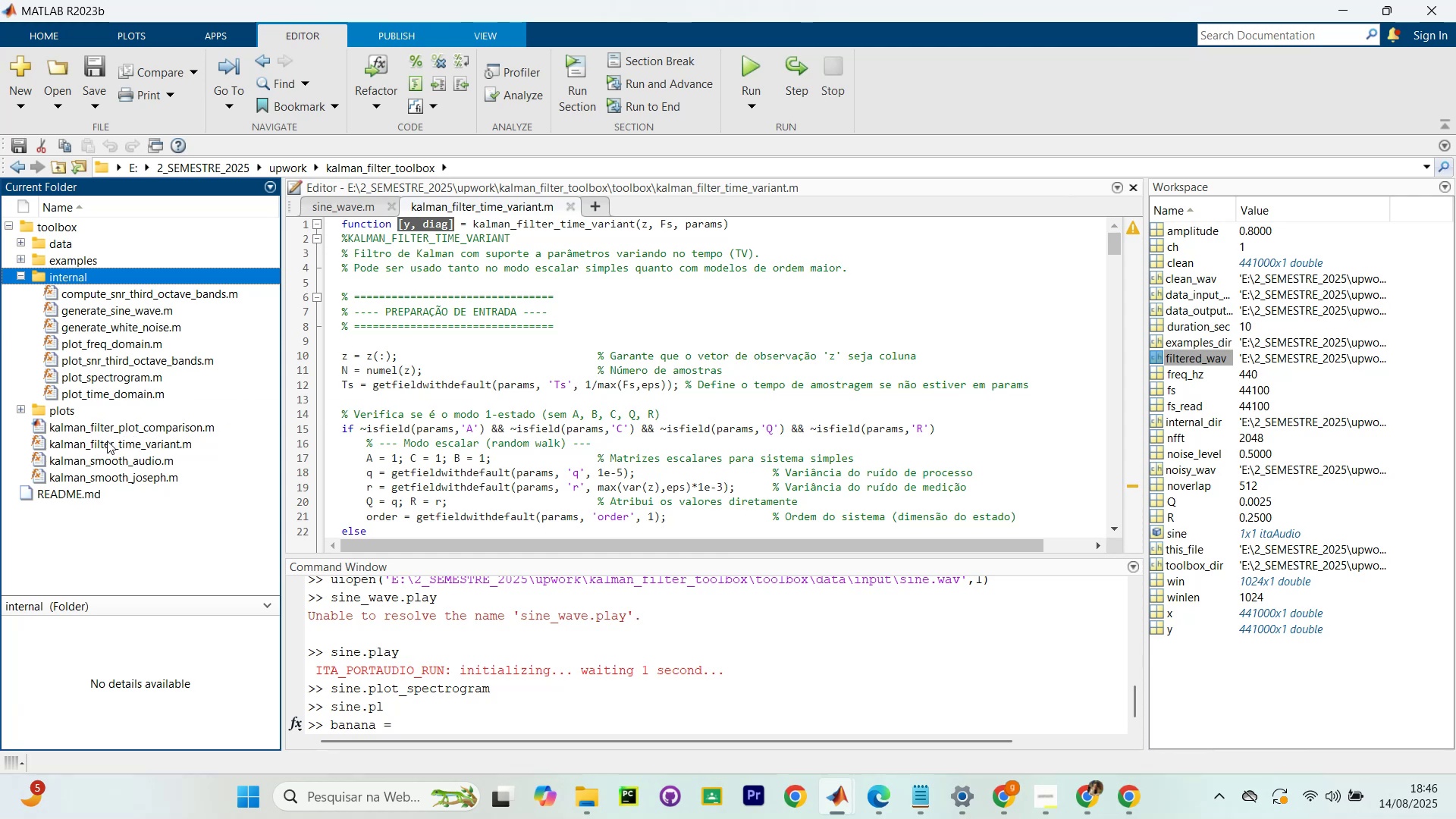 
left_click([117, 395])
 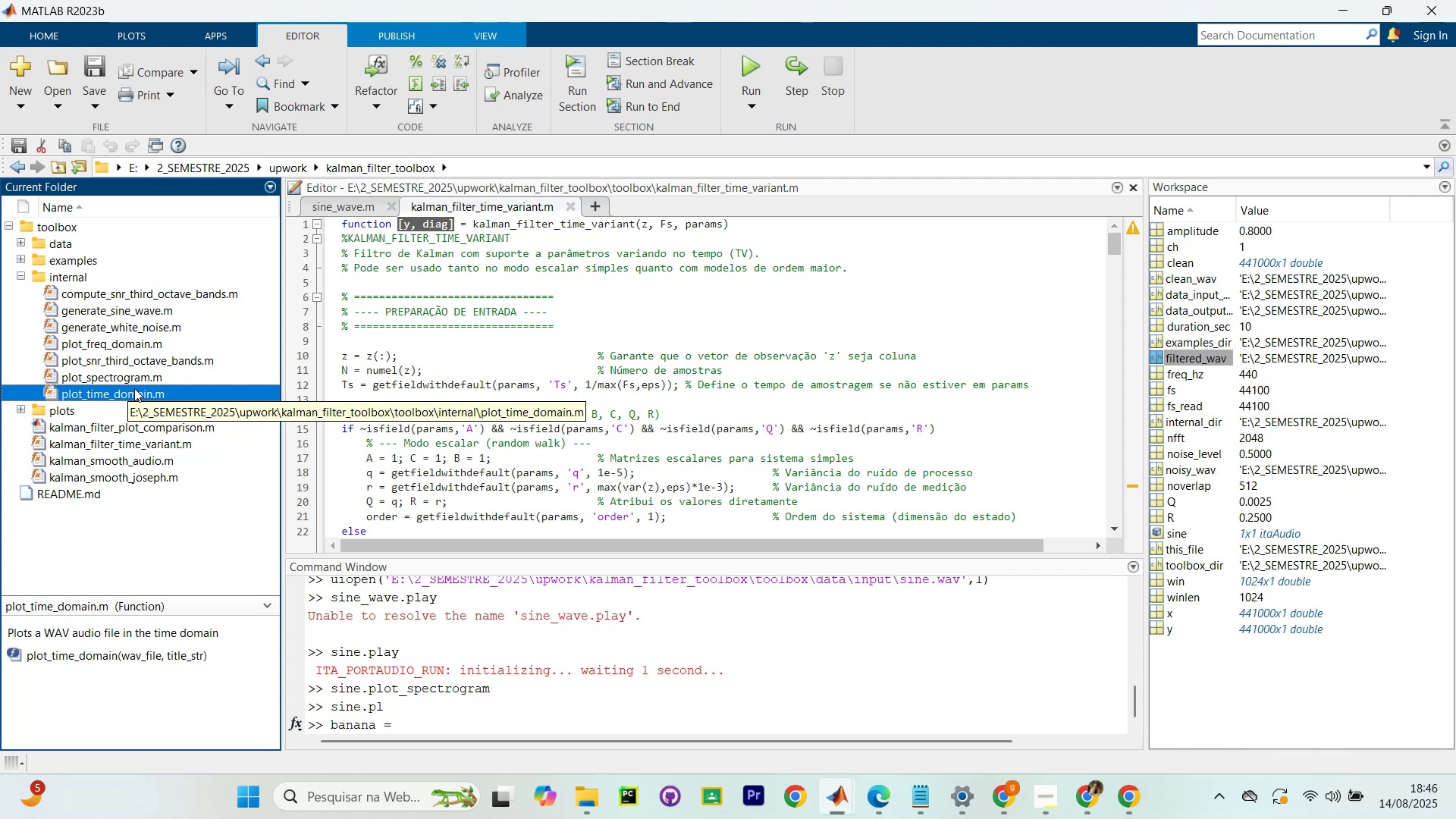 
wait(11.54)
 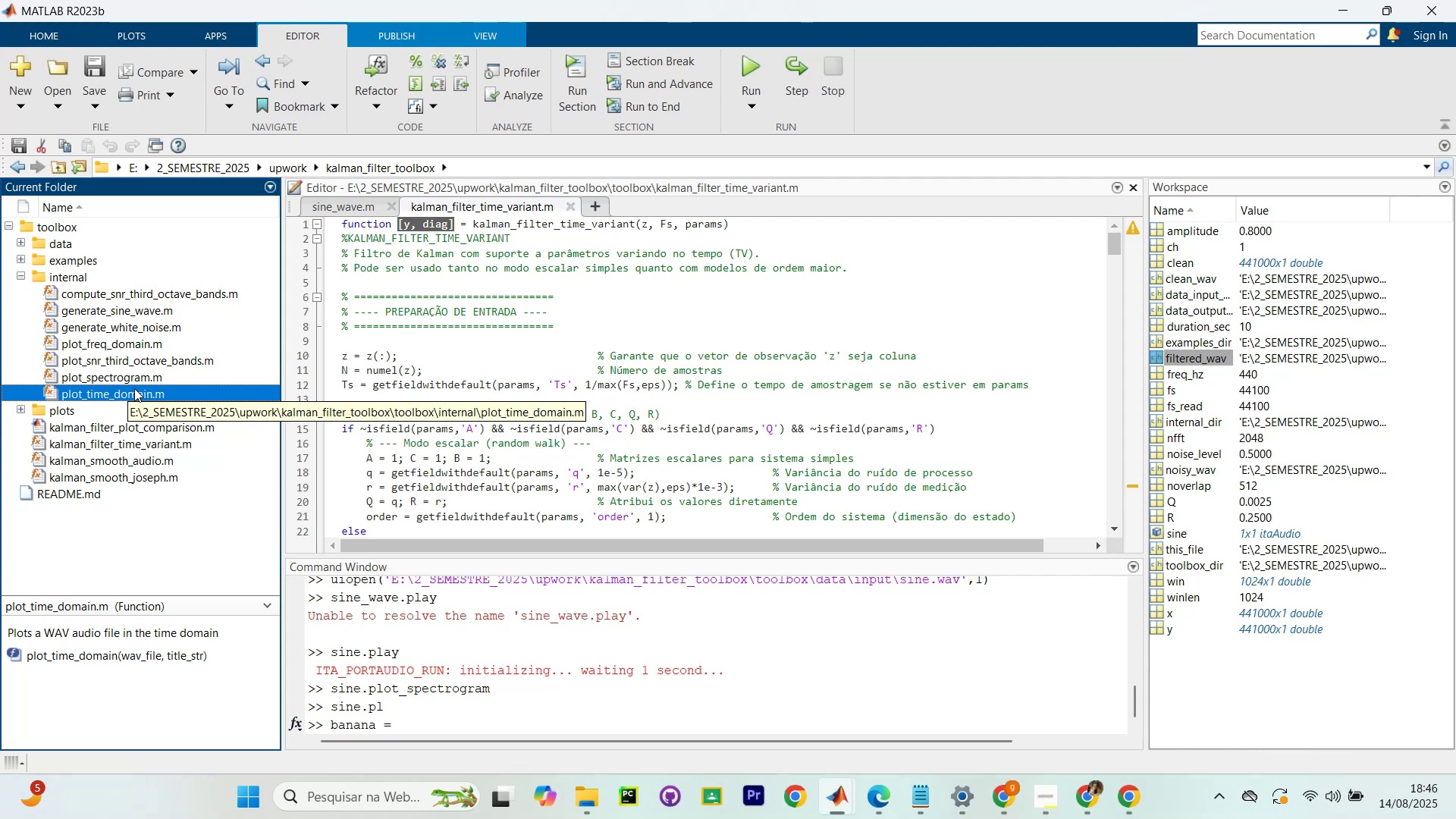 
double_click([147, 389])
 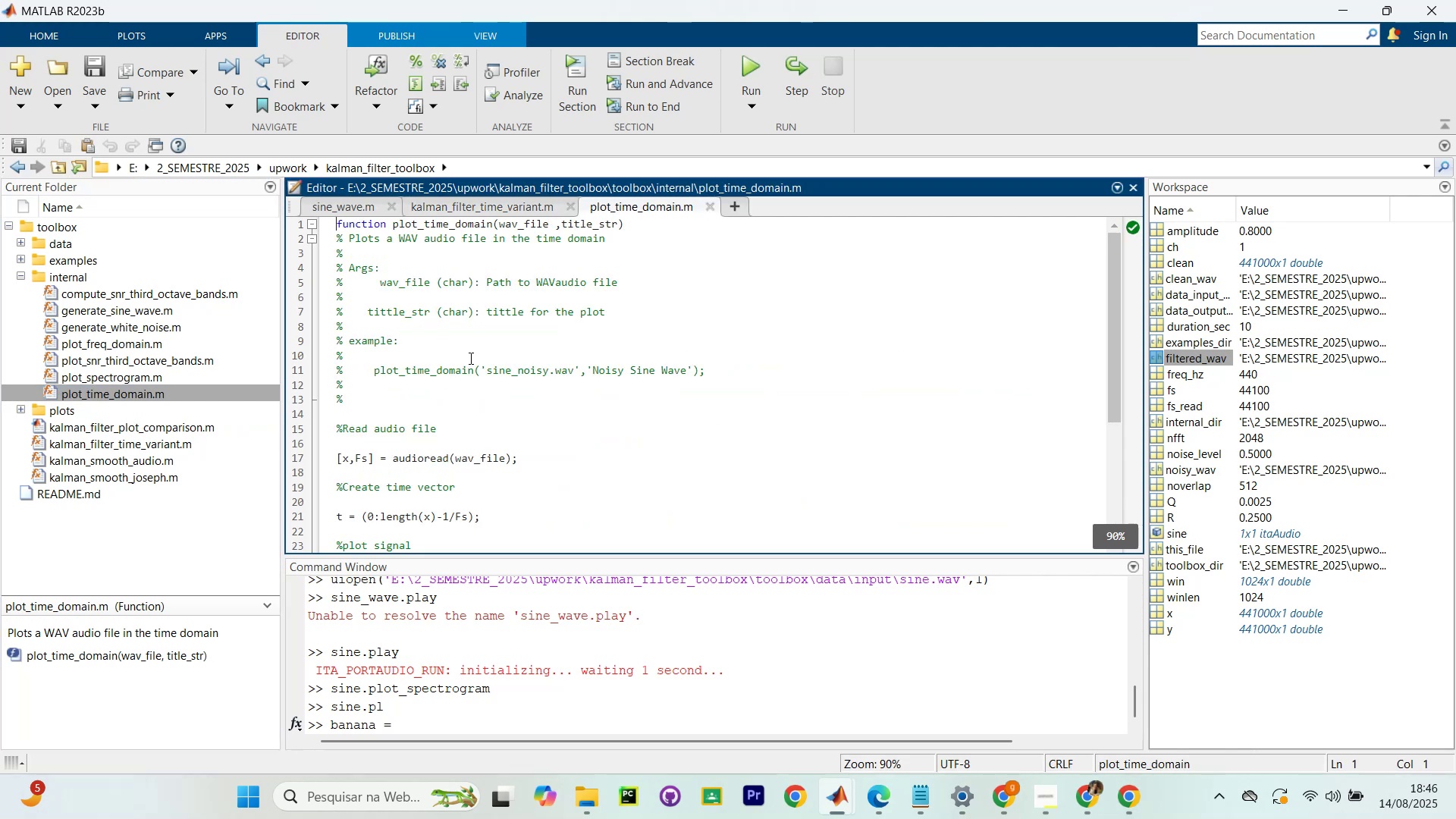 
scroll: coordinate [522, 384], scroll_direction: down, amount: 5.0
 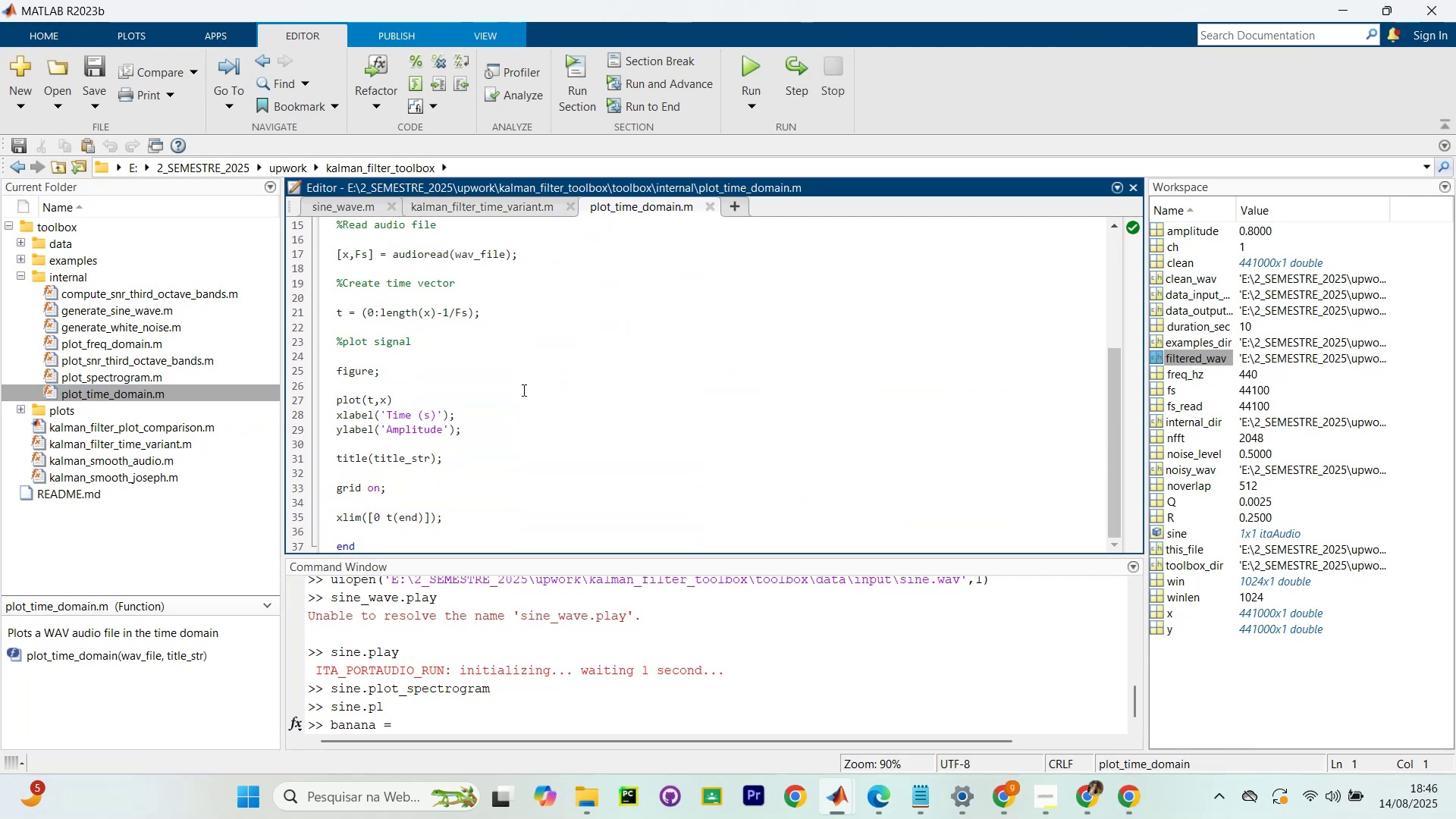 
scroll: coordinate [526, 393], scroll_direction: up, amount: 5.0
 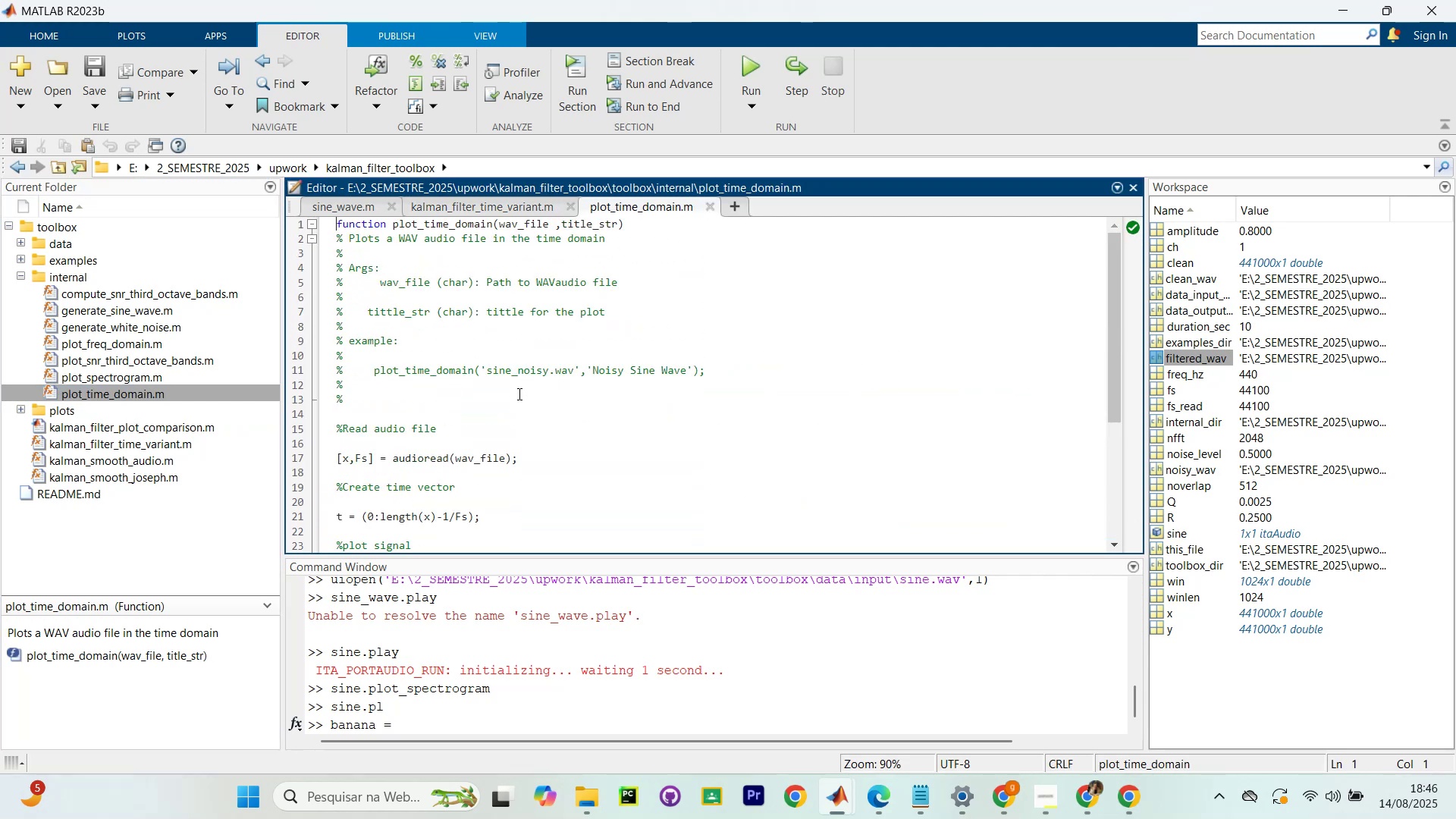 
wait(11.61)
 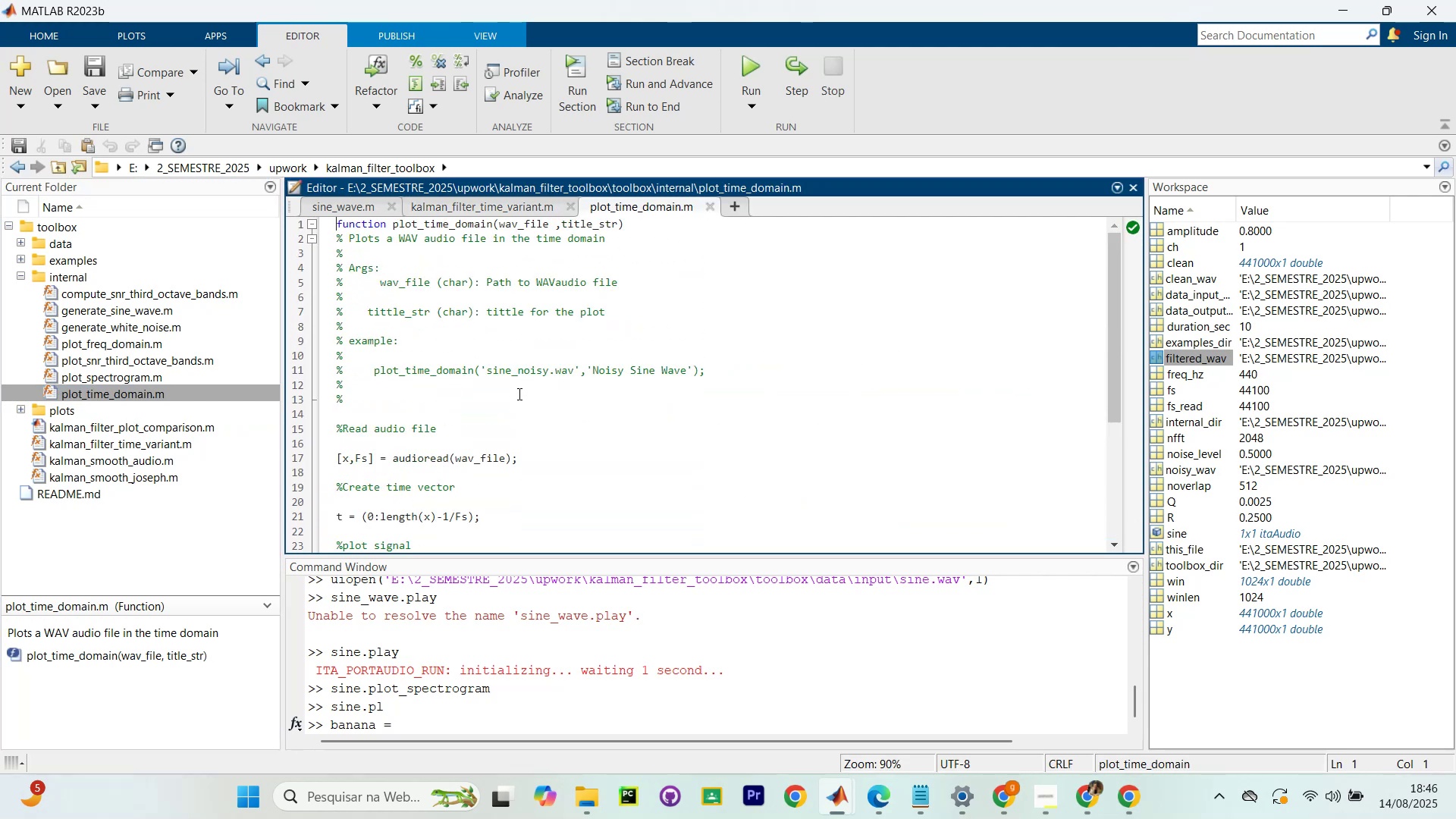 
left_click([559, 680])
 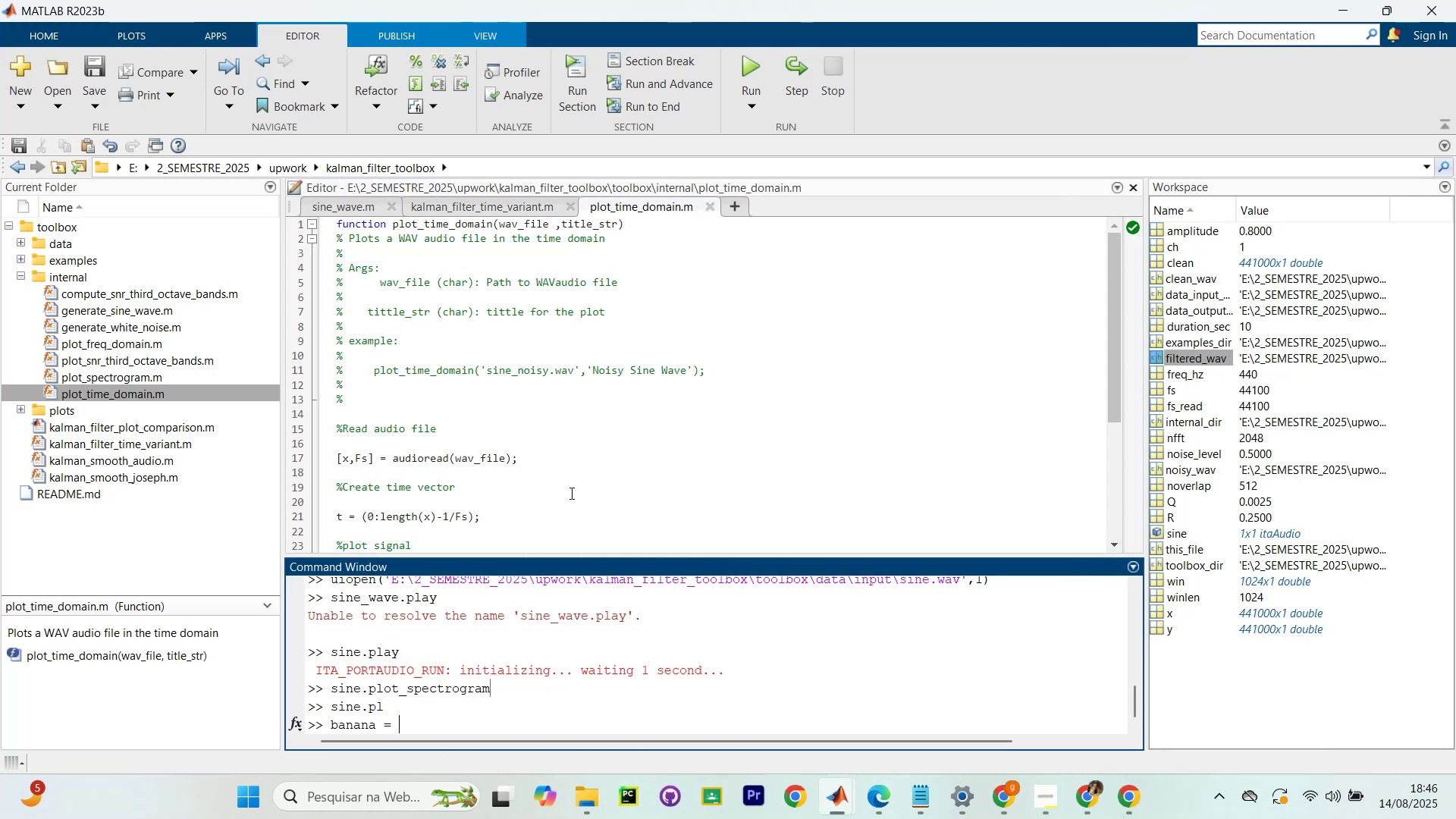 
scroll: coordinate [496, 412], scroll_direction: down, amount: 10.0
 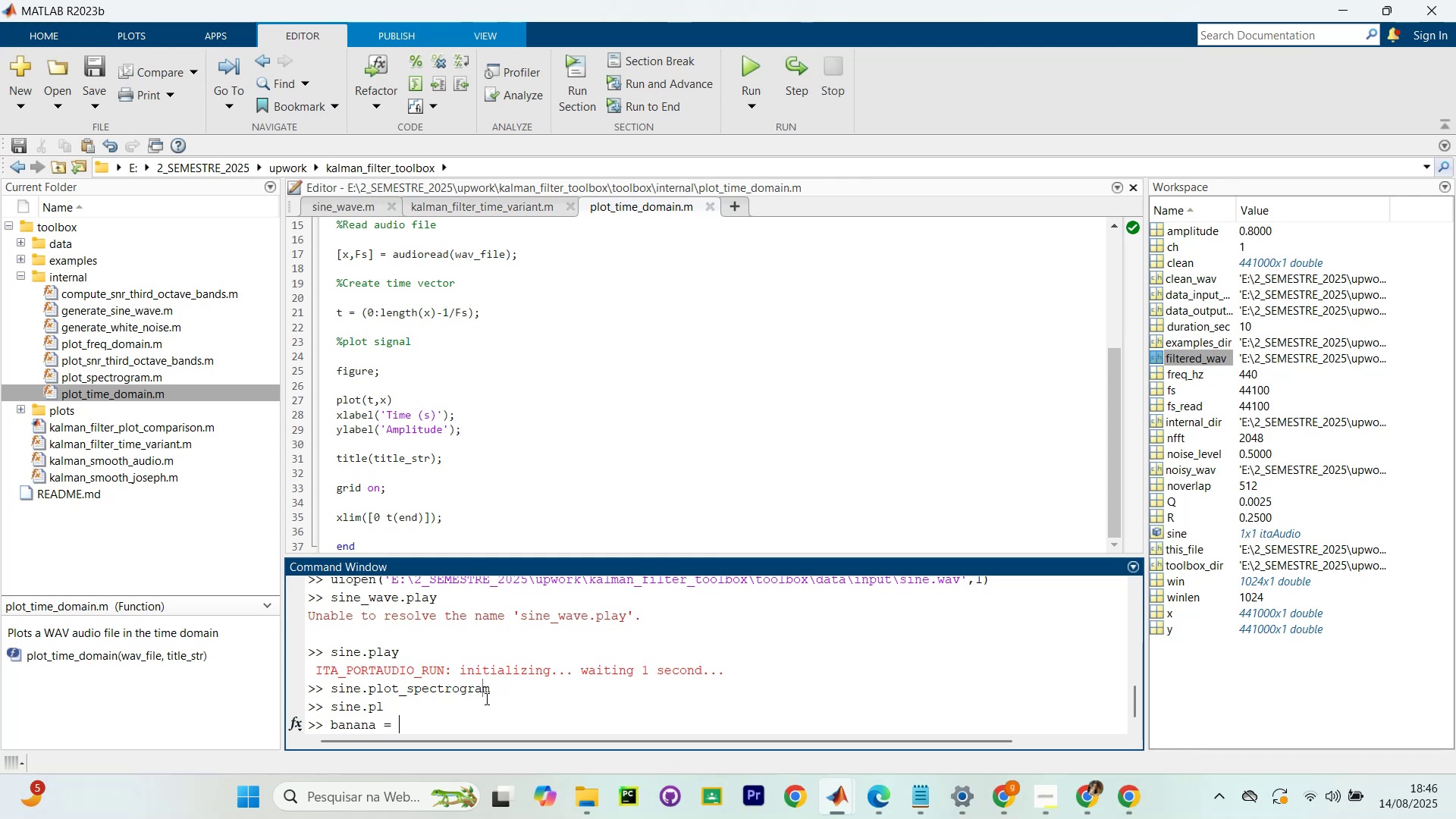 
wait(11.28)
 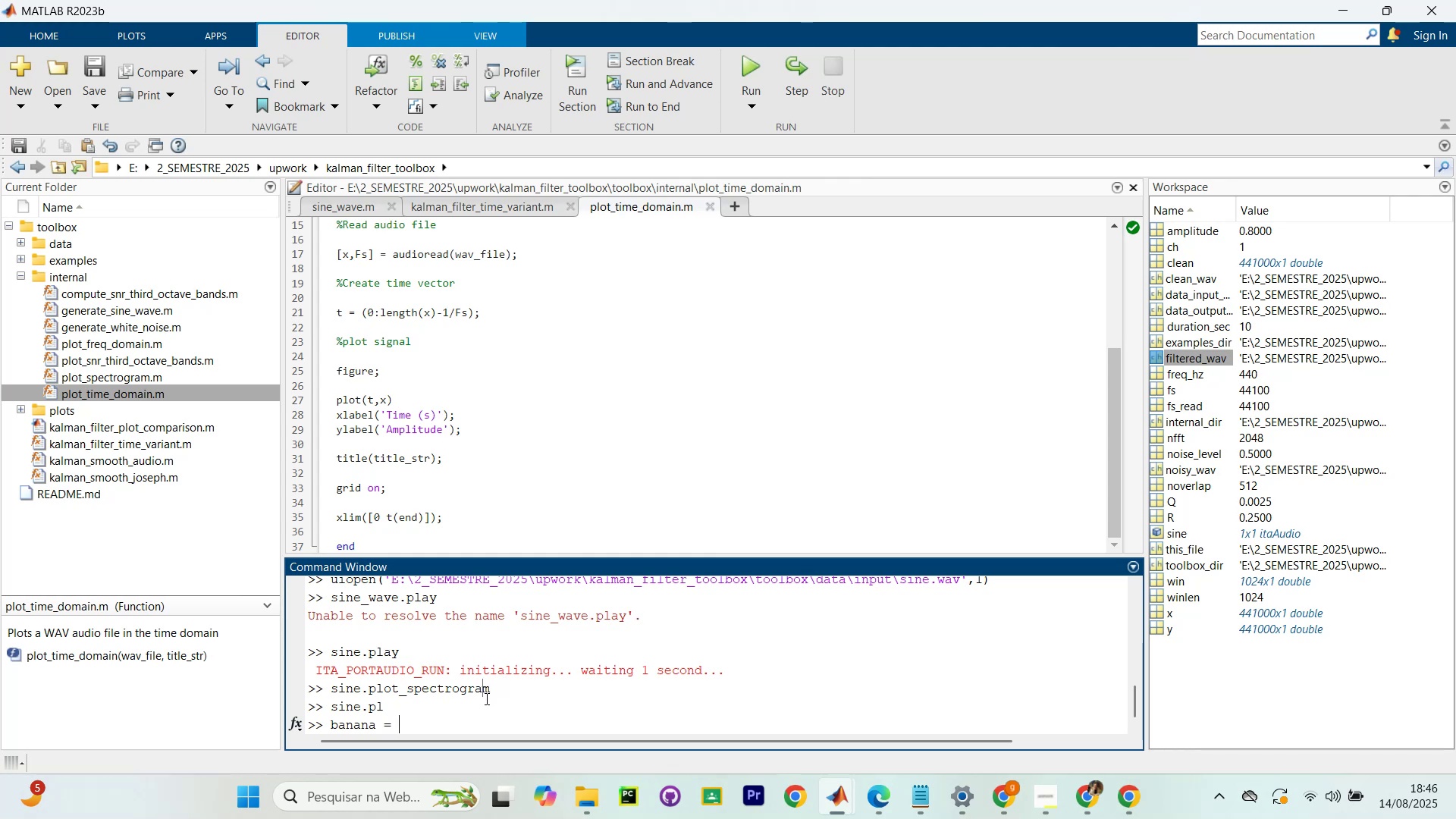 
key(Backspace)
key(Backspace)
key(Backspace)
key(Backspace)
key(Backspace)
key(Backspace)
key(Backspace)
key(Backspace)
key(Backspace)
key(Backspace)
type(clc)
 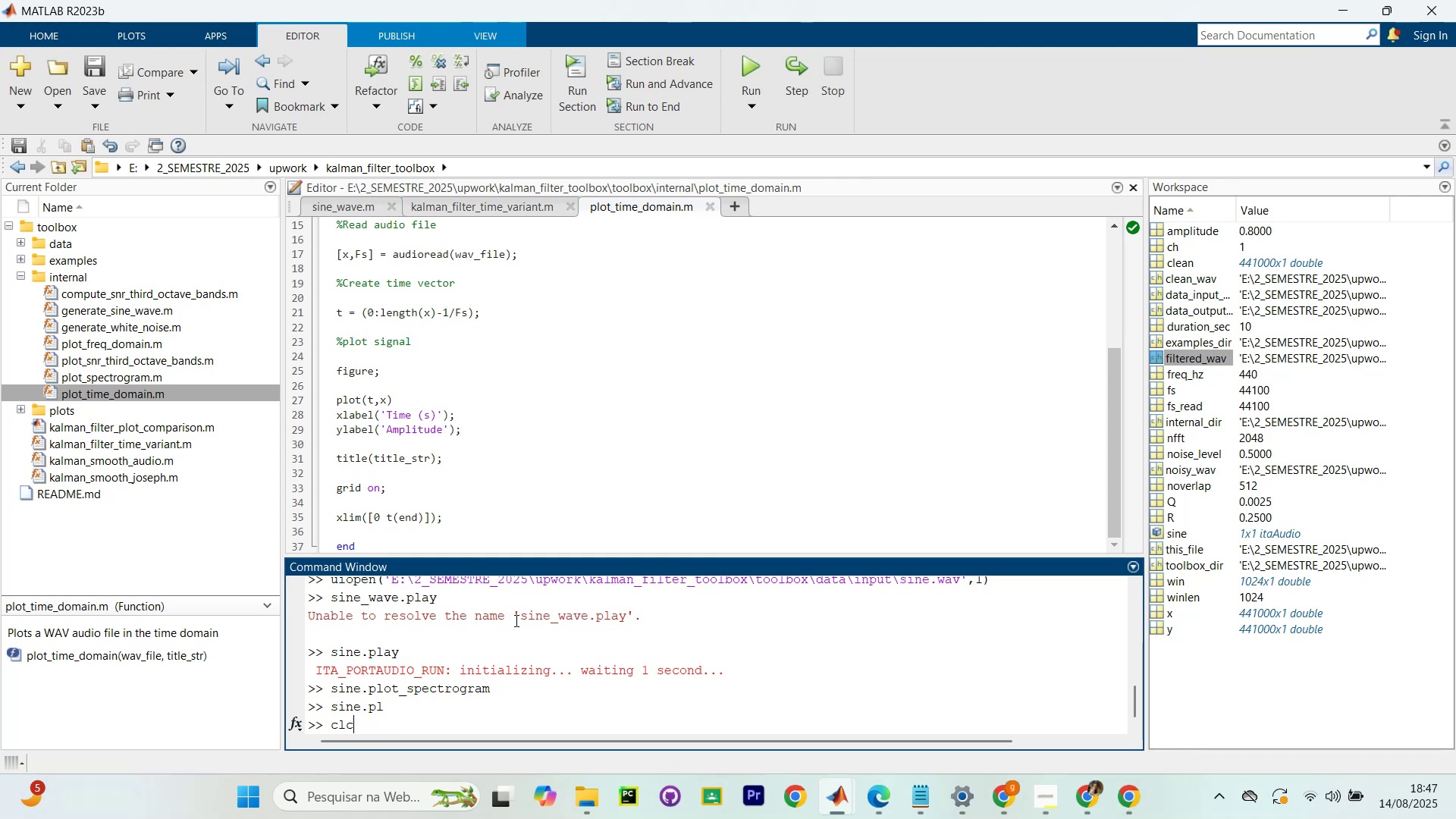 
key(Enter)
 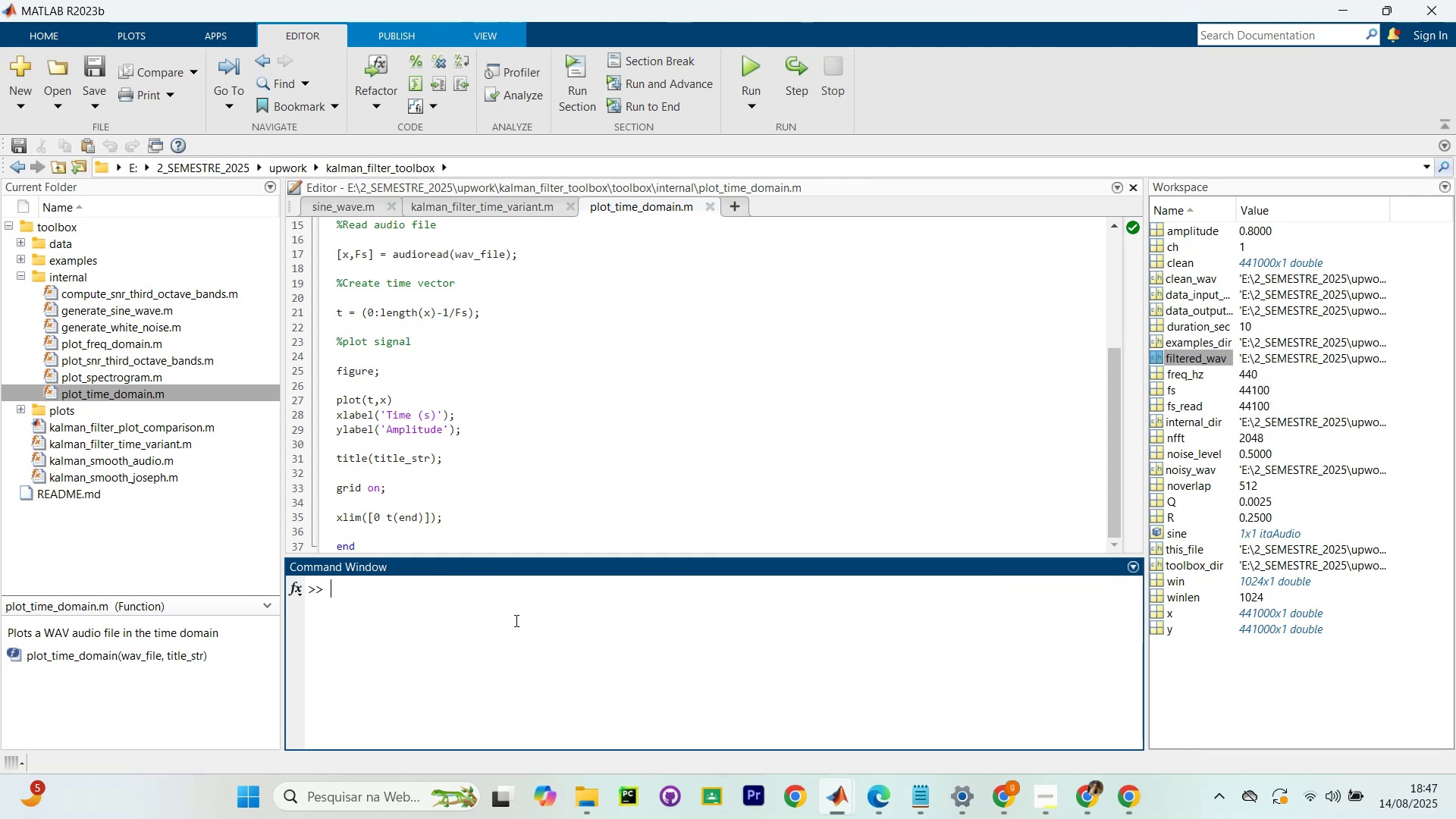 
type(clc)
key(Backspace)
key(Backspace)
type(cx)
 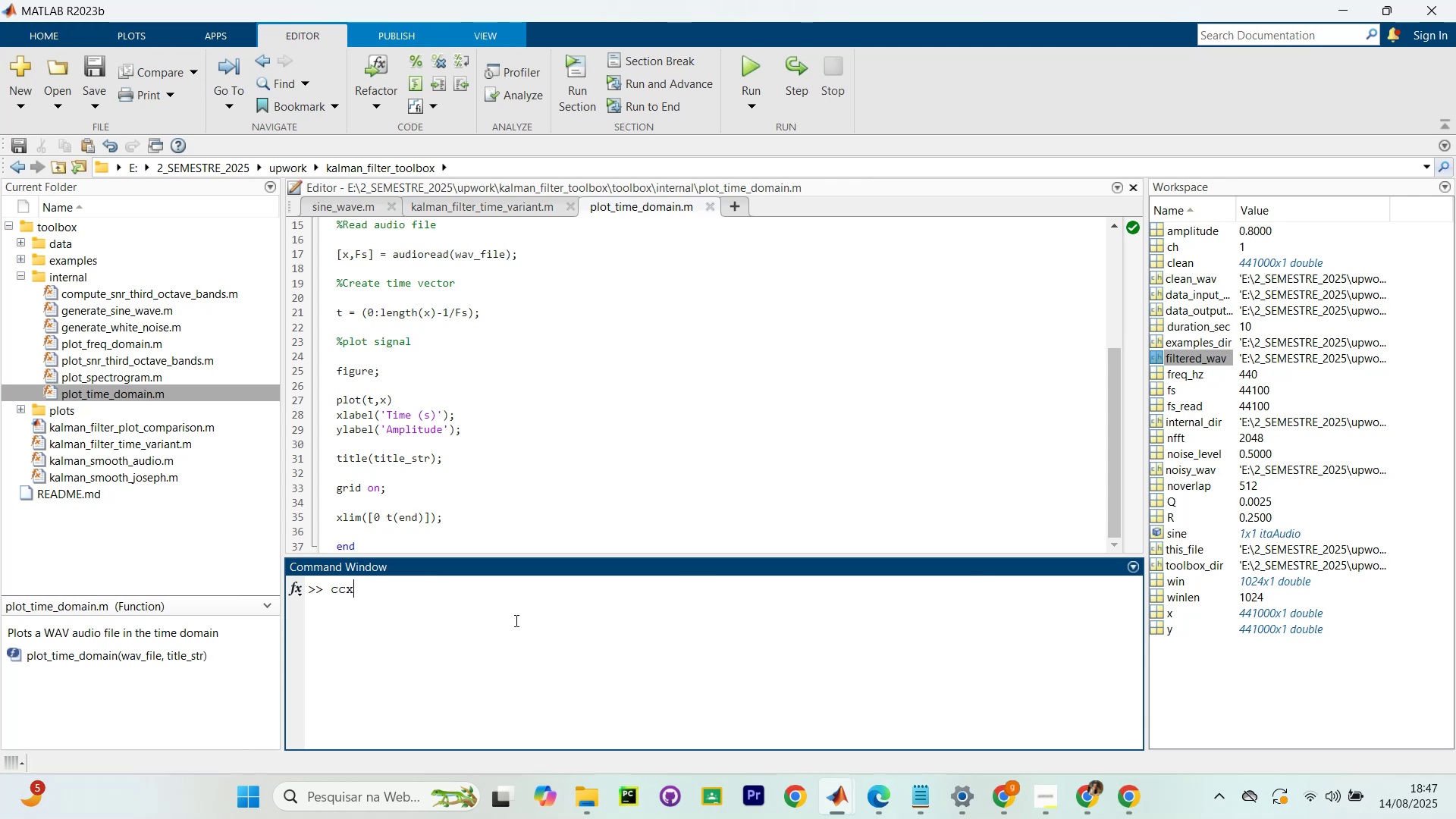 
key(Enter)
 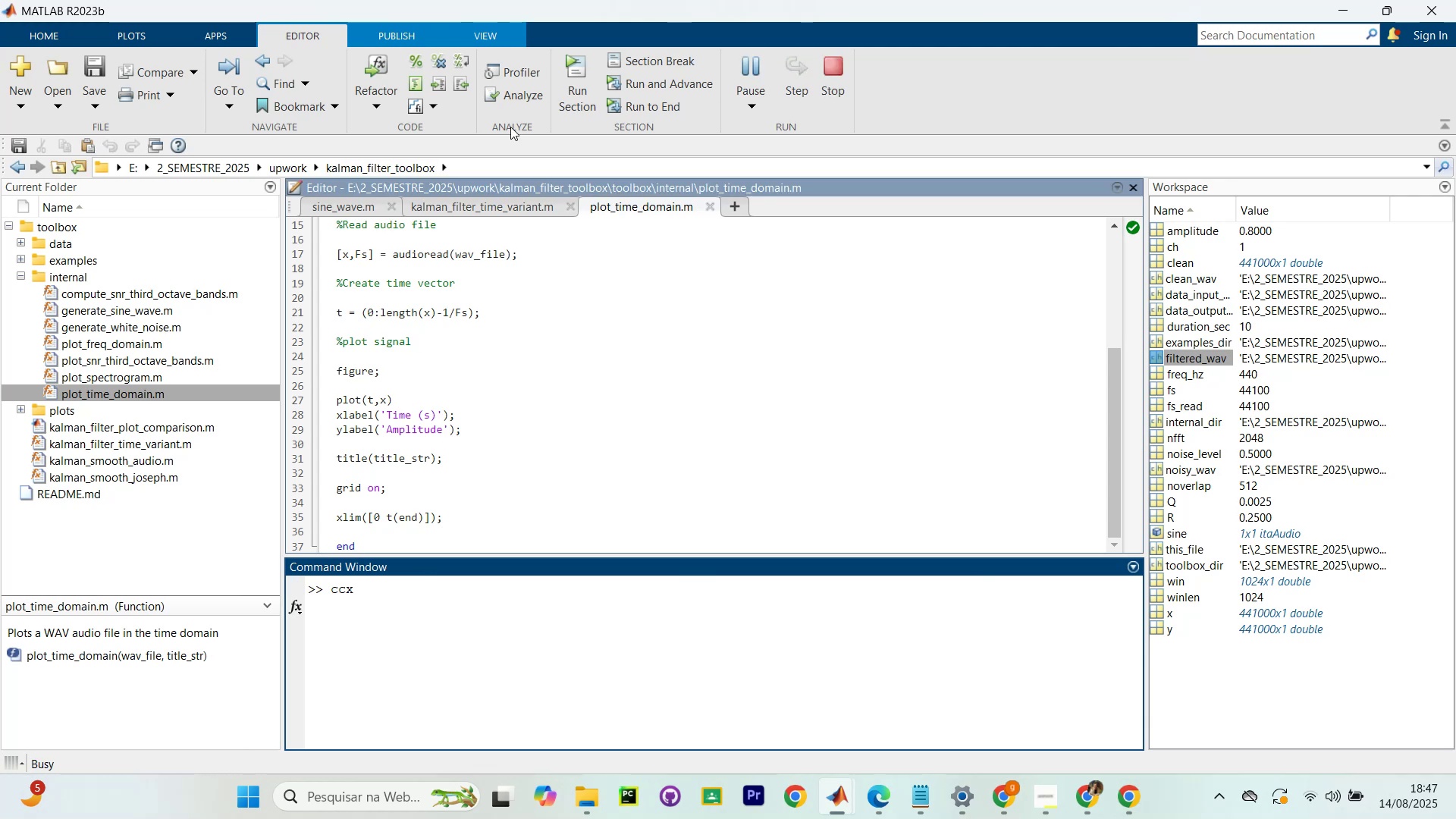 
left_click([486, 204])
 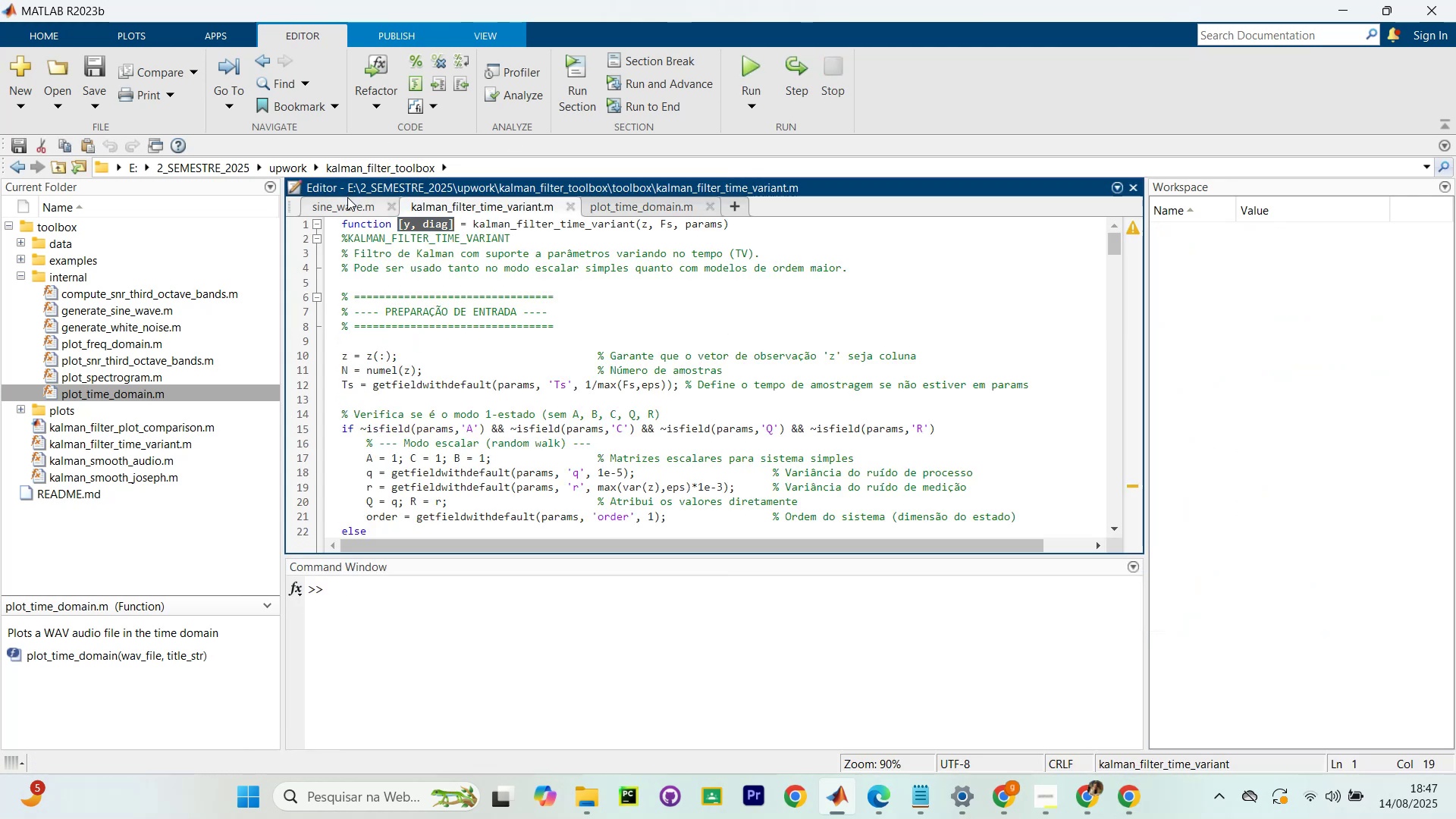 
scroll: coordinate [458, 386], scroll_direction: up, amount: 15.0
 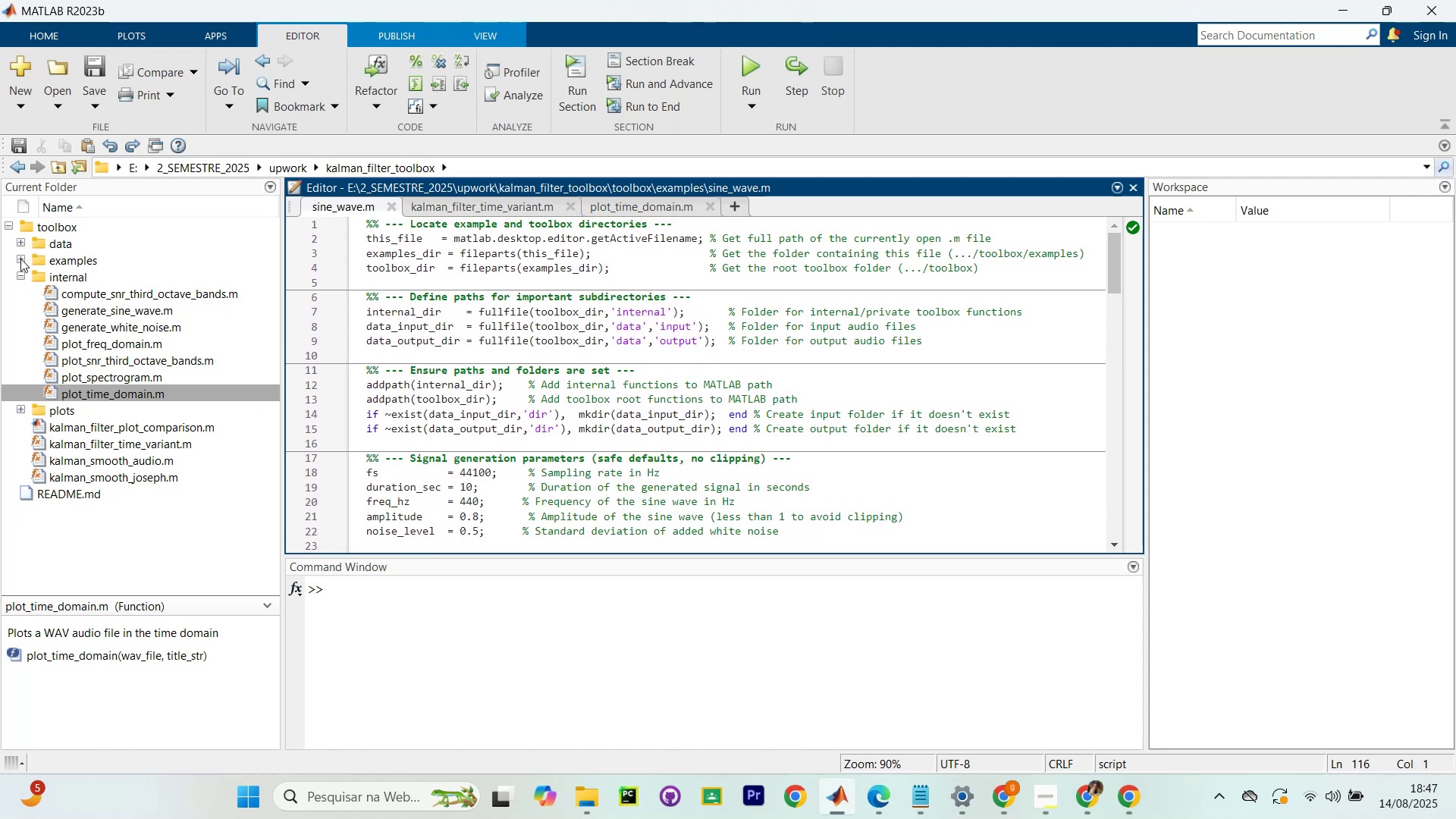 
left_click([20, 257])
 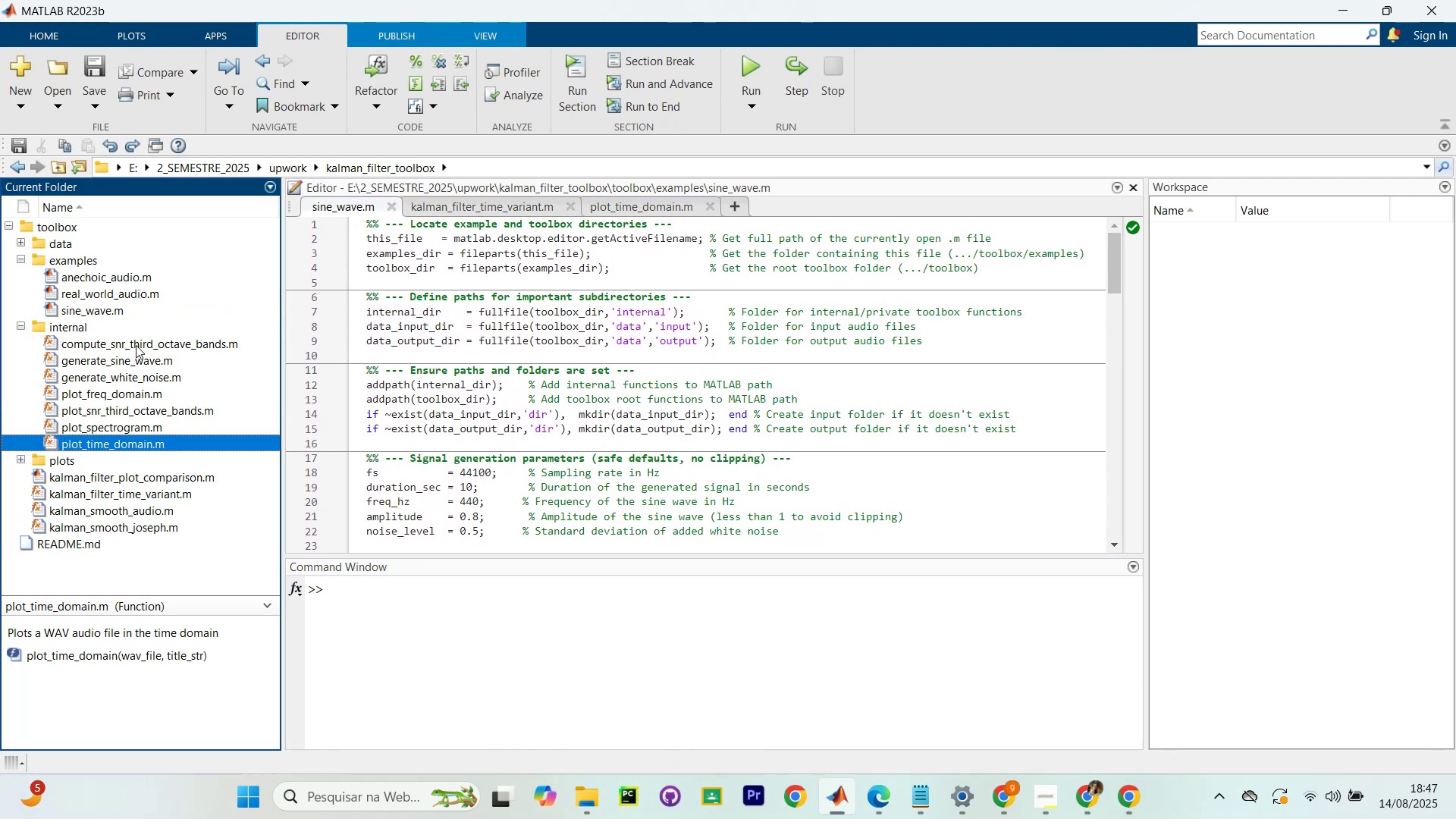 
left_click([17, 243])
 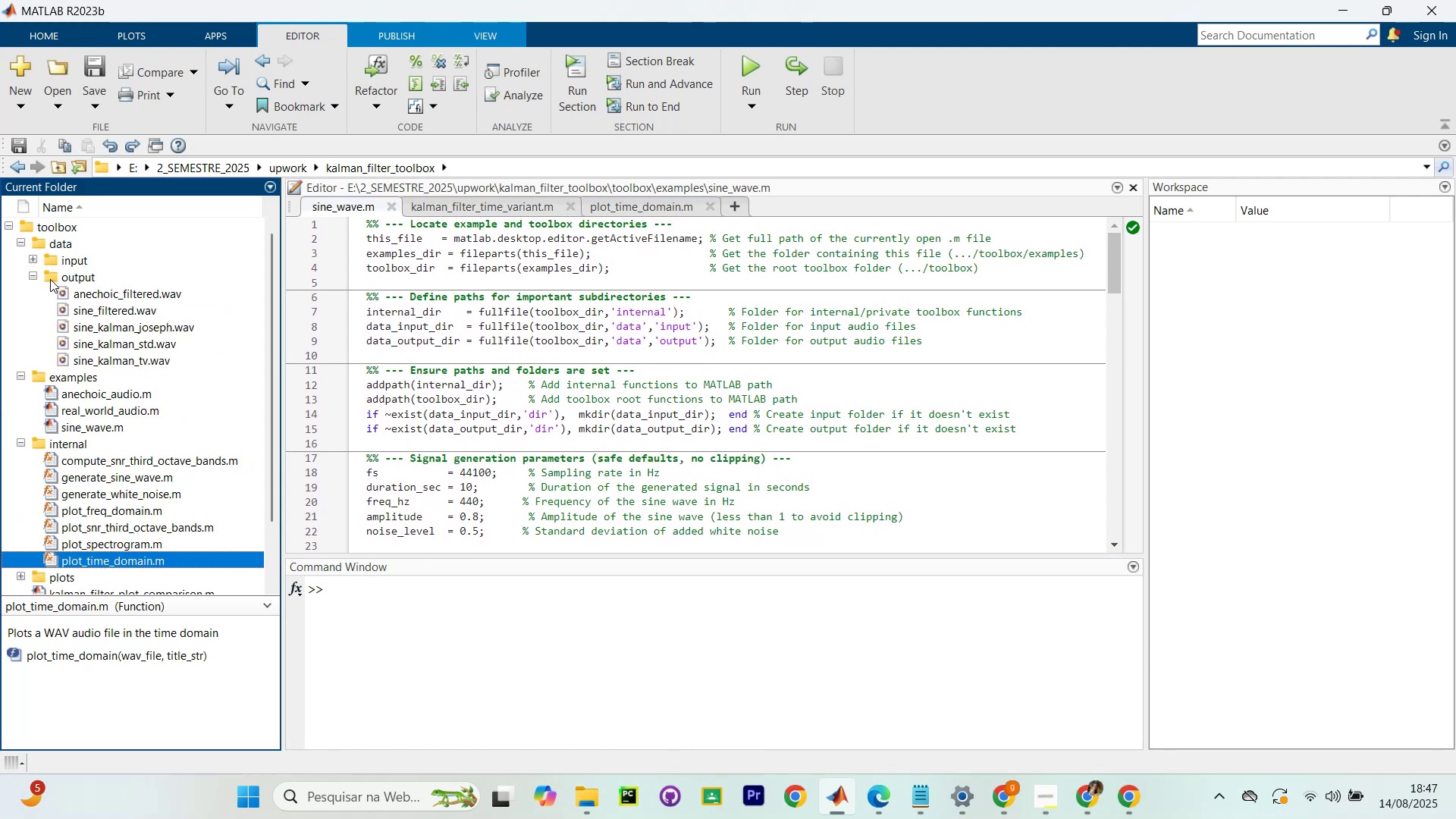 
left_click([127, 301])
 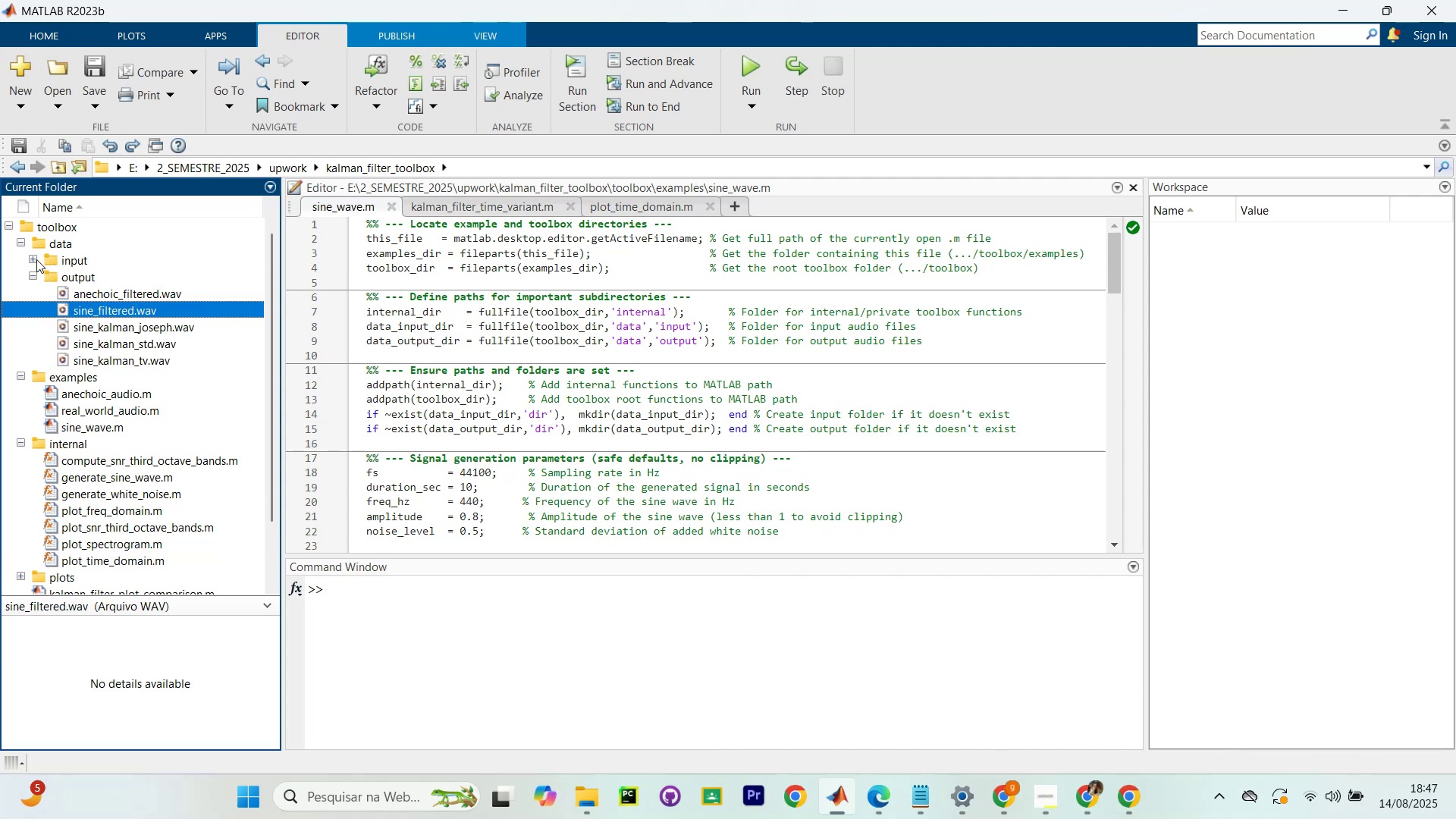 
left_click([33, 257])
 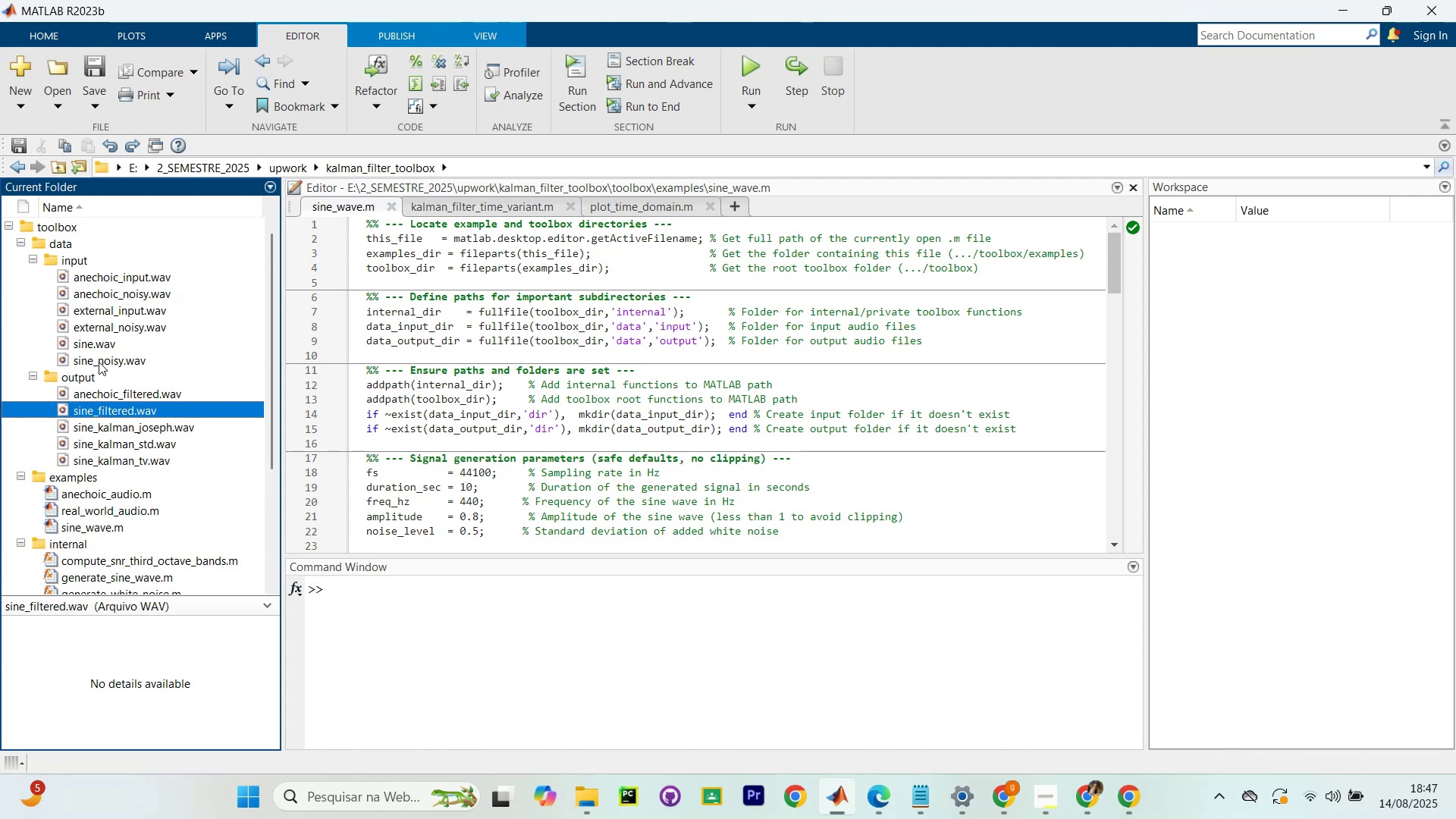 
left_click([105, 349])
 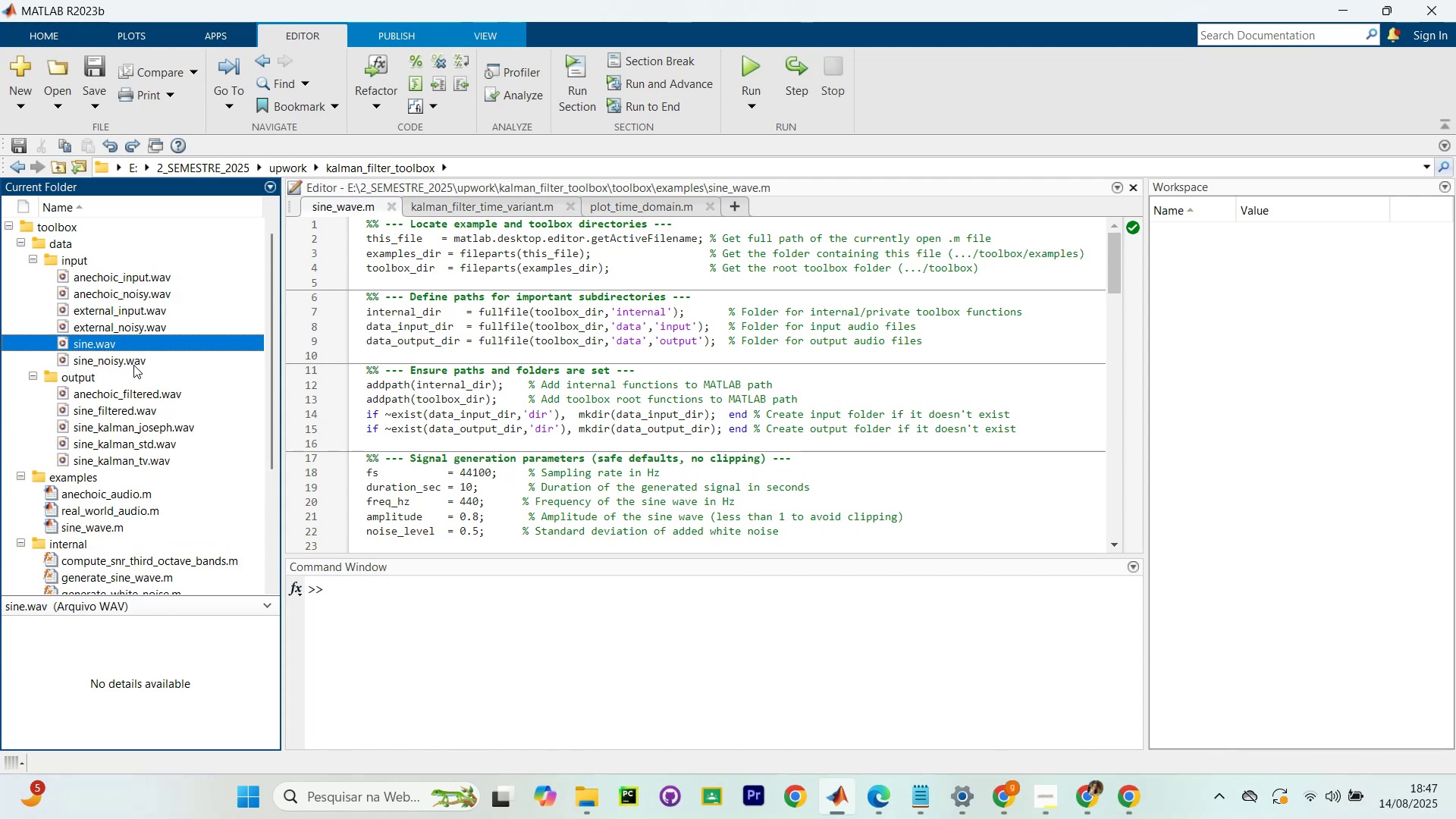 
hold_key(key=ShiftLeft, duration=0.5)
left_click([136, 362])
 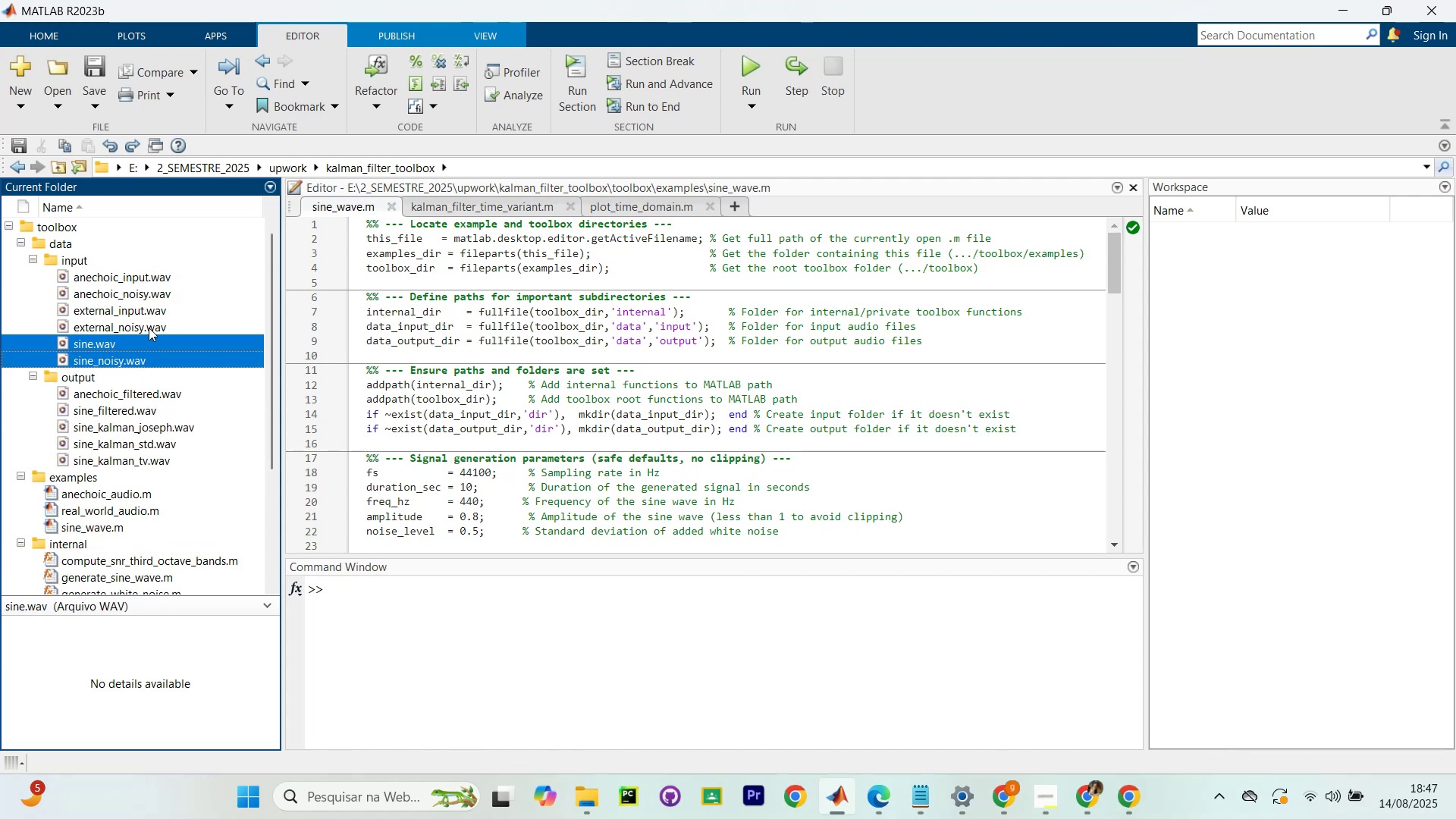 
hold_key(key=ControlLeft, duration=1.44)
left_click([149, 328])
 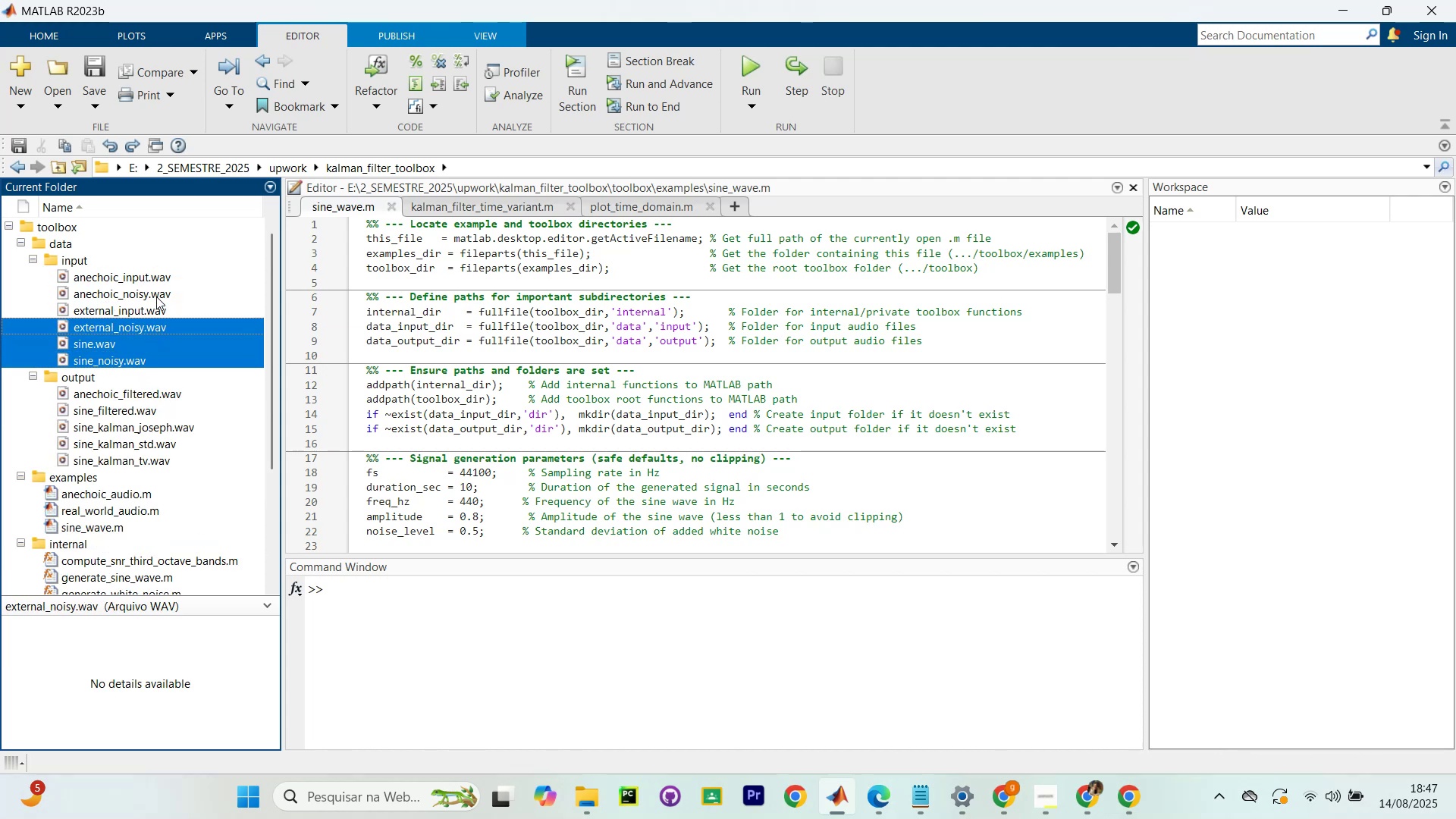 
left_click([149, 290])
 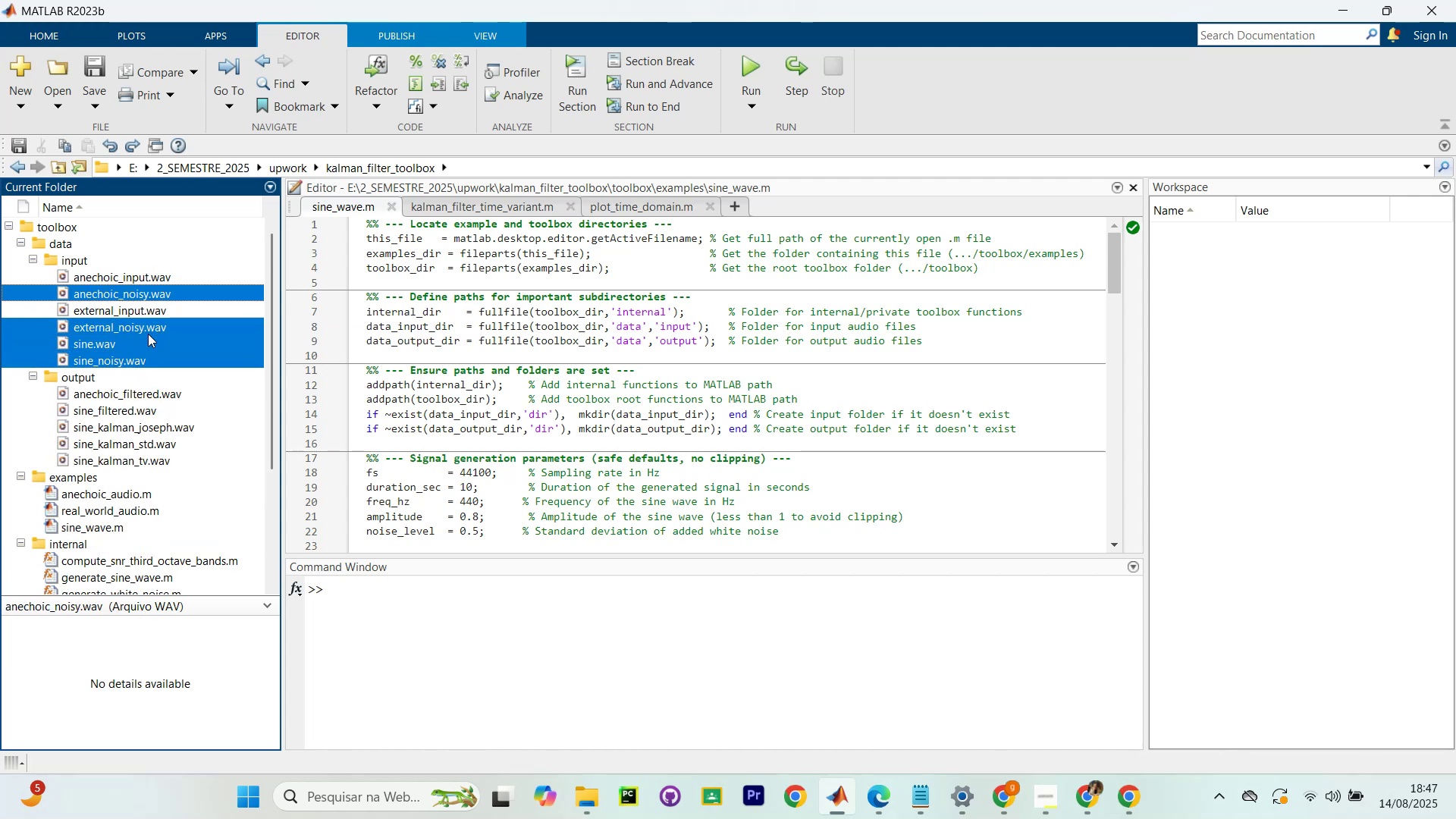 
right_click([148, 328])
 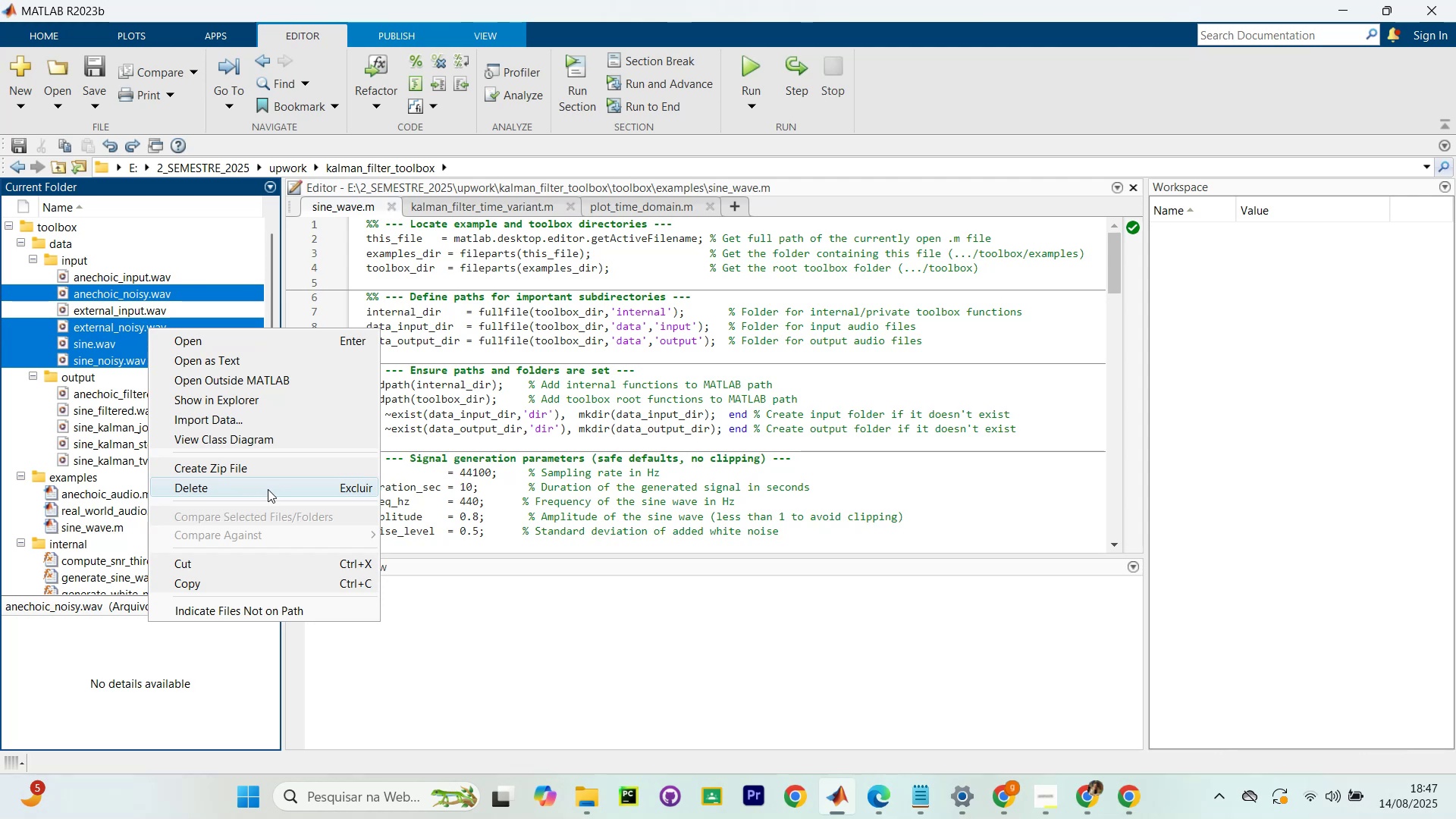 
left_click([268, 489])
 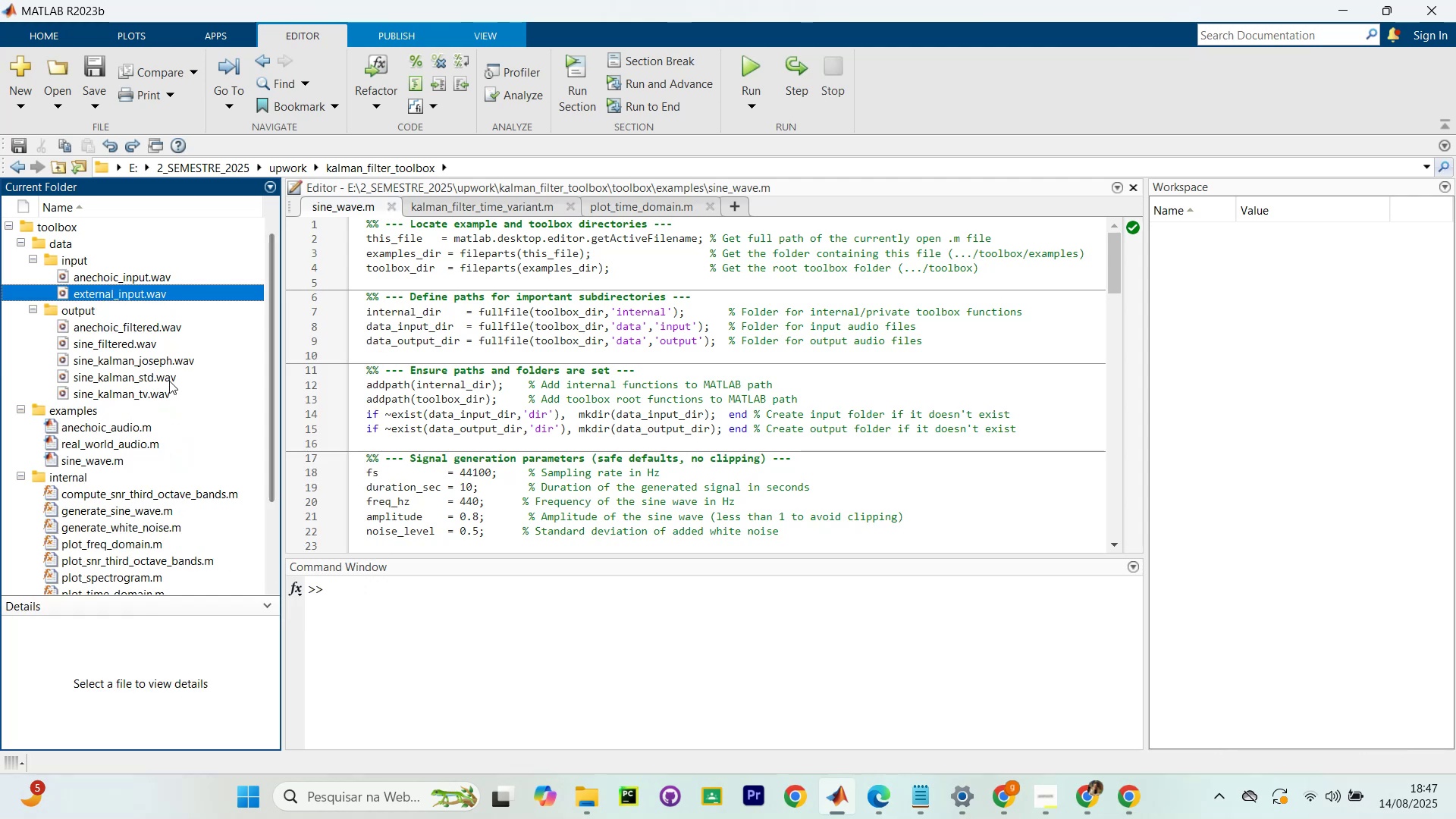 
left_click([132, 328])
 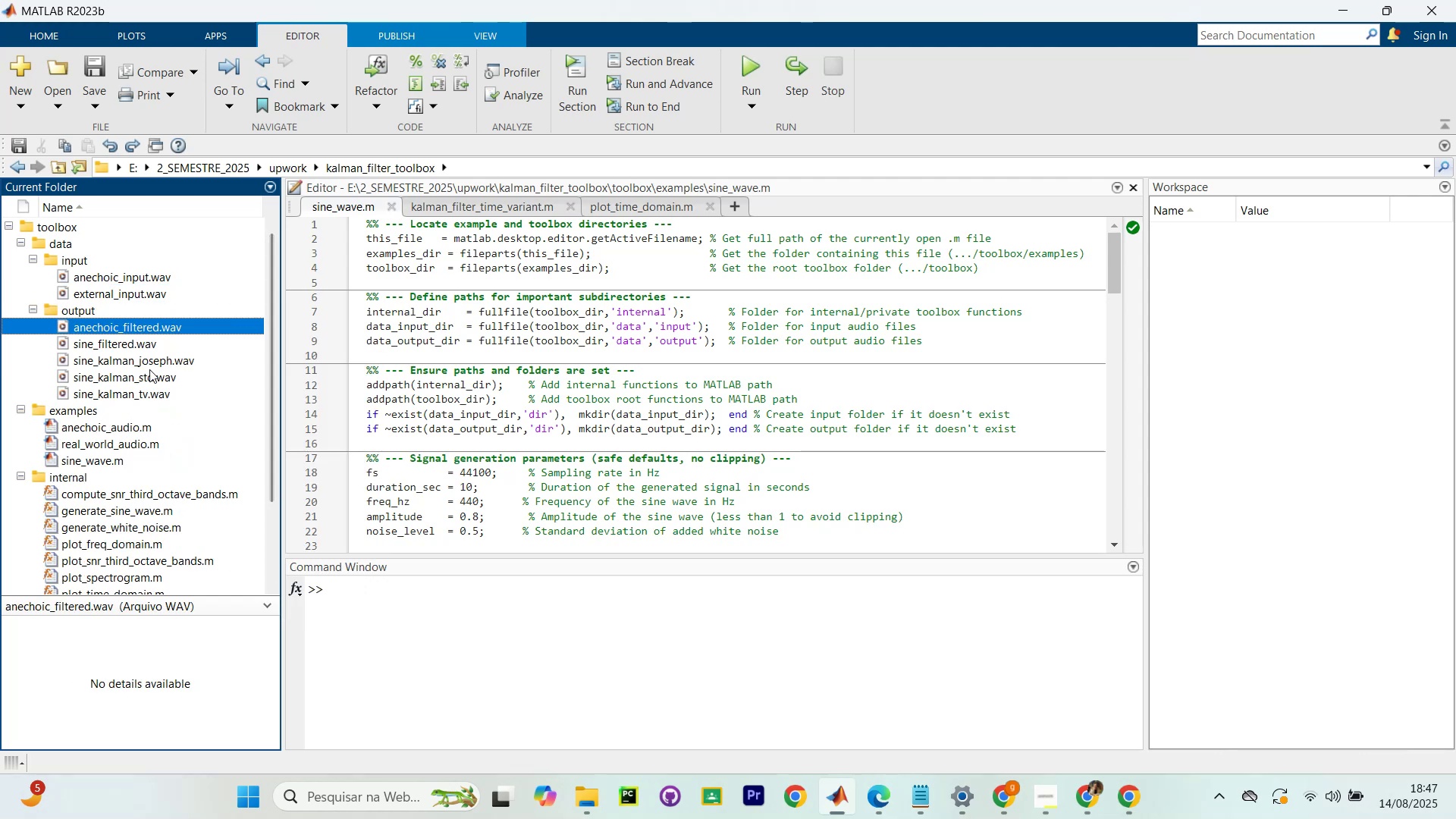 
hold_key(key=ShiftLeft, duration=0.42)
left_click([156, 388])
 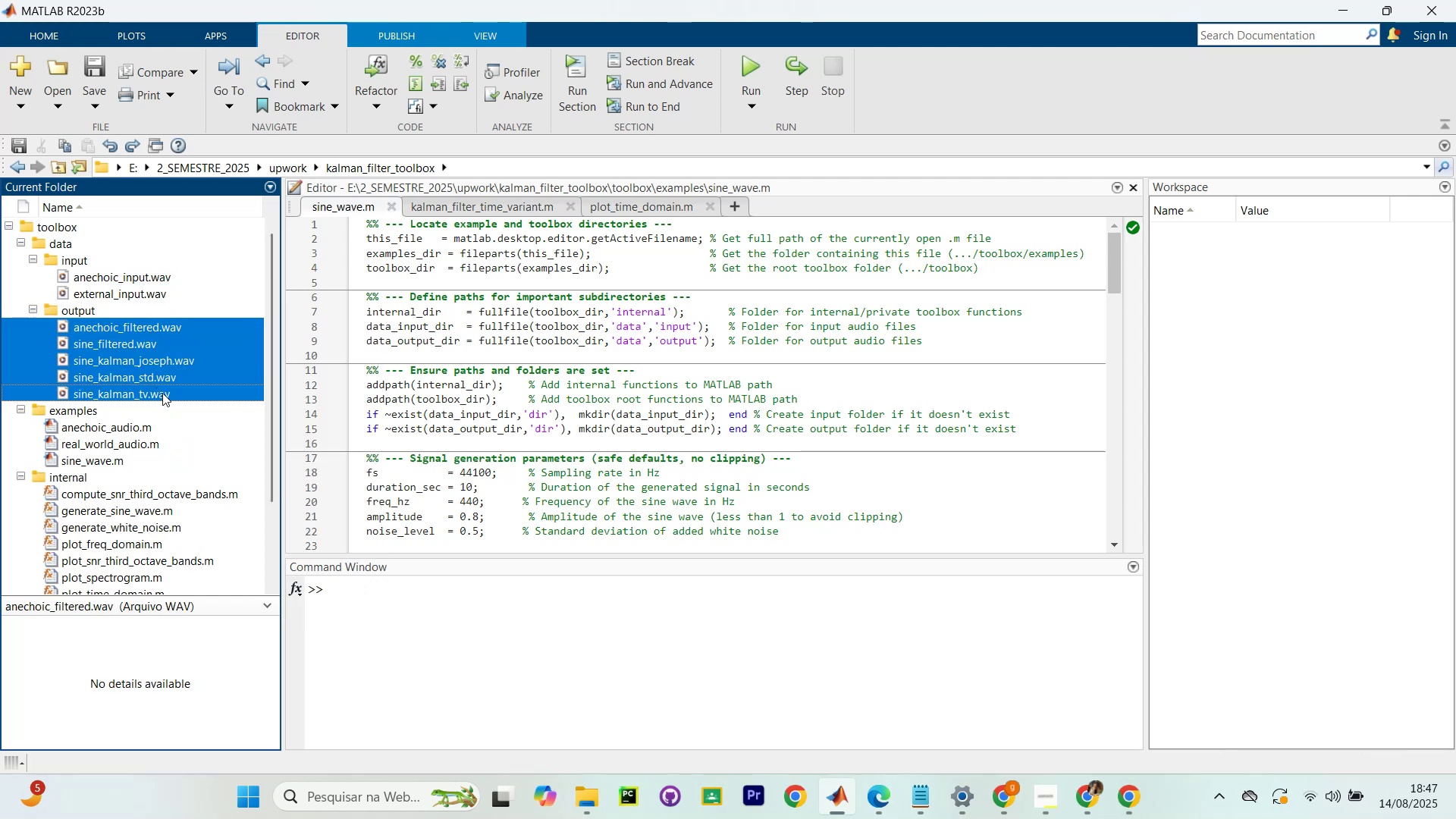 
right_click([162, 393])
 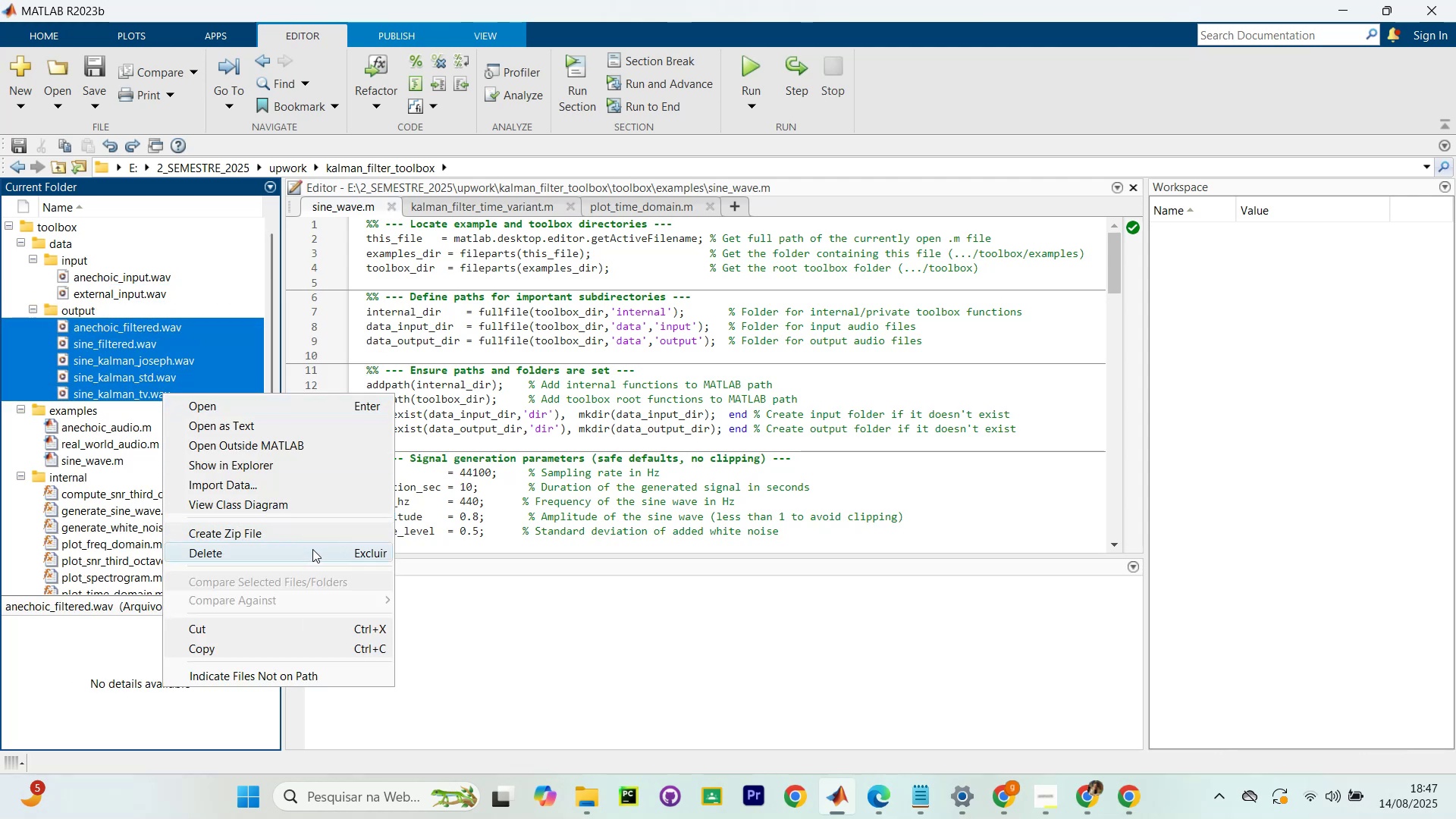 
left_click([314, 549])
 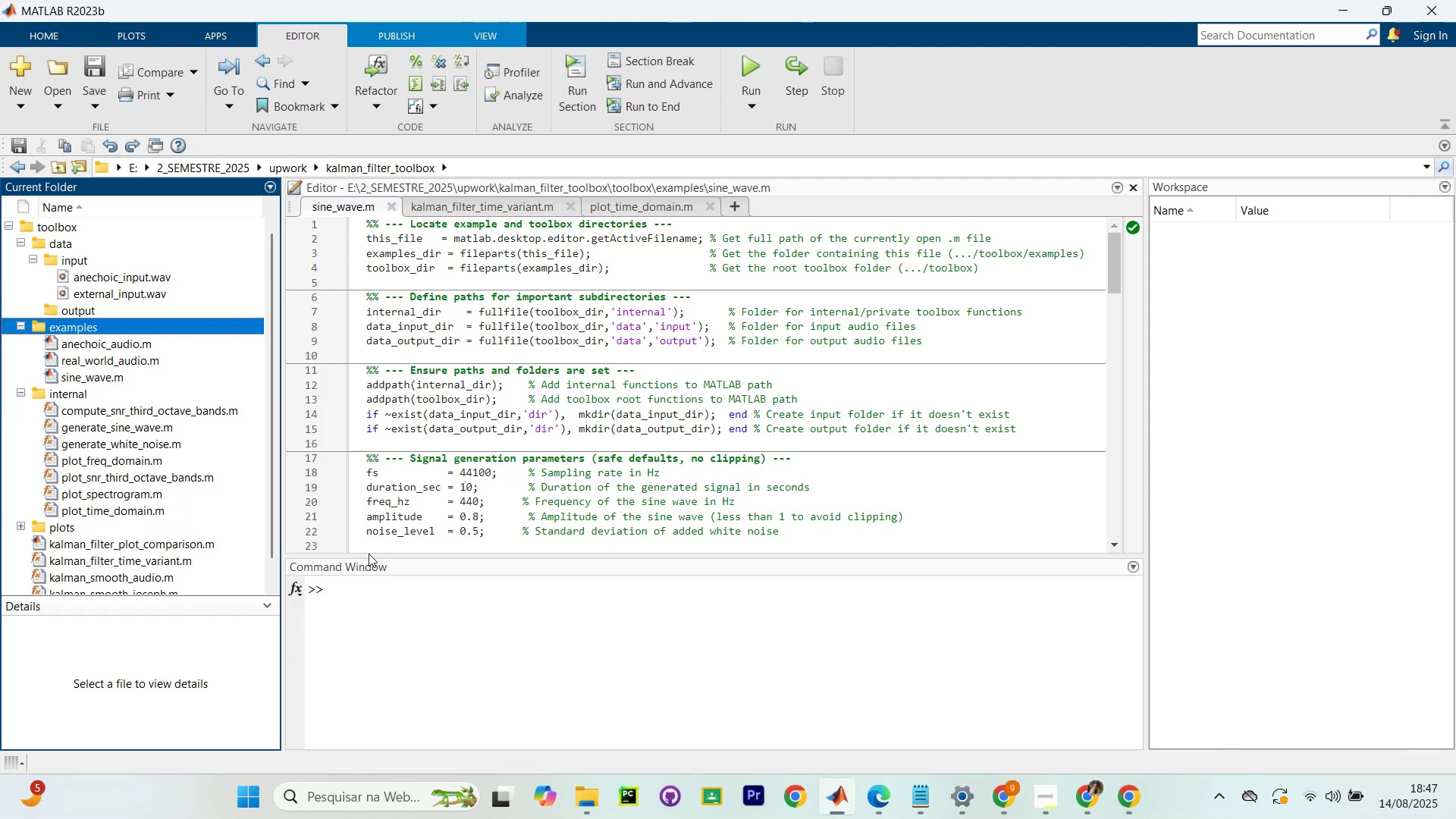 
left_click([520, 600])
 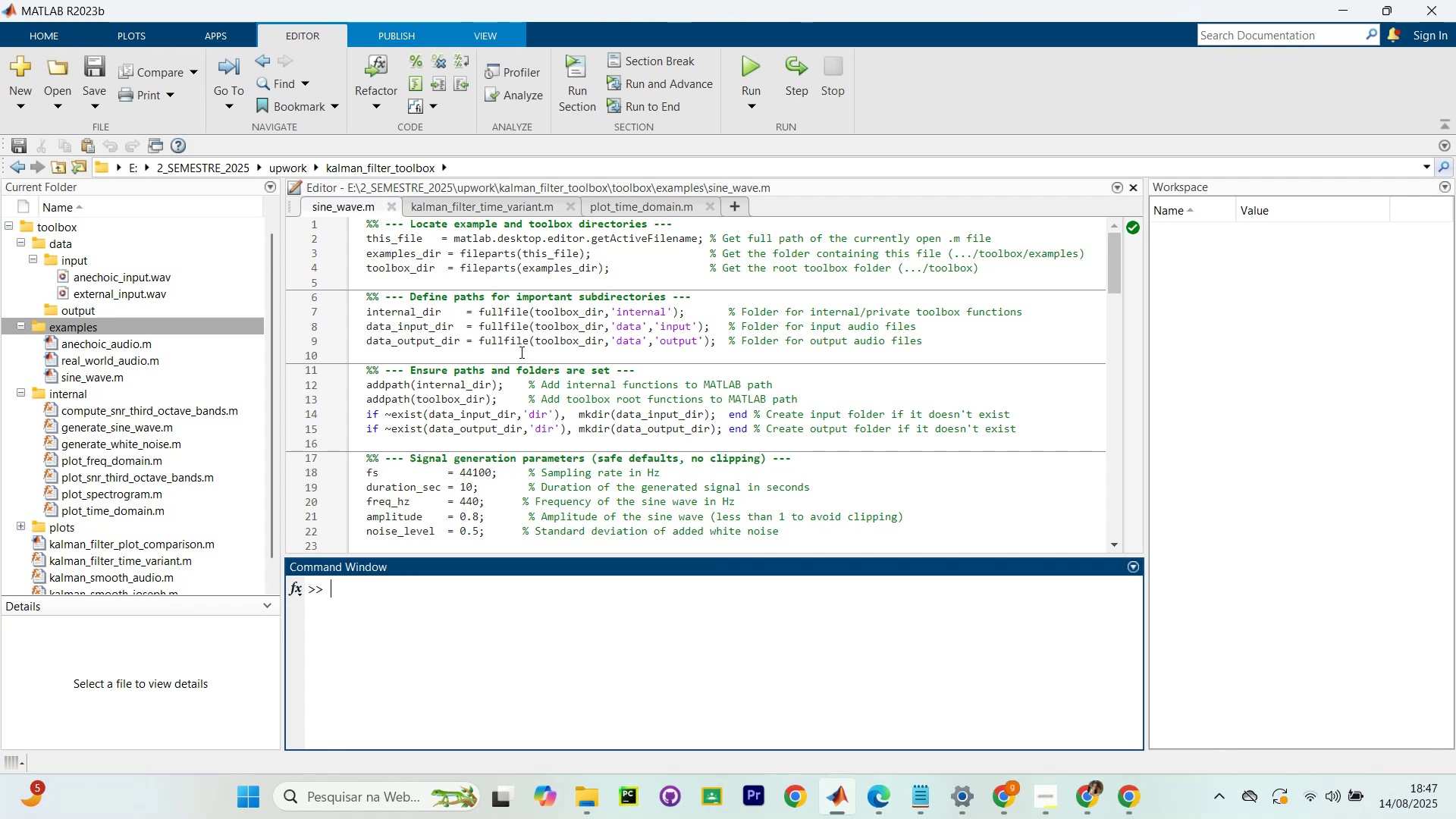 
left_click([557, 249])
 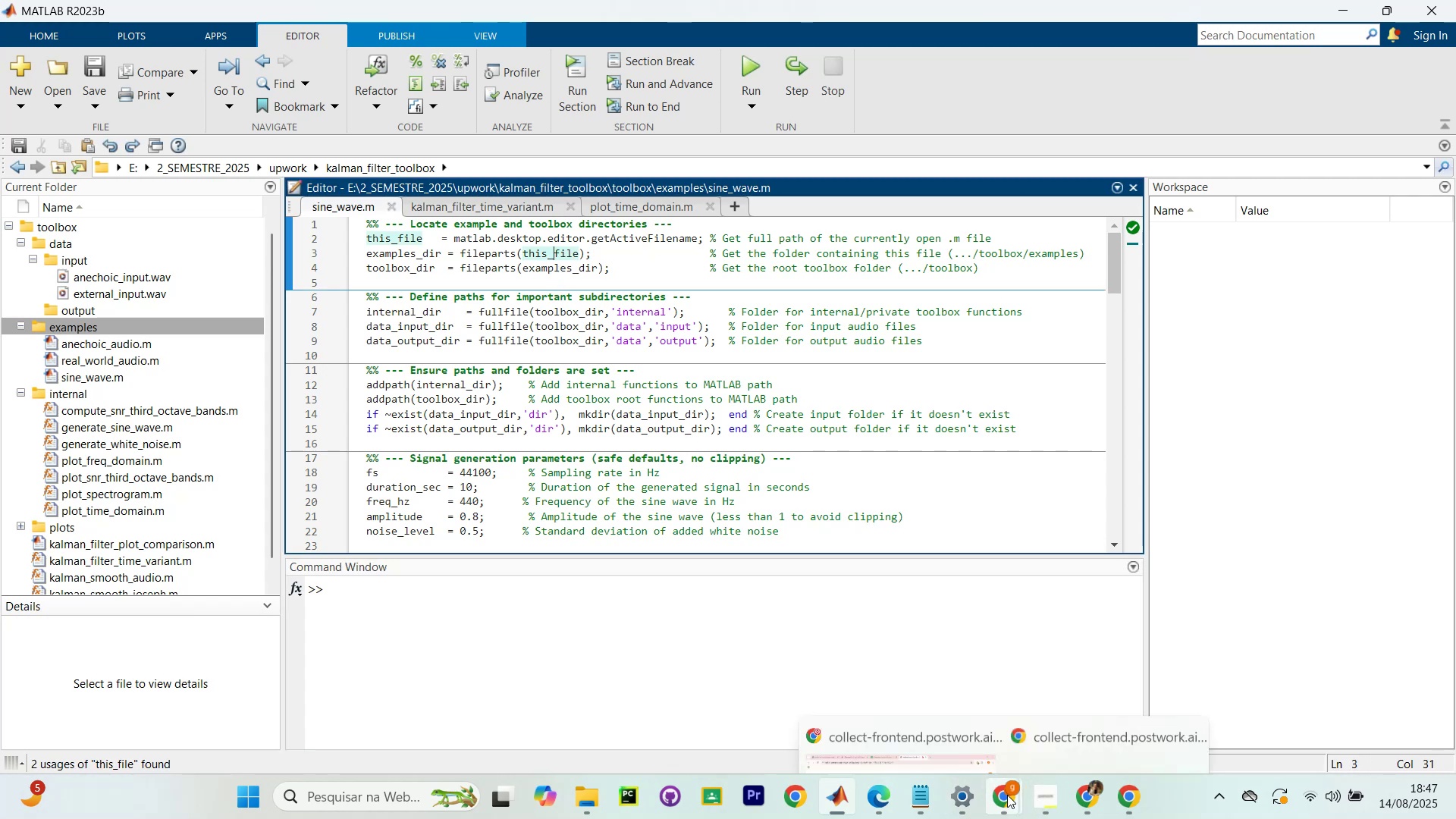 
wait(10.15)
 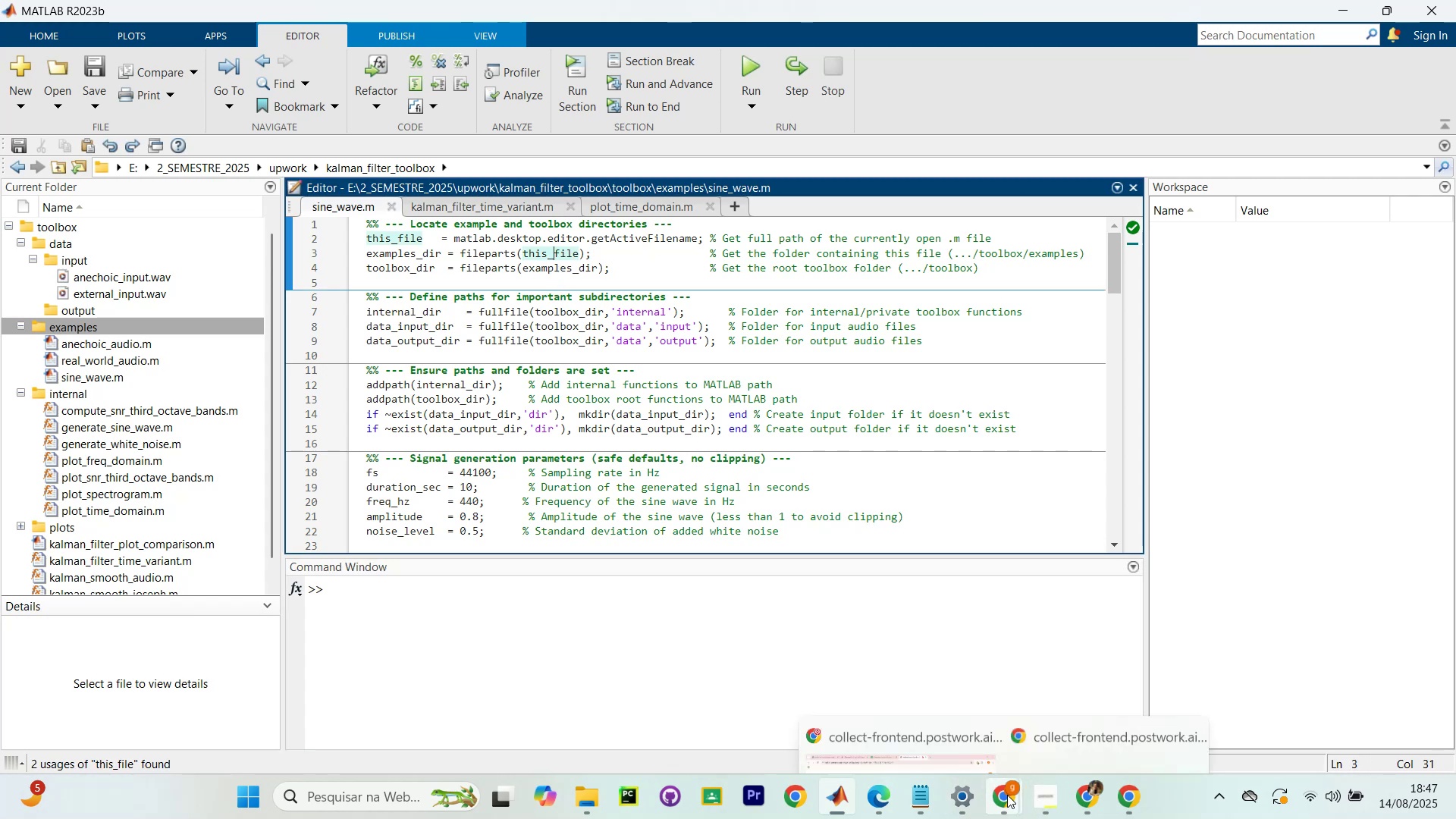 
left_click([976, 742])
 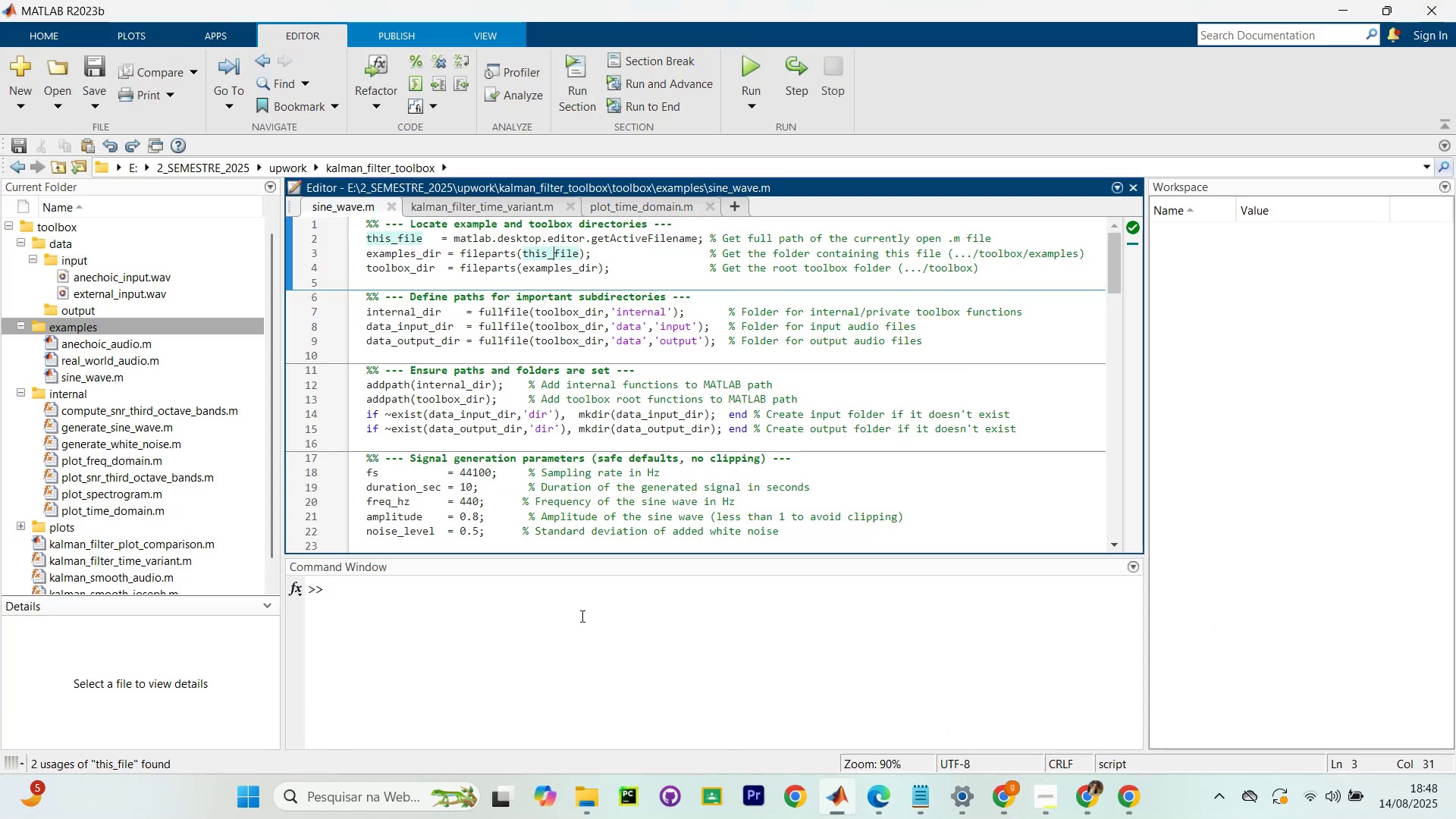 
left_click([706, 254])
 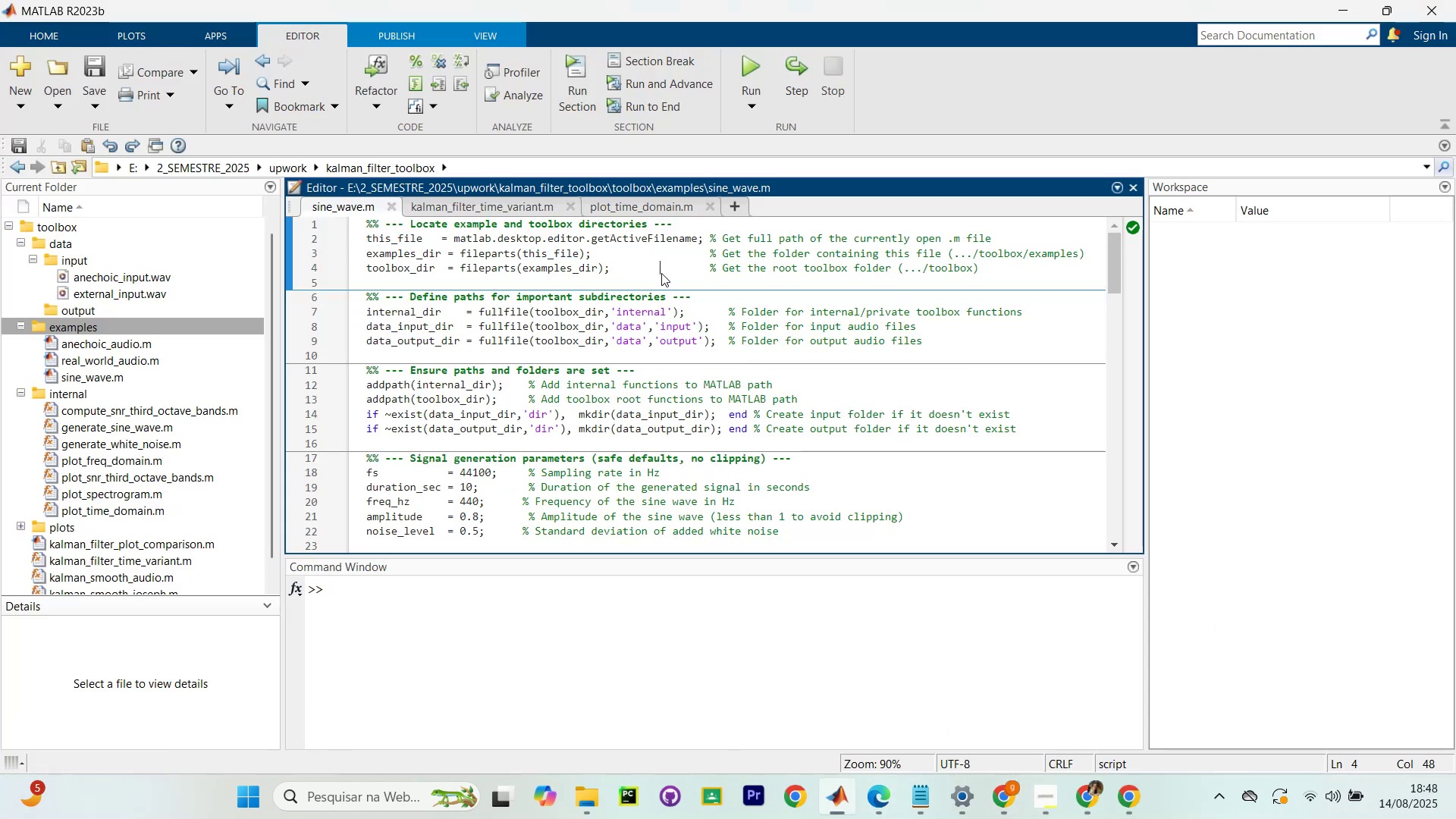 
key(Control+Shift+Enter)
 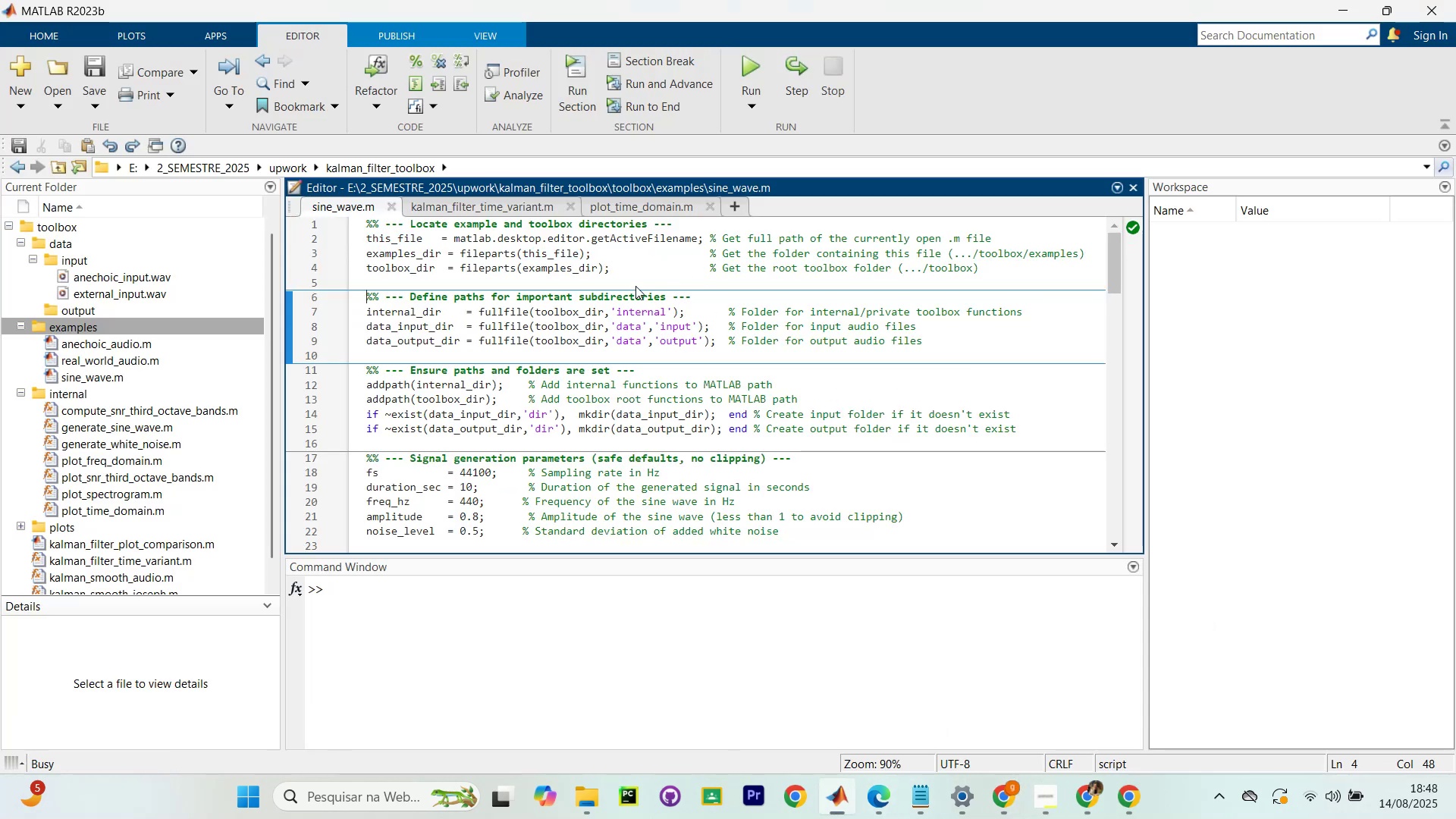 
key(Control+Shift+Enter)
 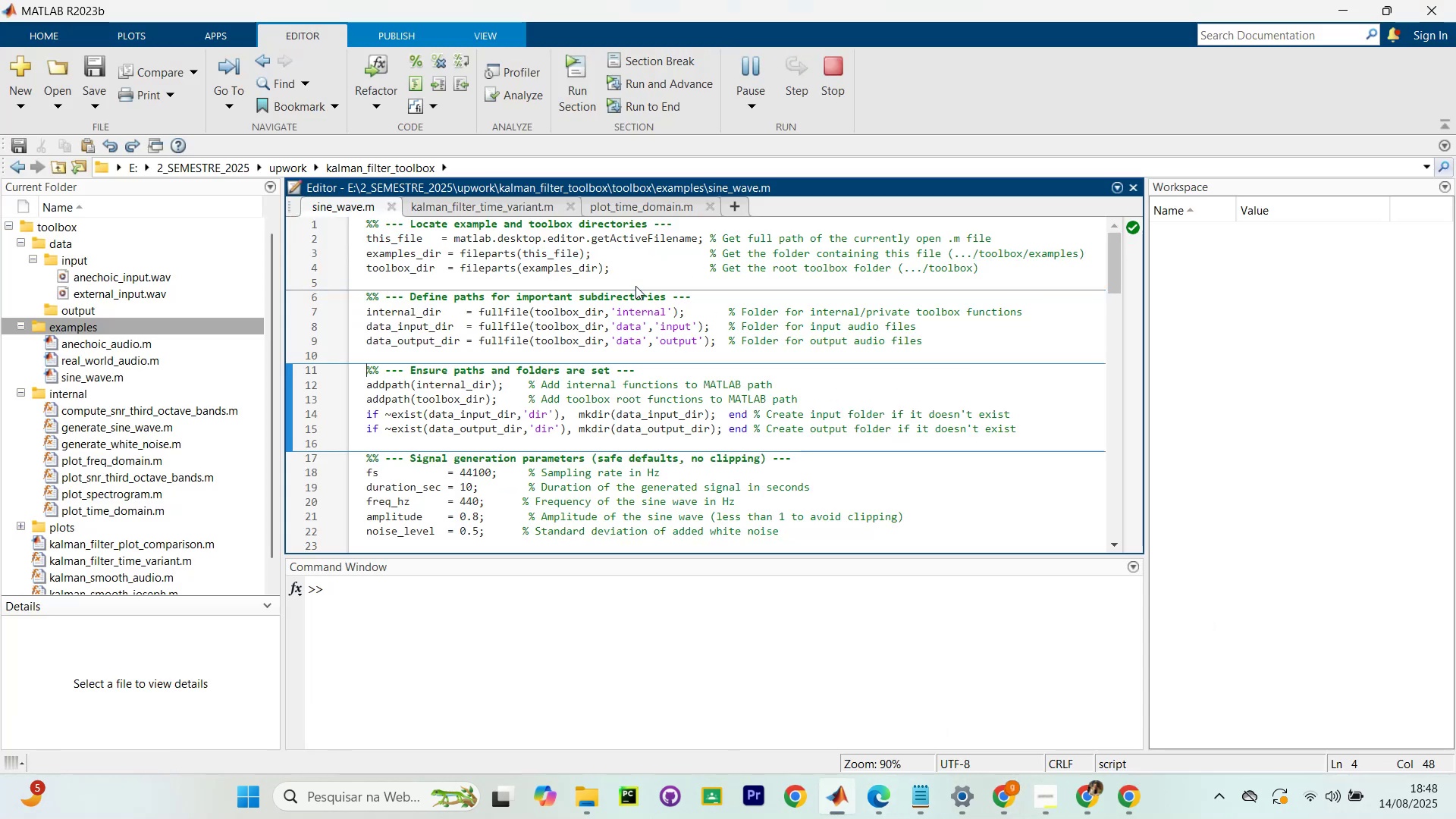 
key(Control+Shift+Enter)
 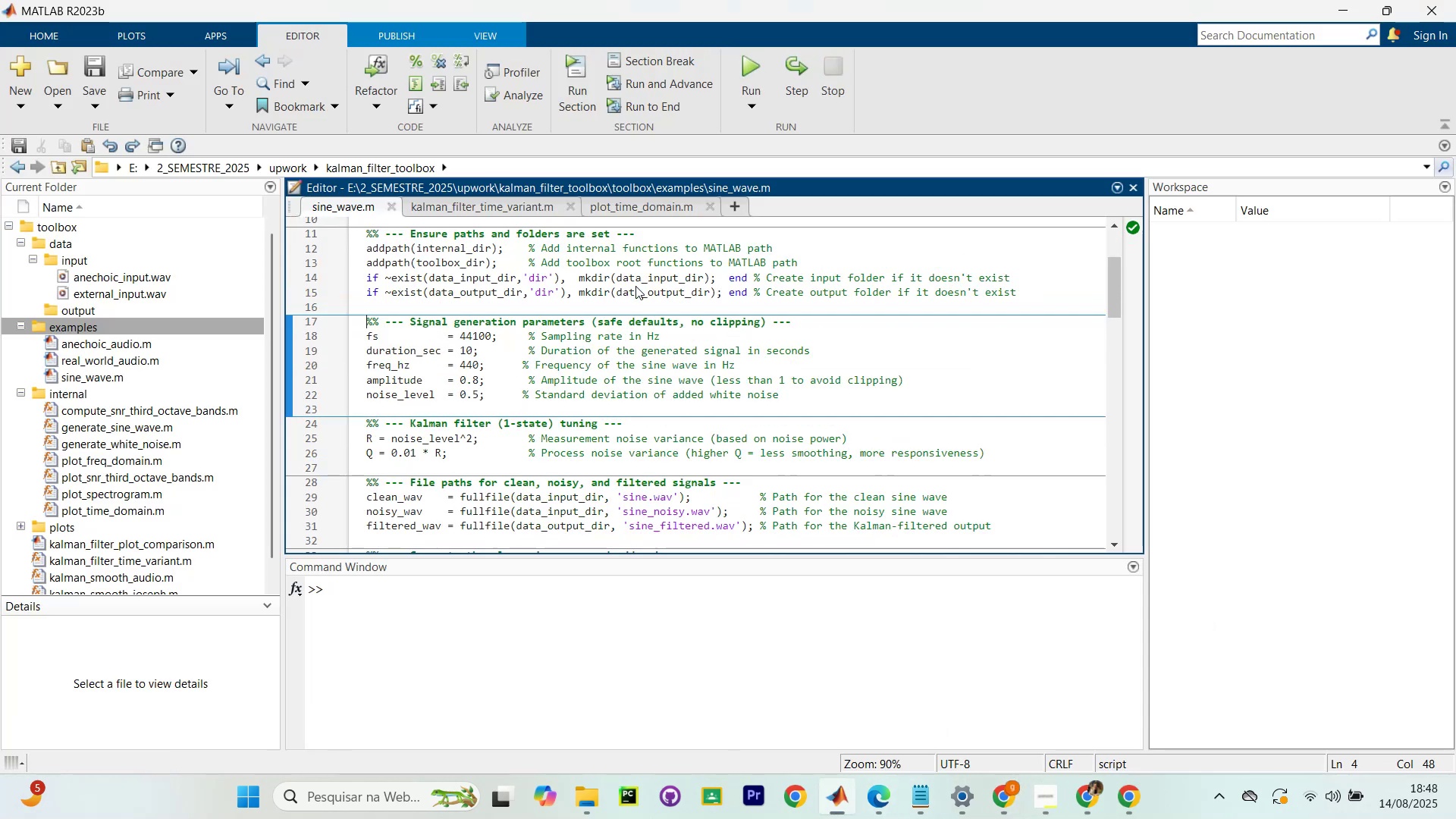 
key(Control+Shift+Enter)
 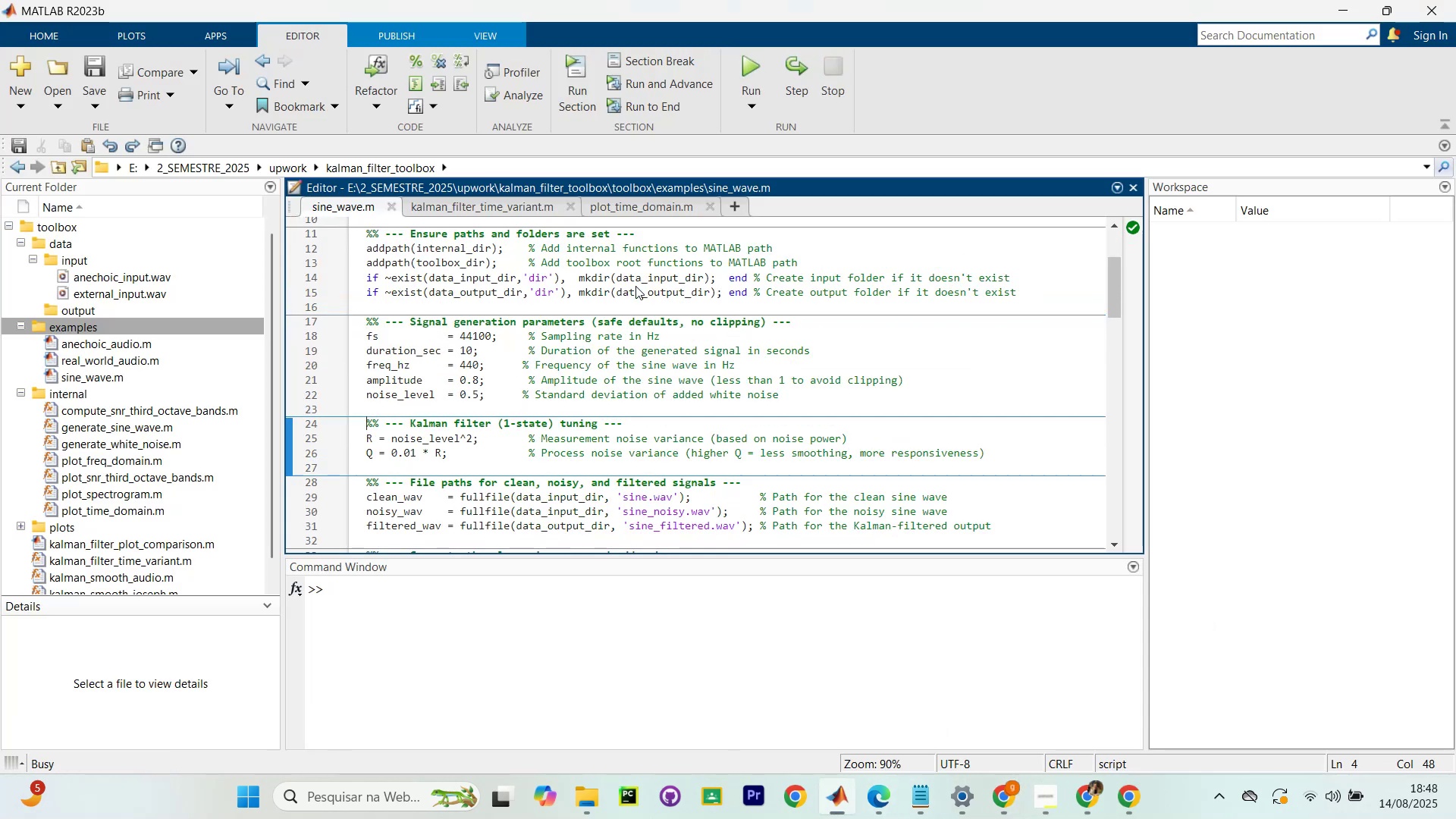 
key(Control+Shift+Enter)
 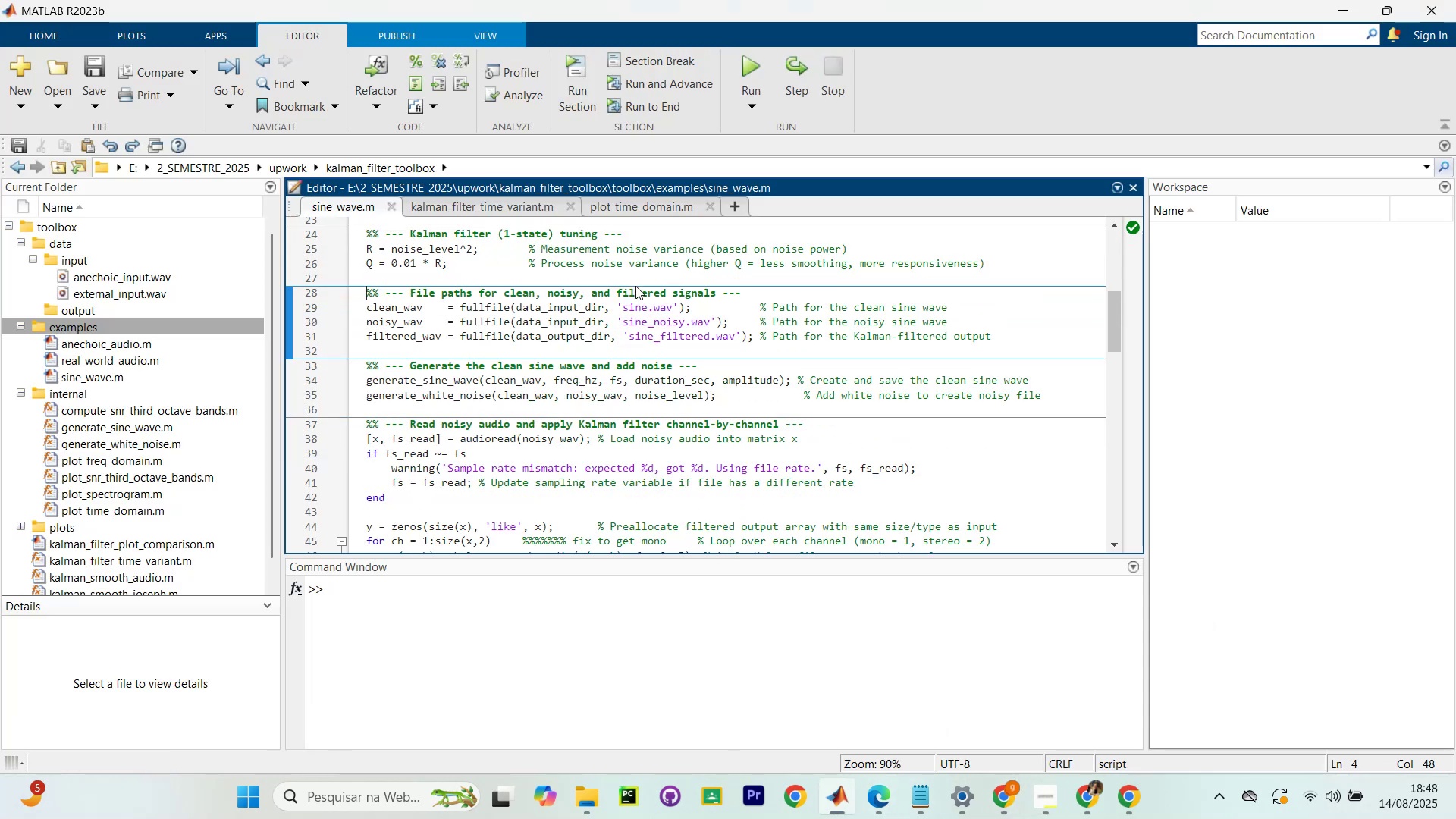 
key(Control+Shift+Enter)
 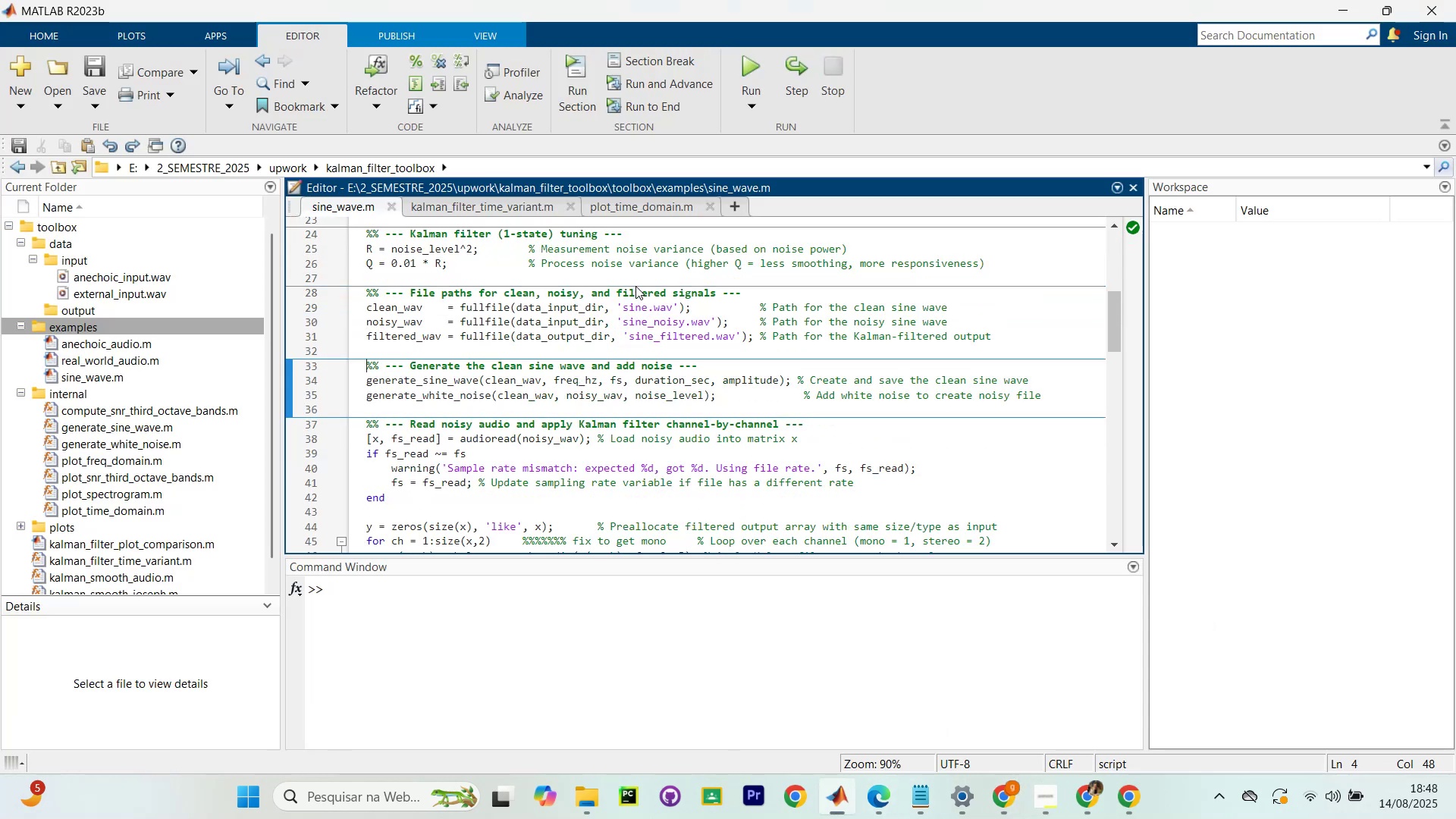 
key(Control+Shift+Enter)
 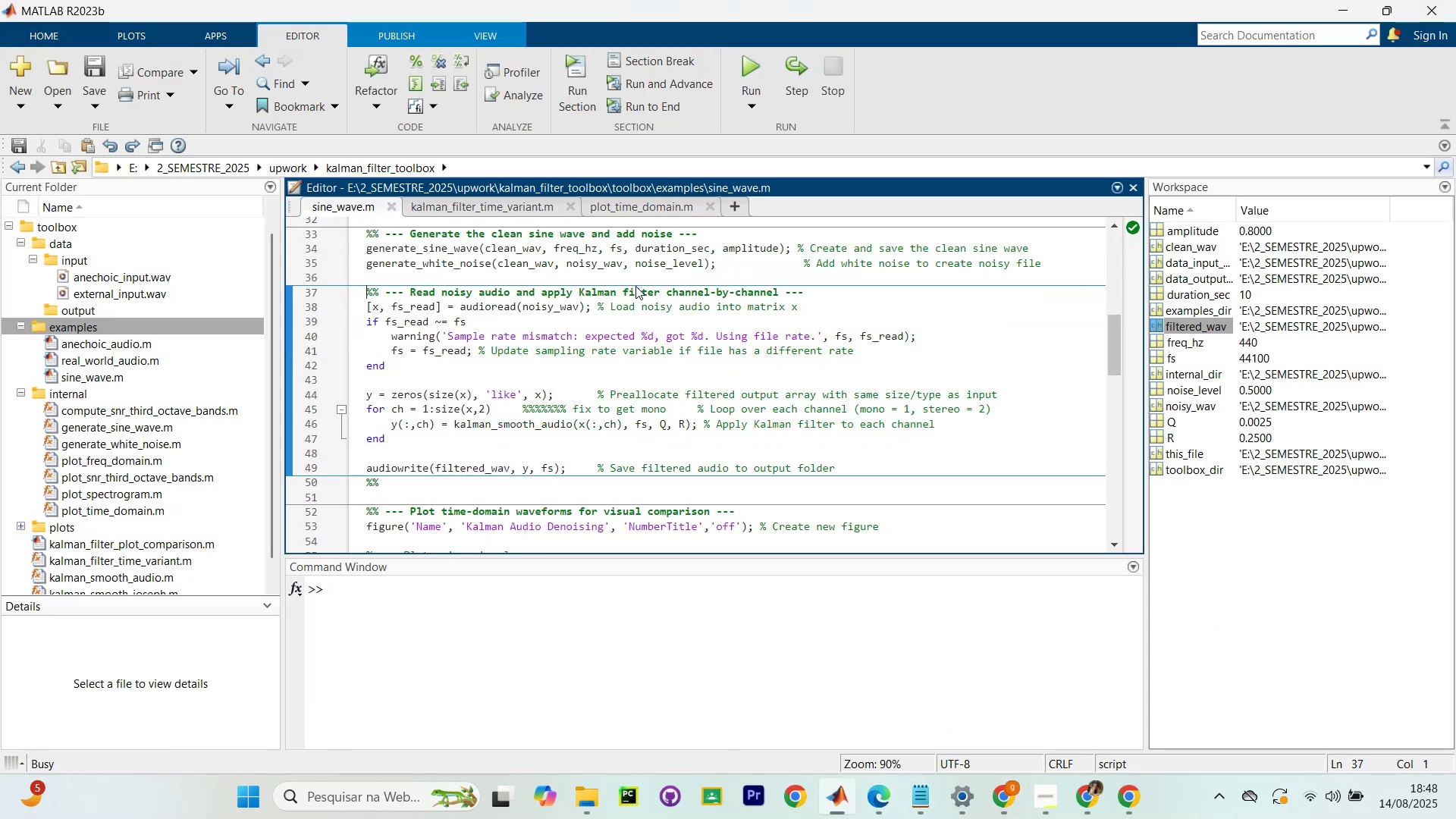 
key(Control+Shift+Enter)
 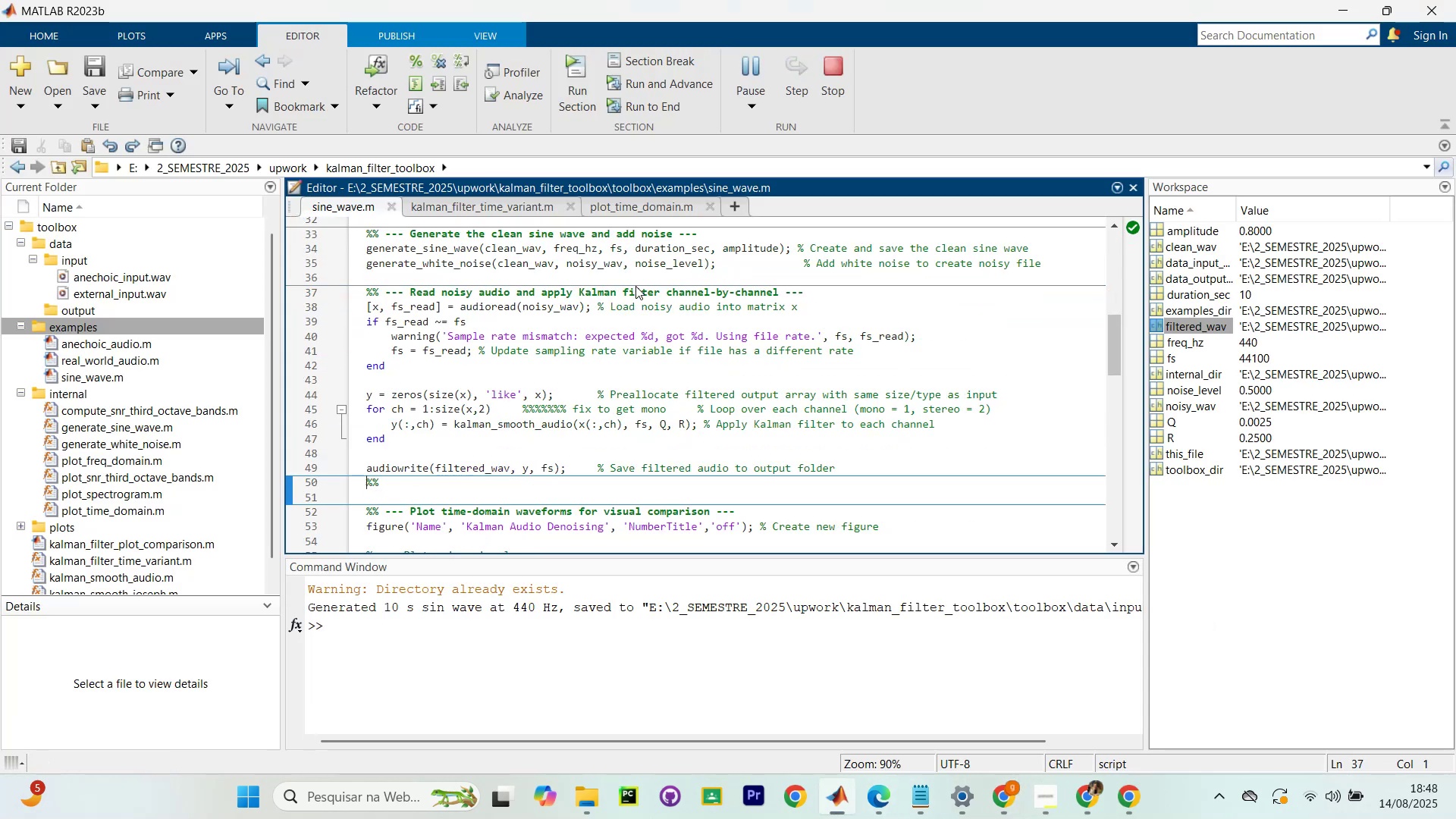 
key(Control+Shift+Enter)
 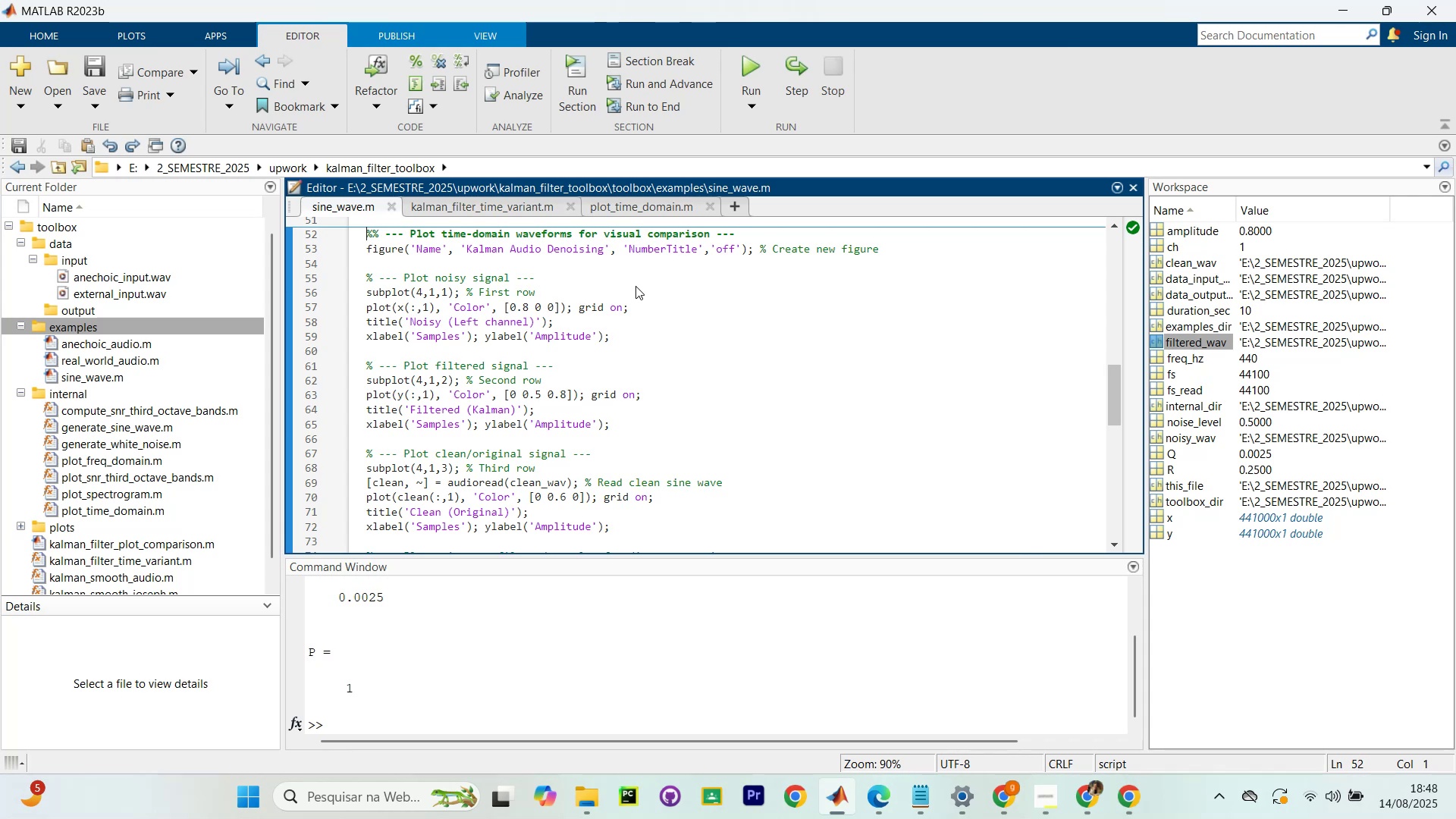 
key(Control+Shift+Enter)
 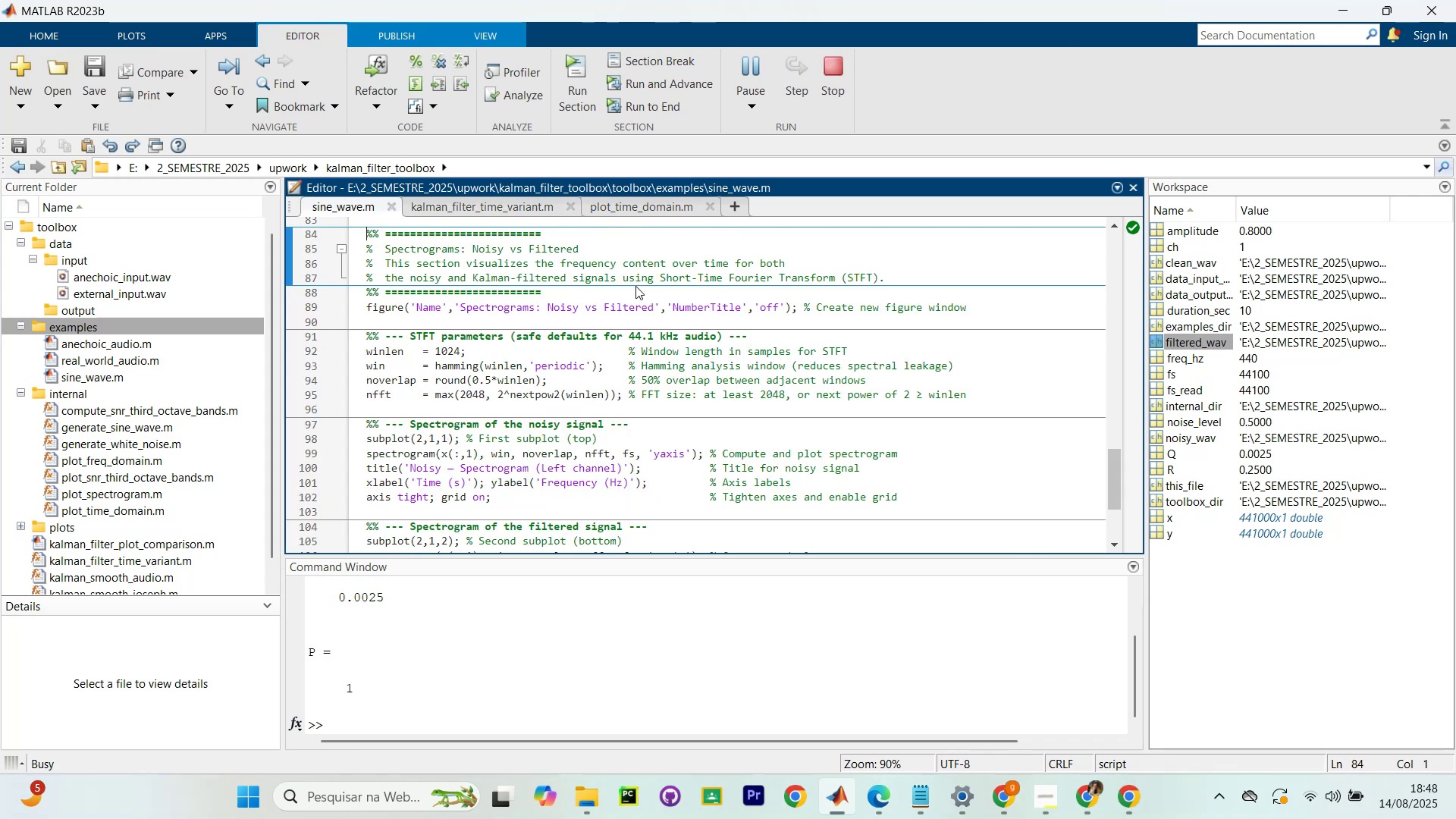 
key(Control+Shift+Enter)
 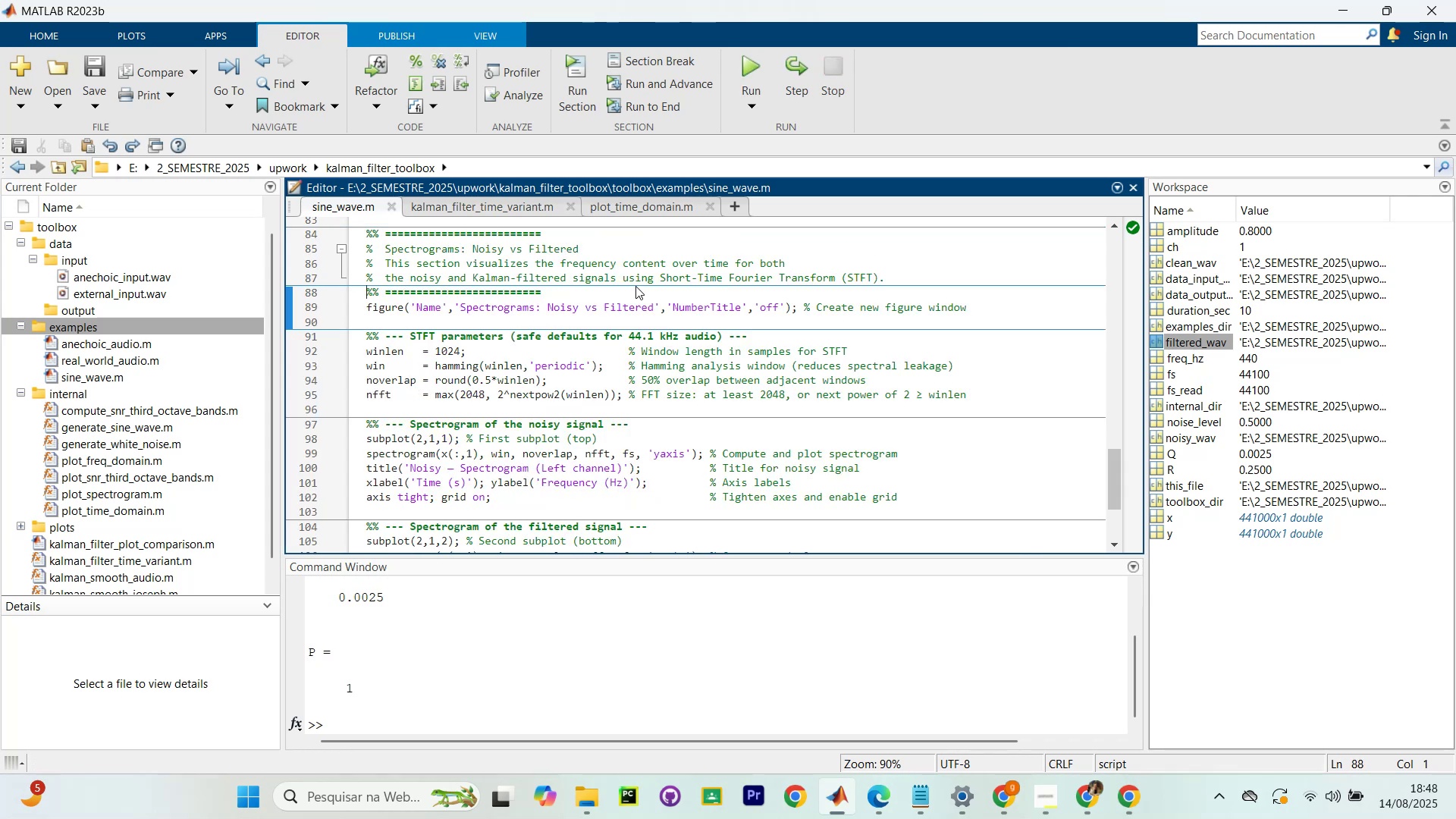 
key(Control+Shift+Enter)
 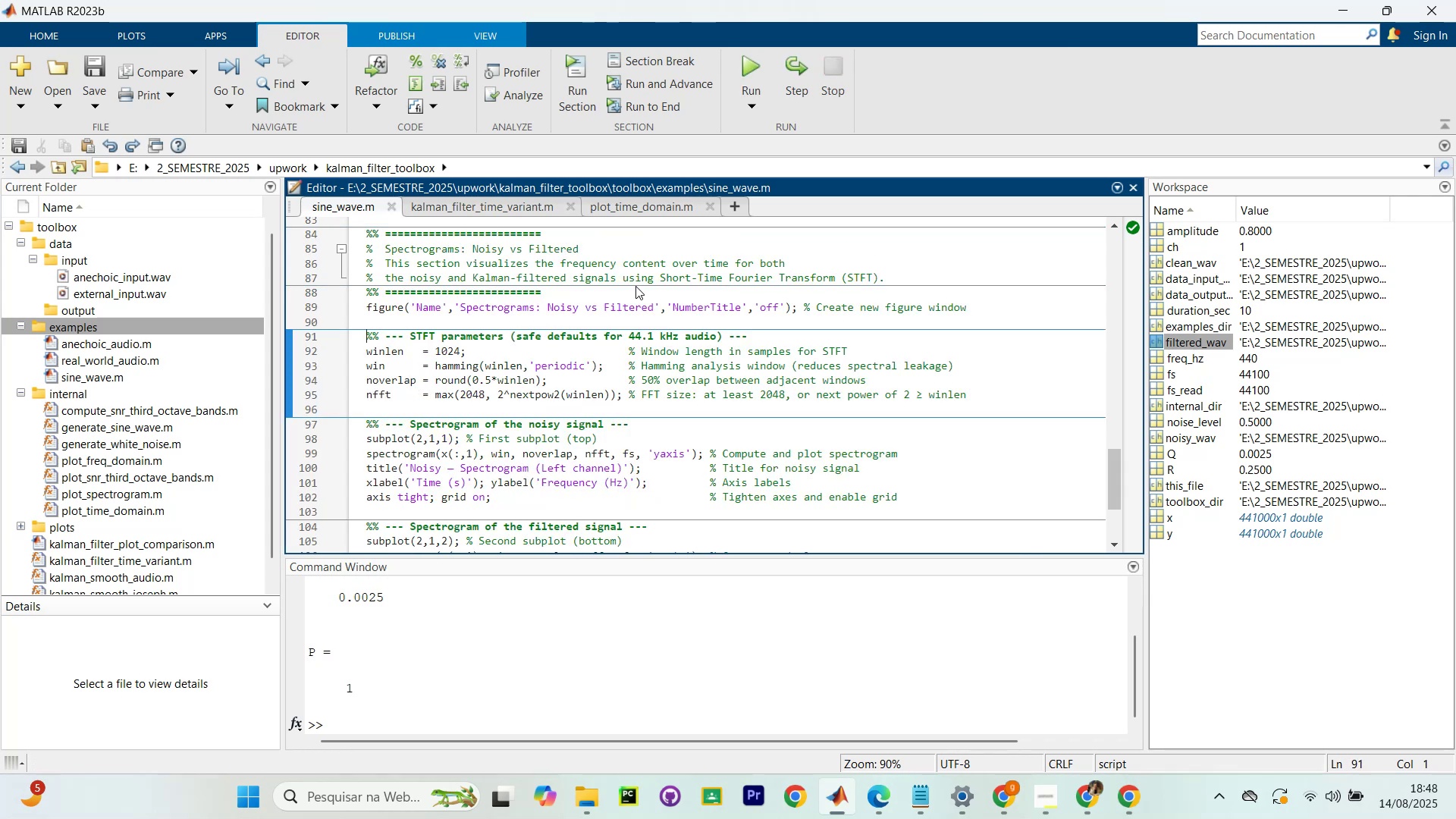 
key(Control+Shift+Enter)
 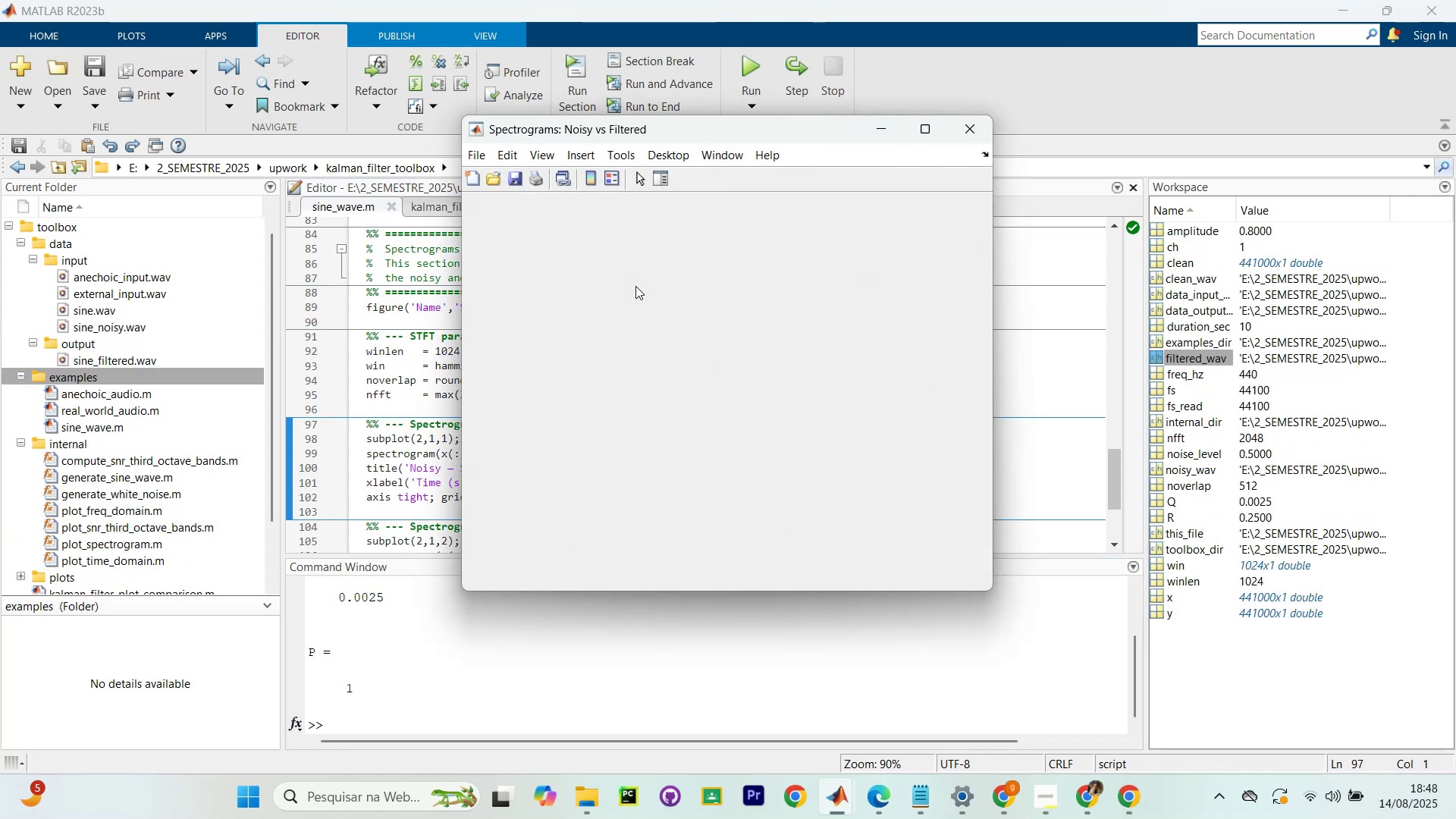 
key(Control+Shift+Enter)
 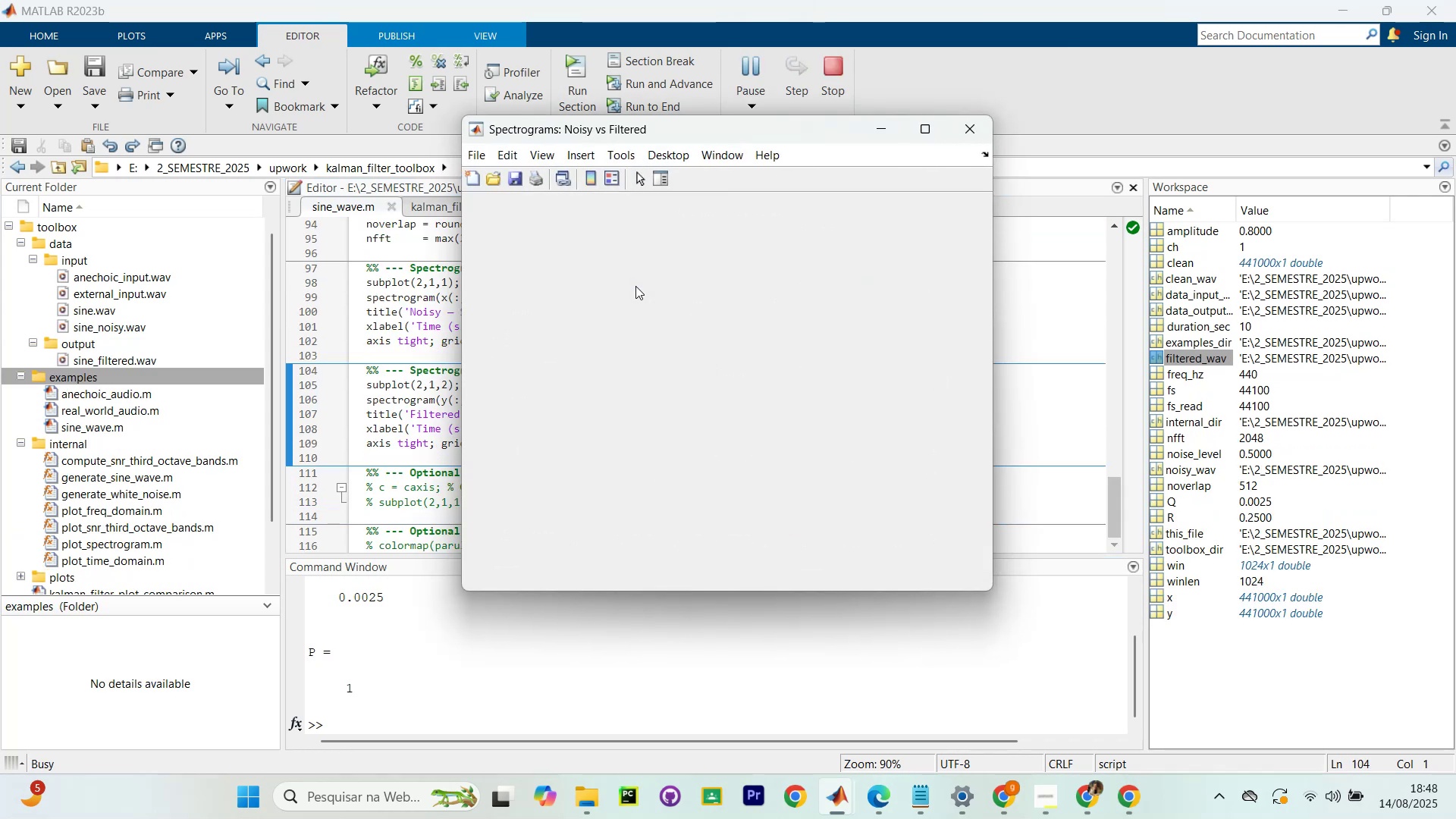 
key(Control+Shift+Enter)
 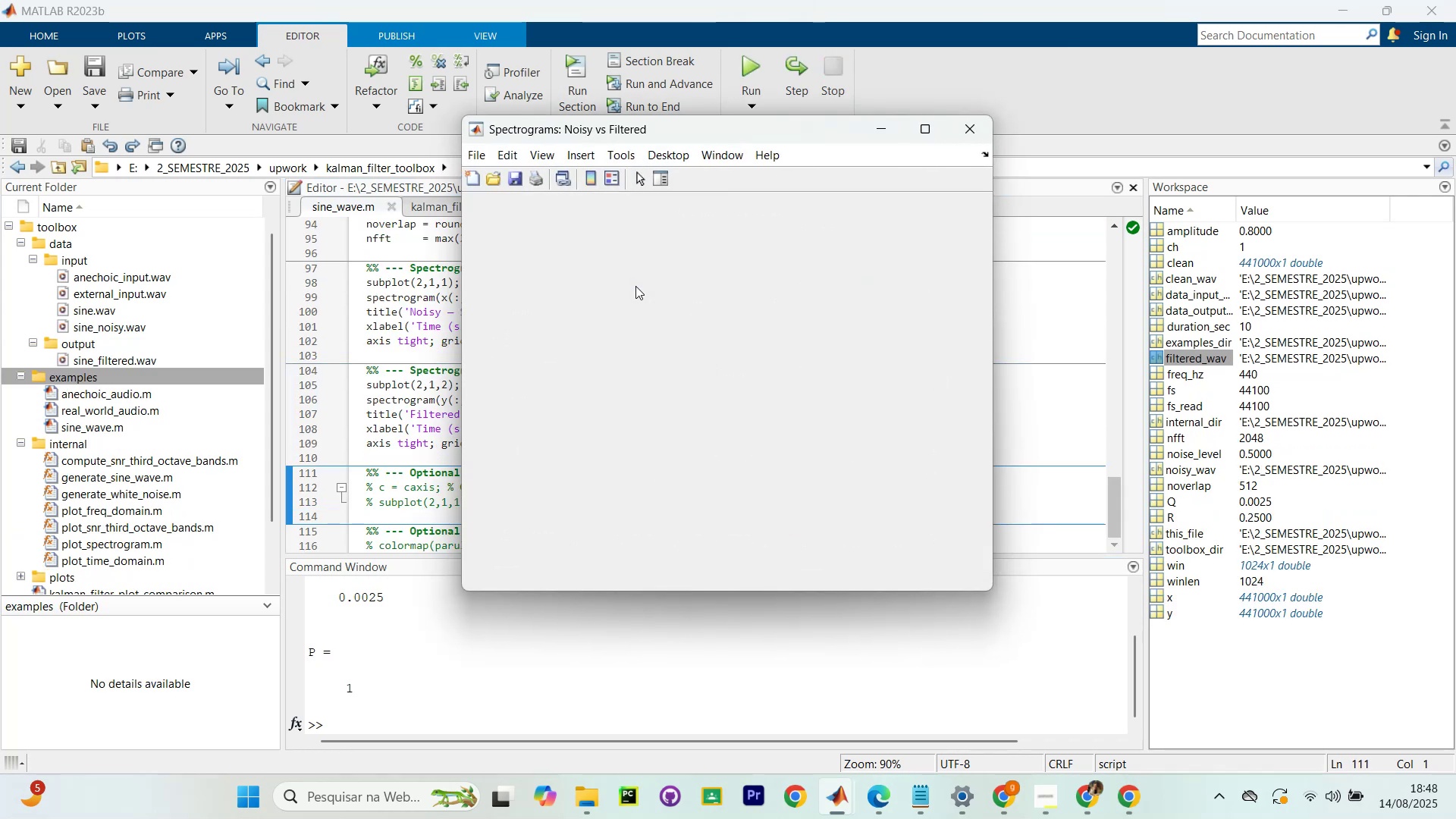 
key(Control+Shift+Enter)
 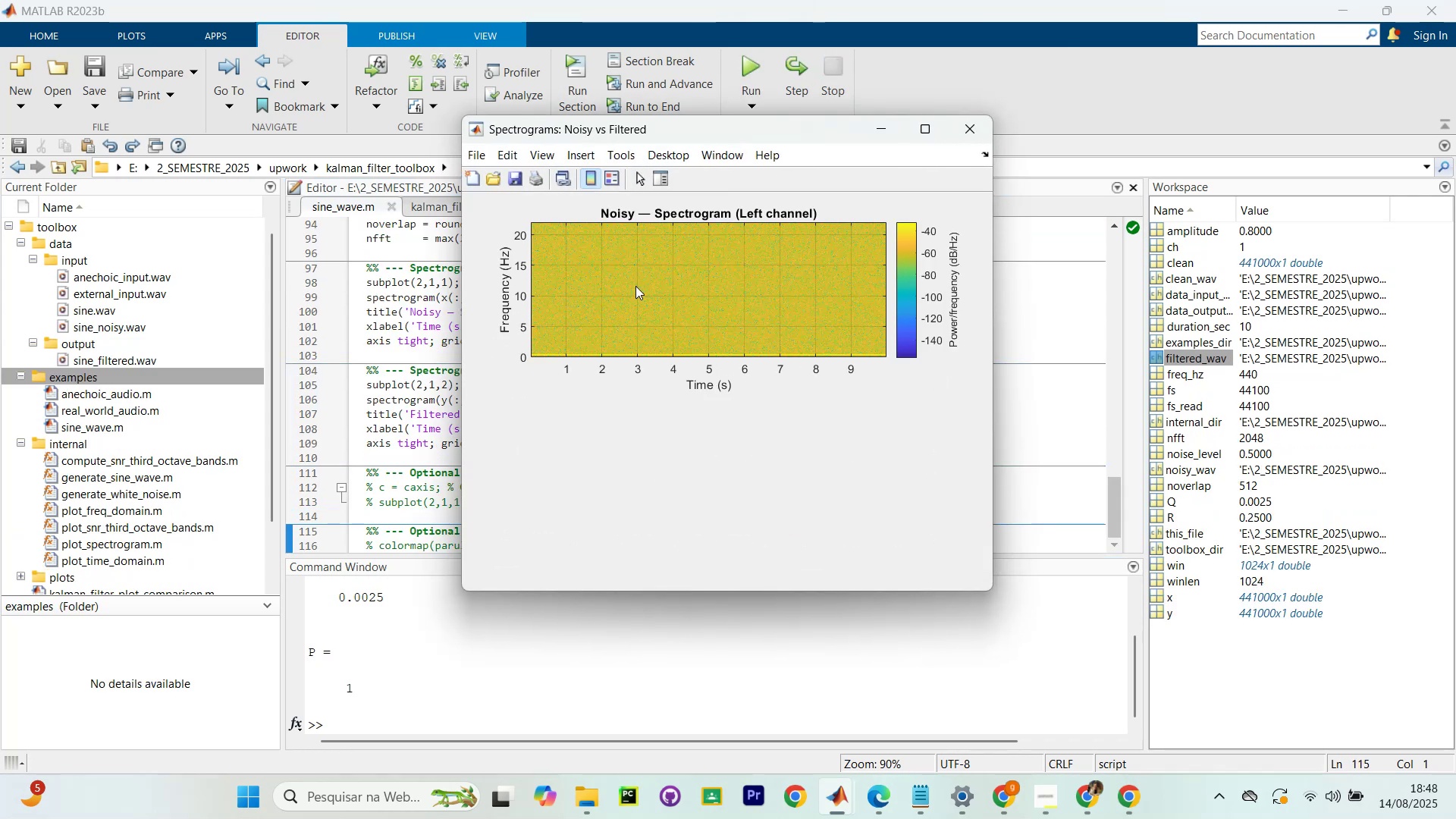 
key(Control+Shift+Enter)
 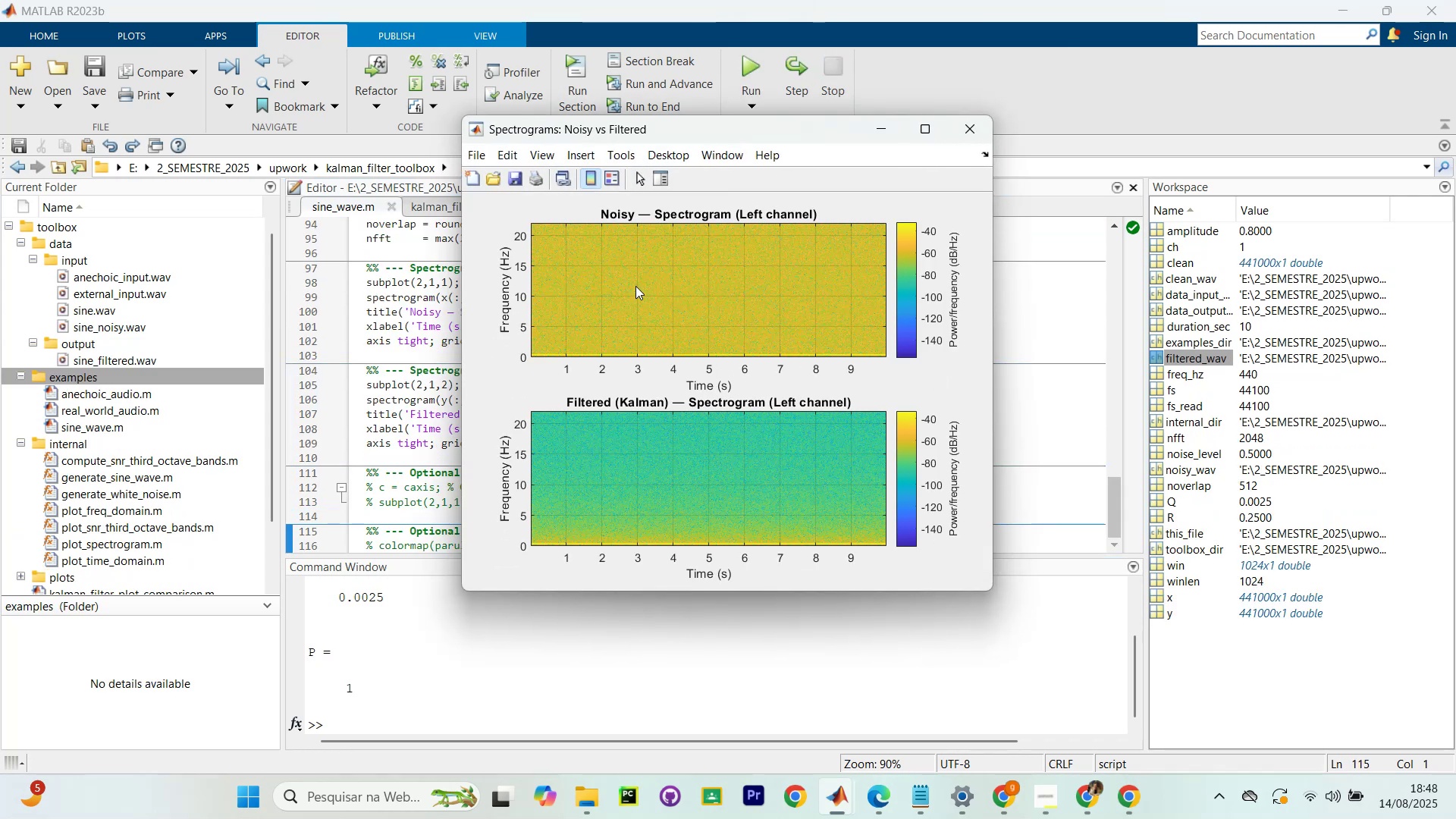 
key(Control+Shift+Enter)
 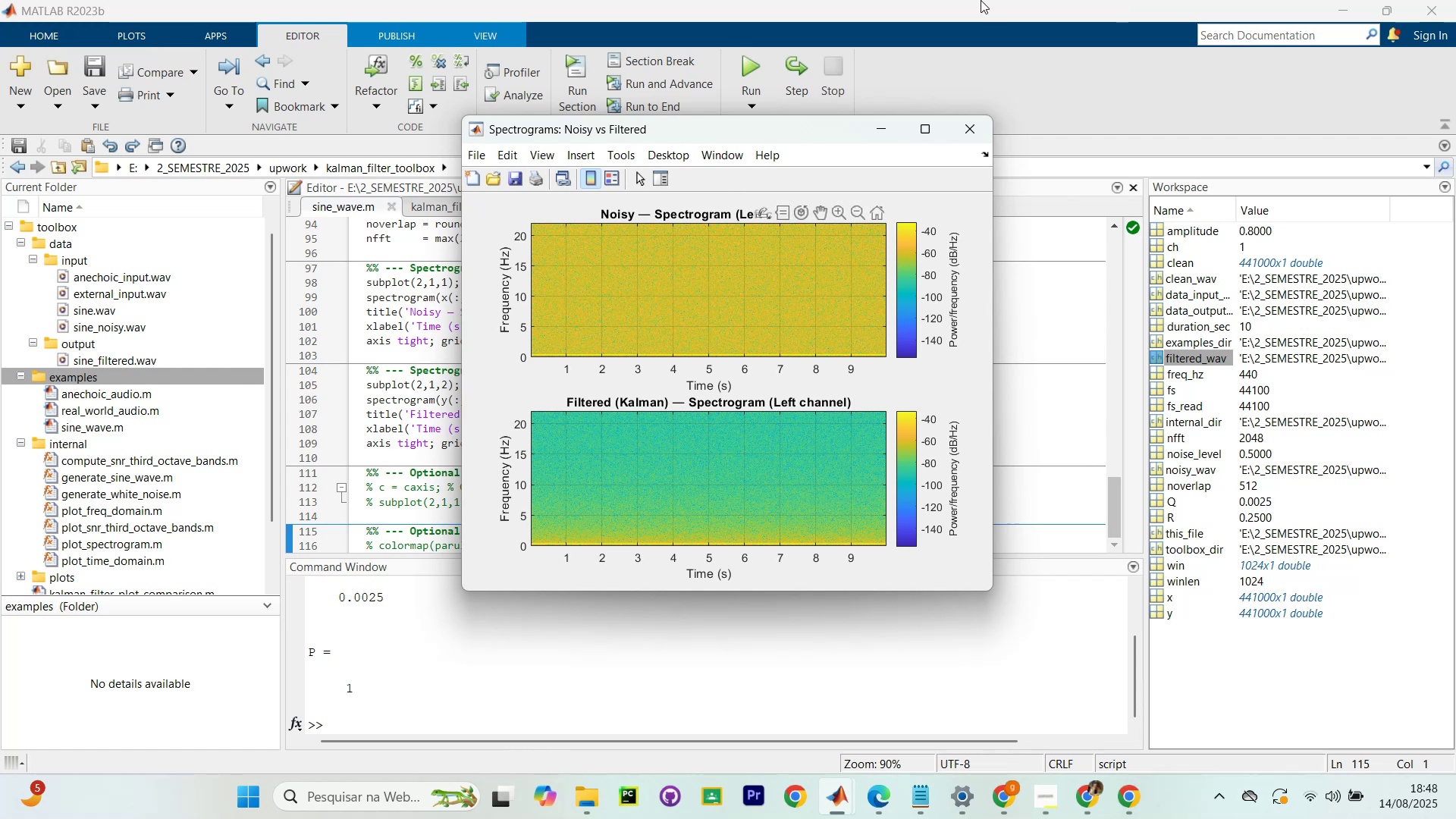 
left_click_drag(start_coordinate=[506, 129], to_coordinate=[868, 330])
 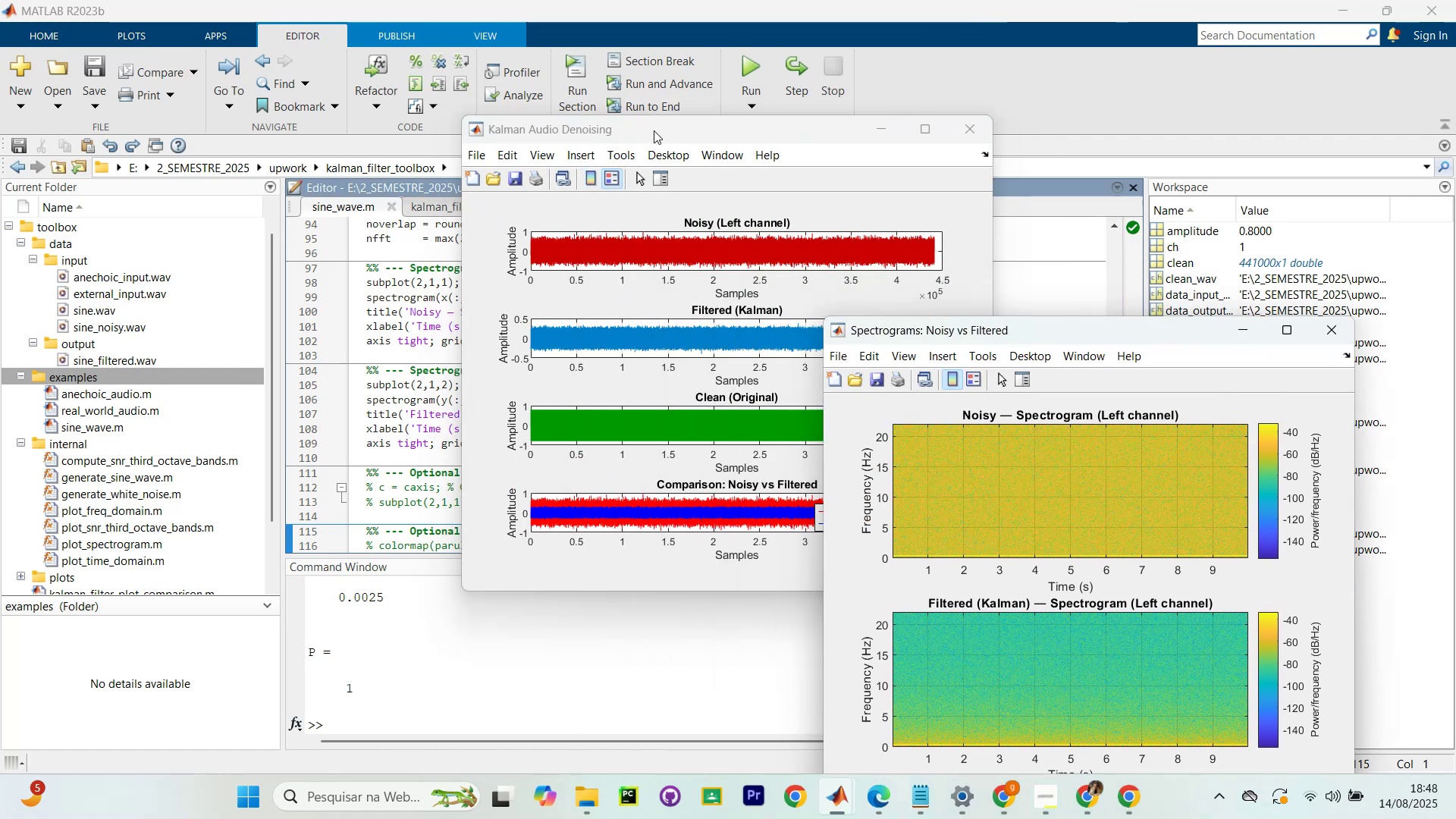 
left_click_drag(start_coordinate=[661, 133], to_coordinate=[629, 229])
 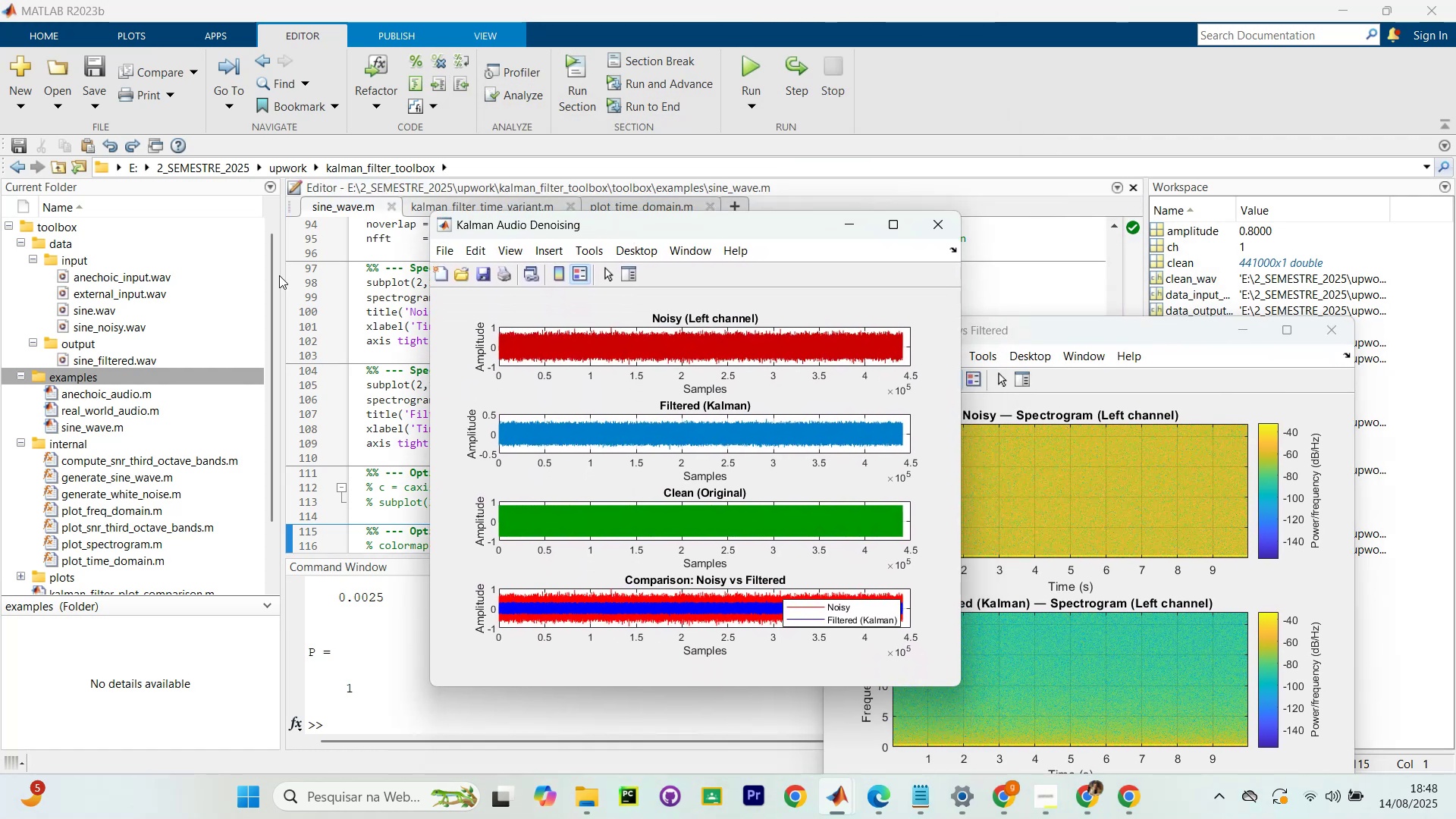 
scroll: coordinate [133, 345], scroll_direction: down, amount: 3.0
 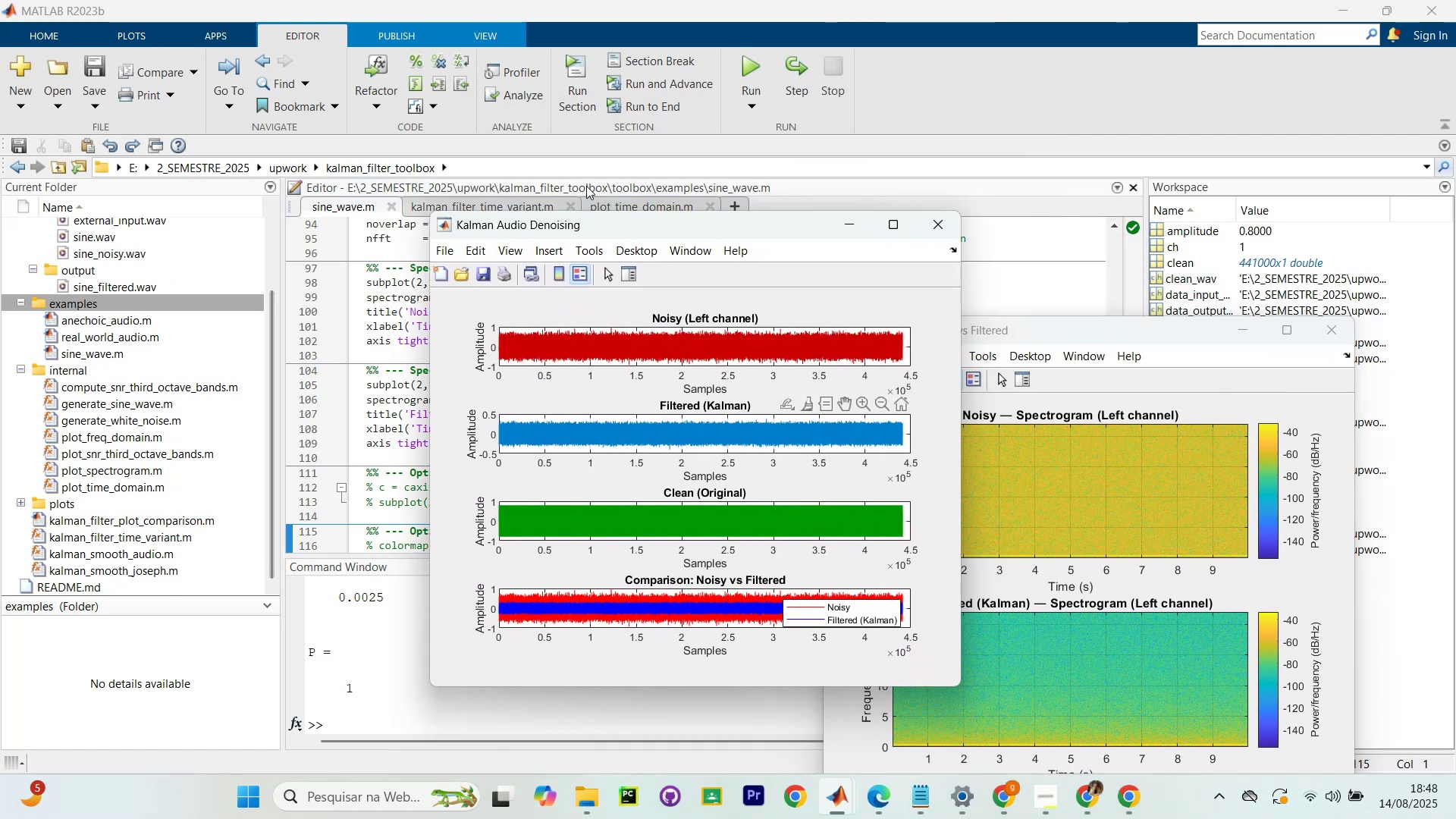 
left_click_drag(start_coordinate=[607, 232], to_coordinate=[0, 359])
 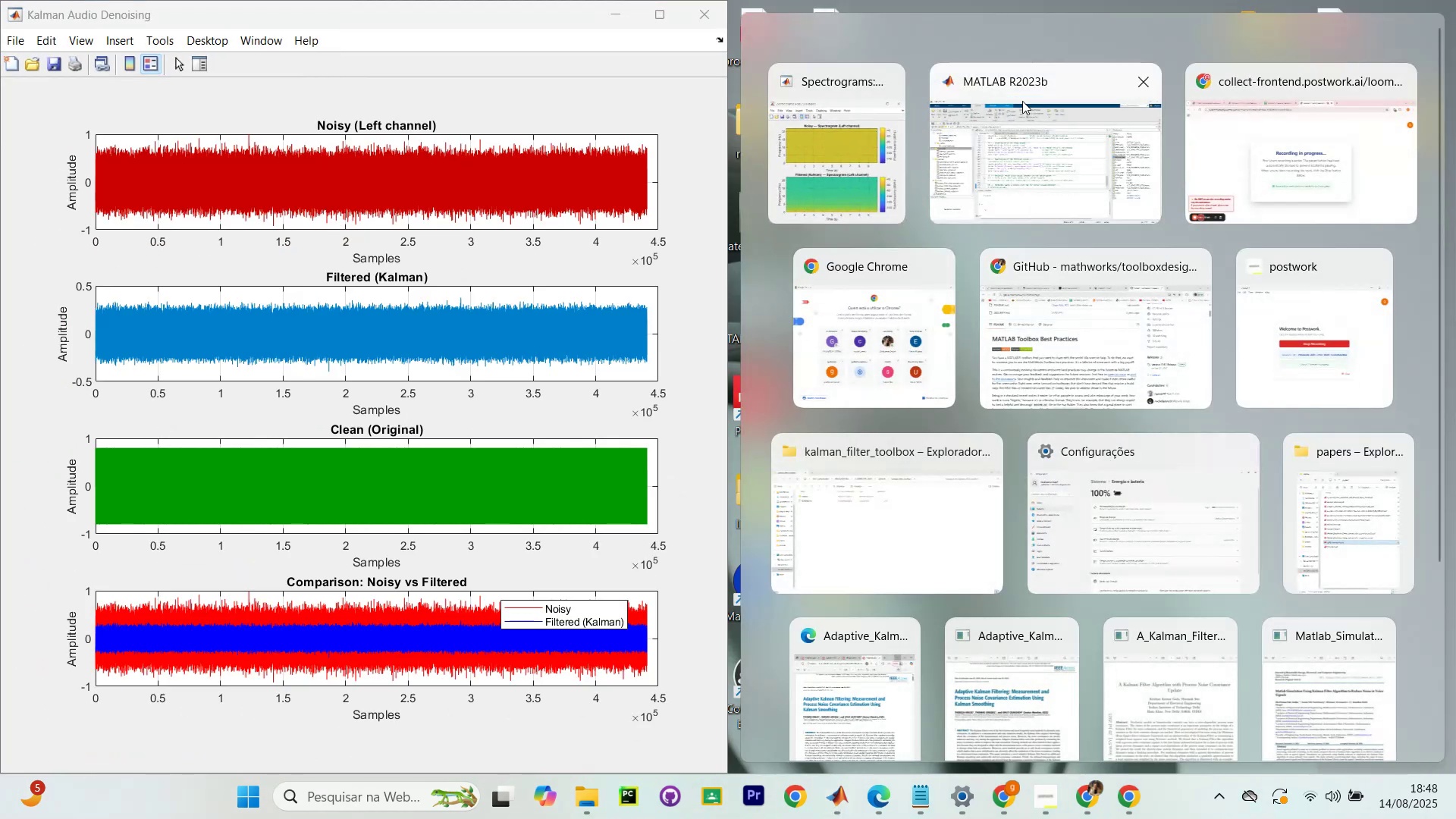 
left_click([852, 117])
 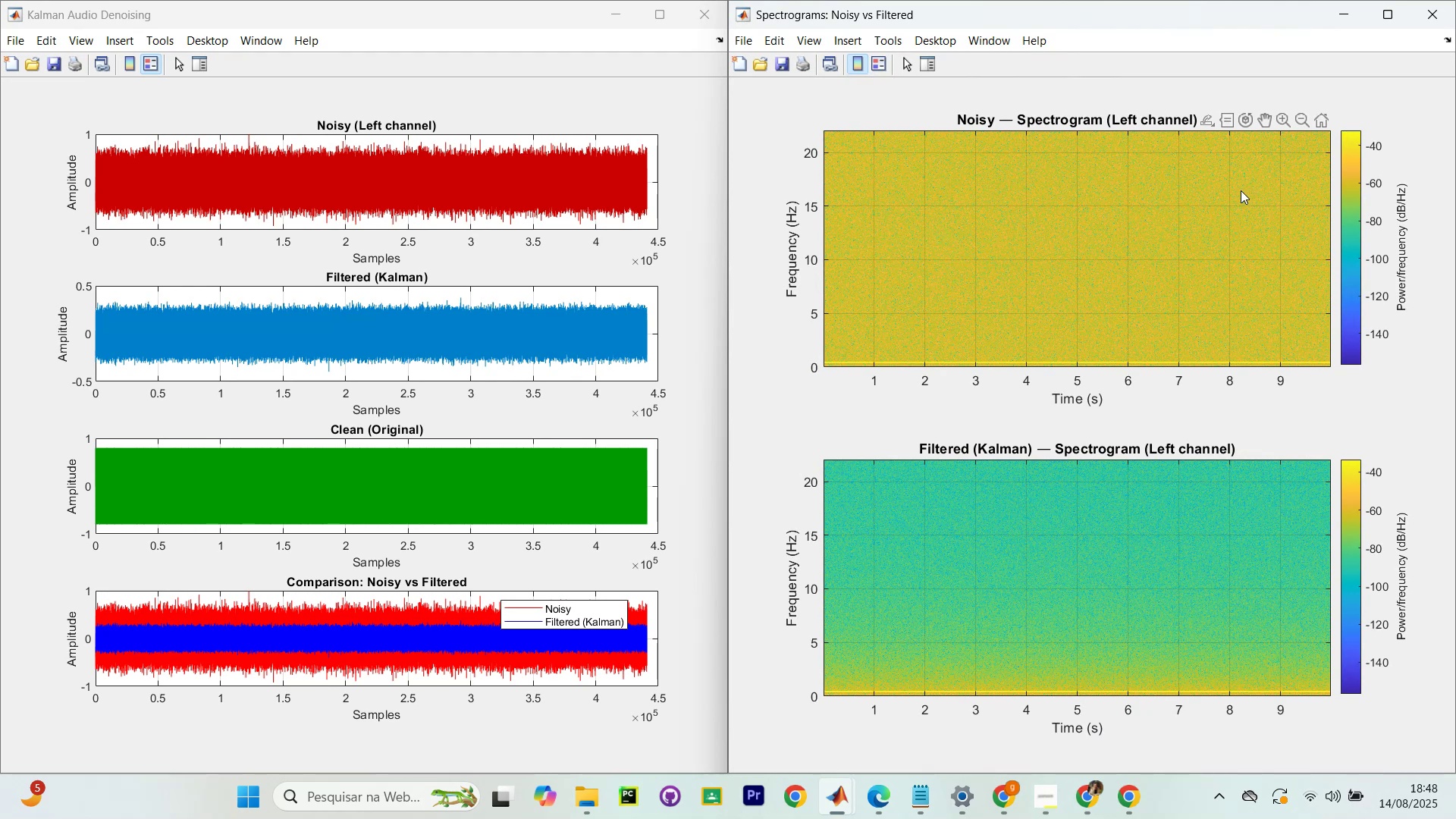 
wait(6.55)
 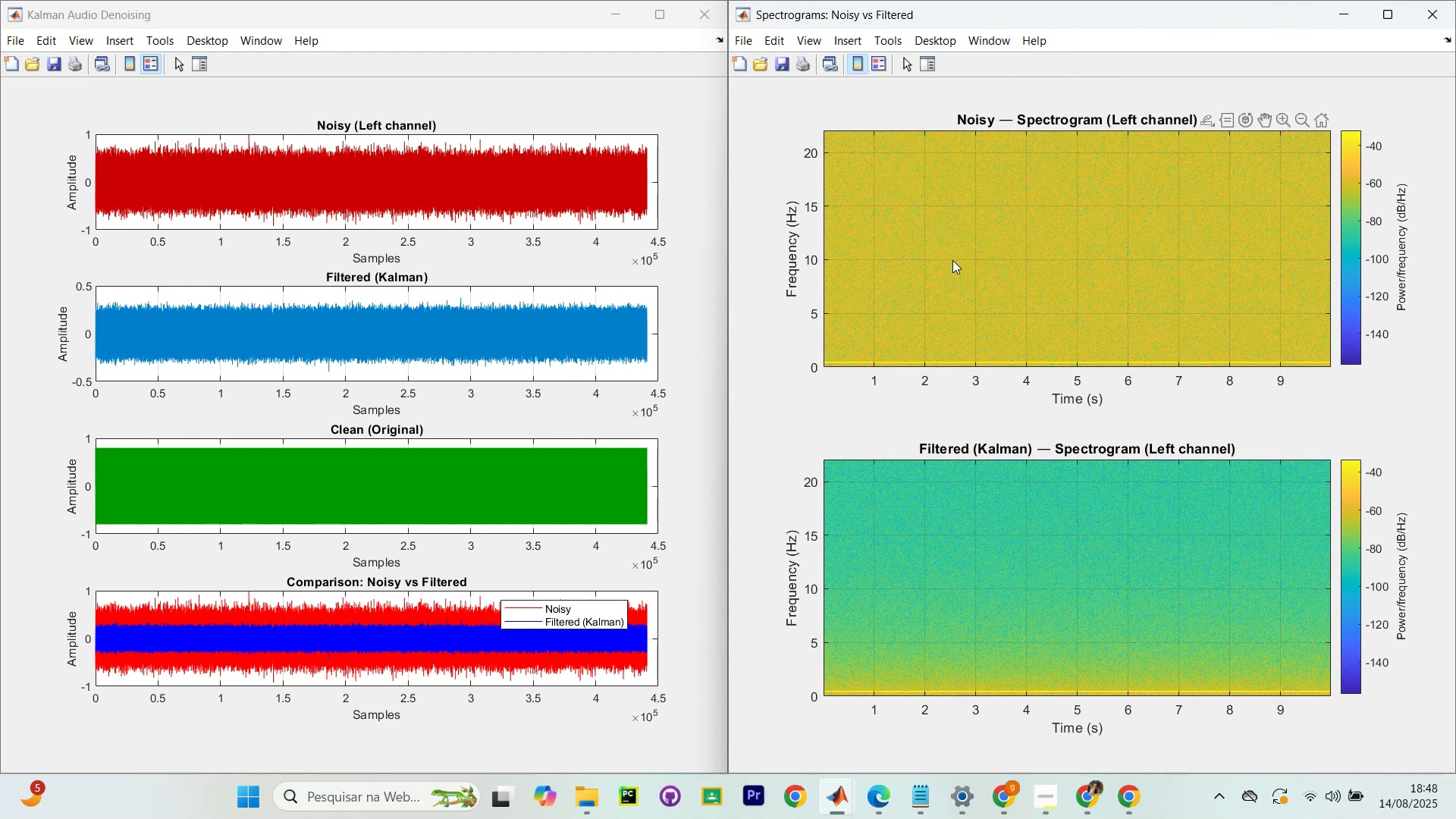 
left_click_drag(start_coordinate=[142, 151], to_coordinate=[233, 236])
 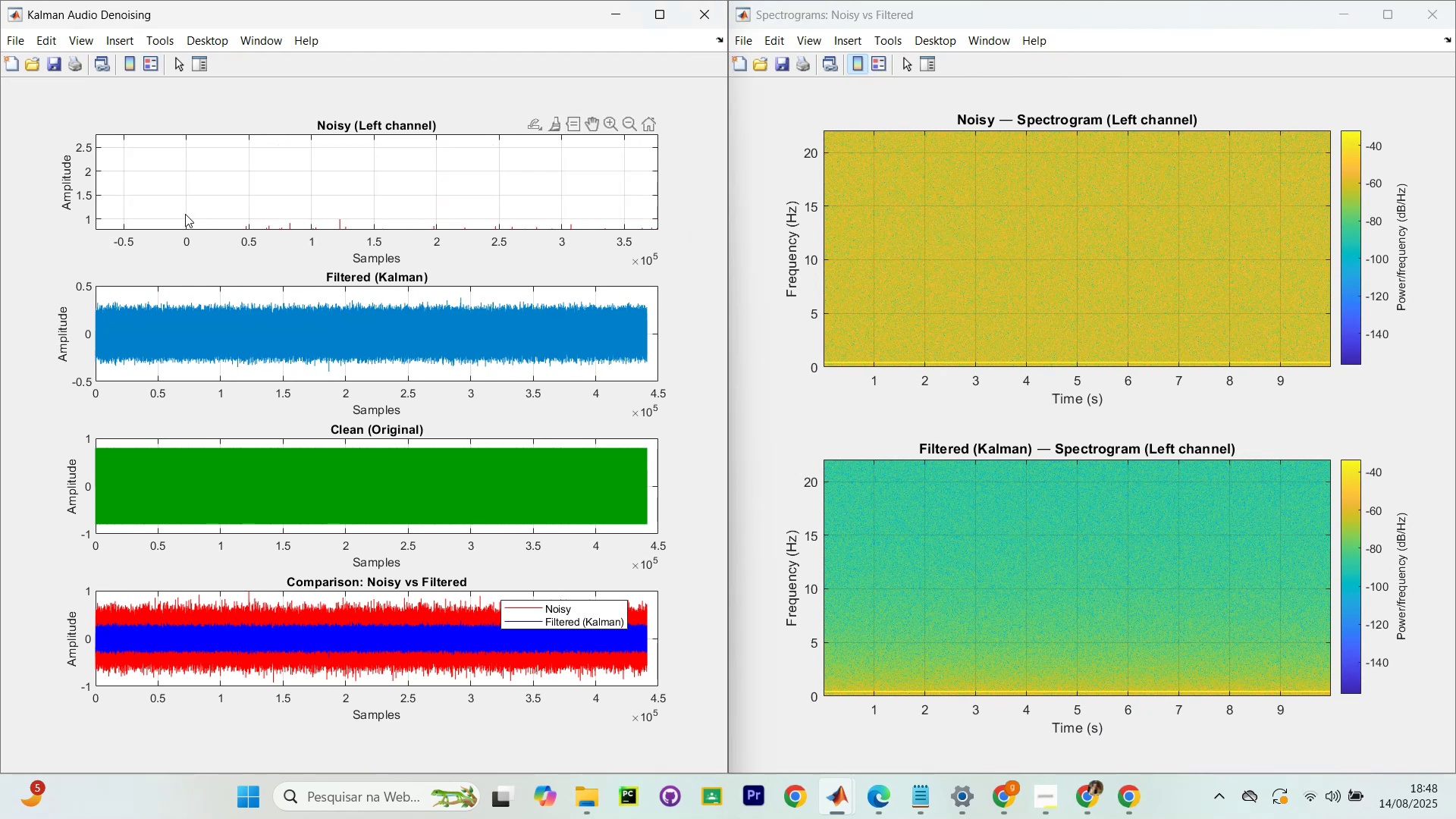 
scroll: coordinate [353, 181], scroll_direction: down, amount: 9.0
 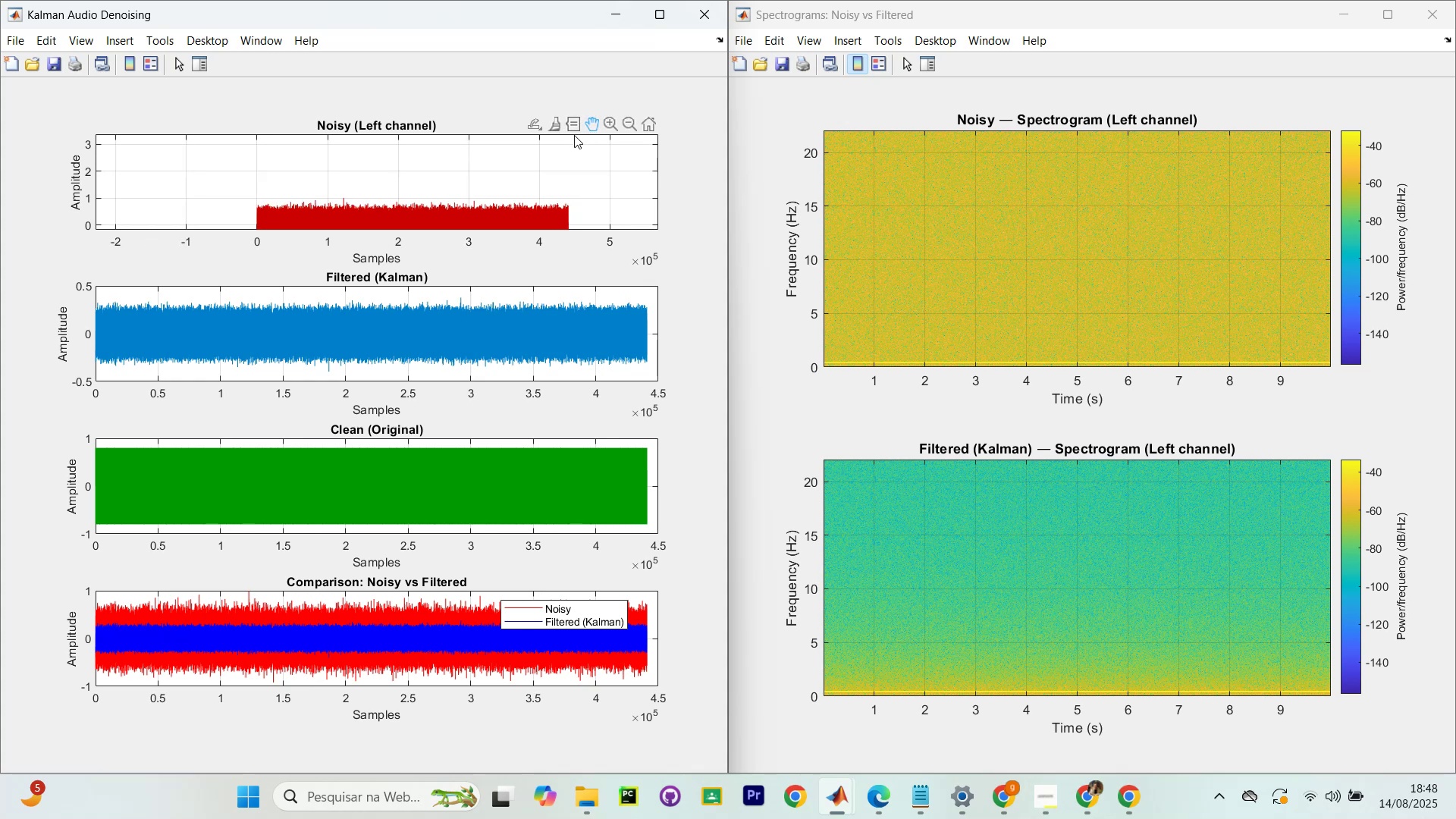 
left_click_drag(start_coordinate=[275, 196], to_coordinate=[266, 147])
 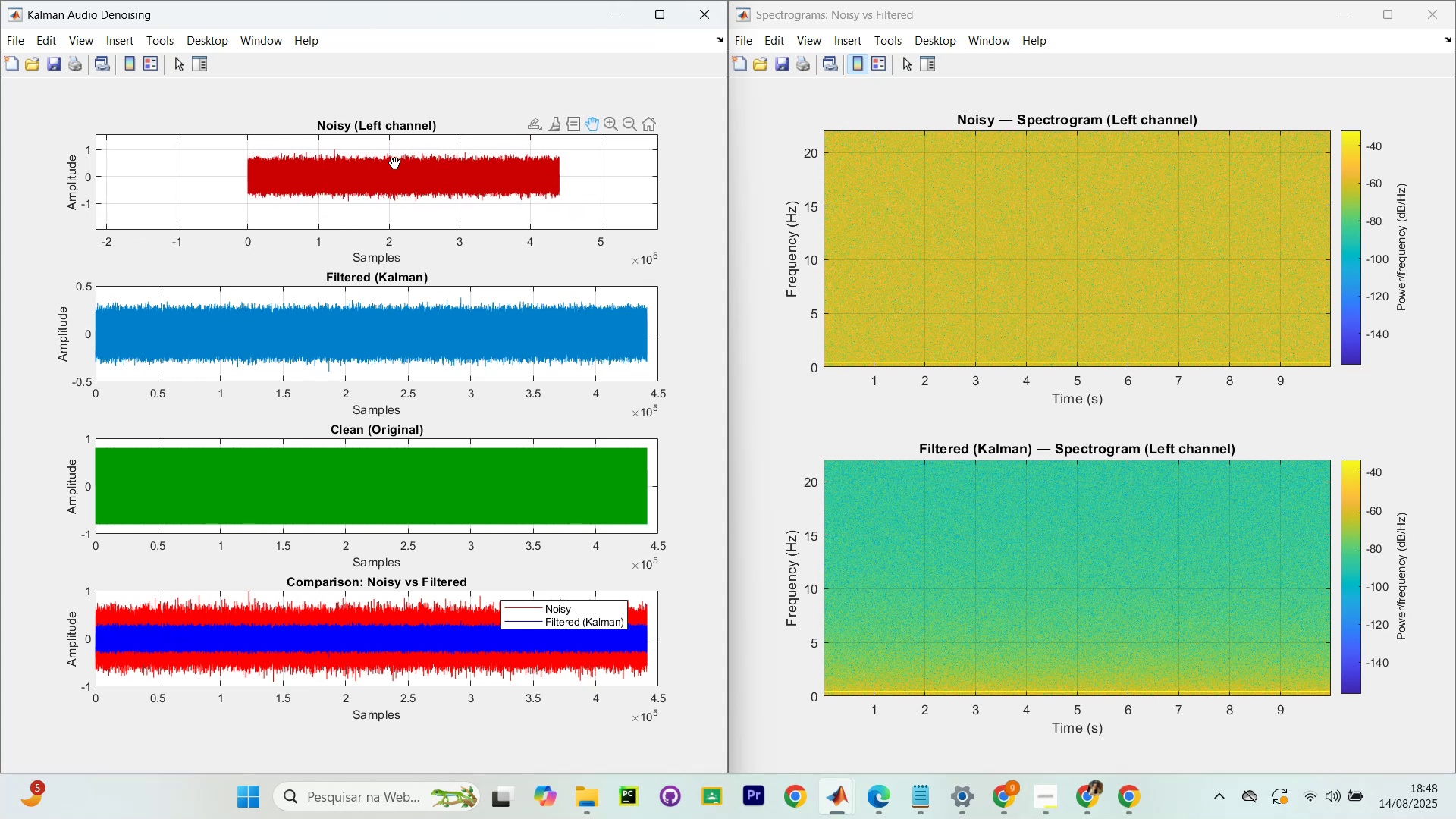 
scroll: coordinate [373, 181], scroll_direction: down, amount: 4.0
 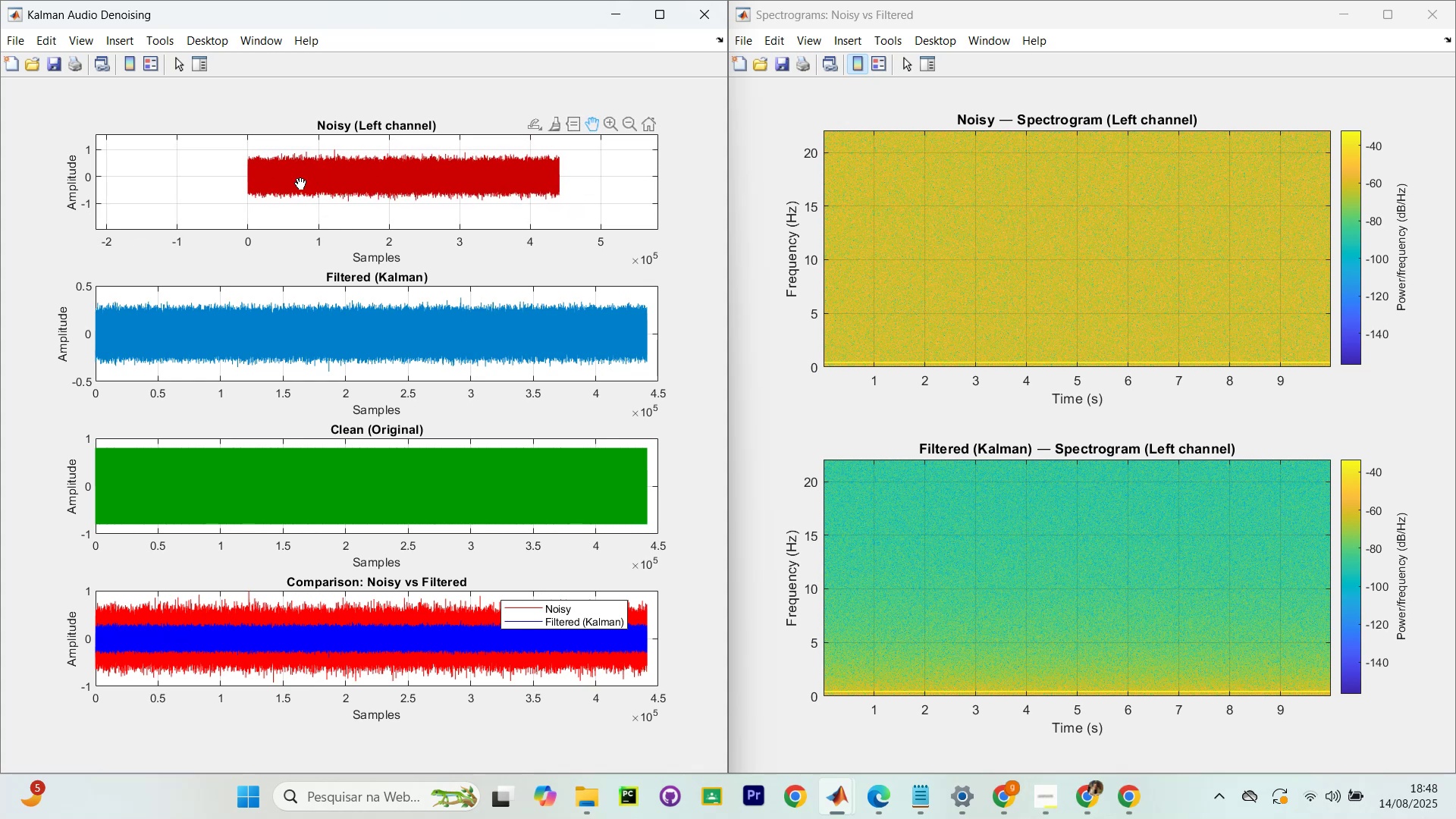 
scroll: coordinate [300, 187], scroll_direction: up, amount: 3.0
 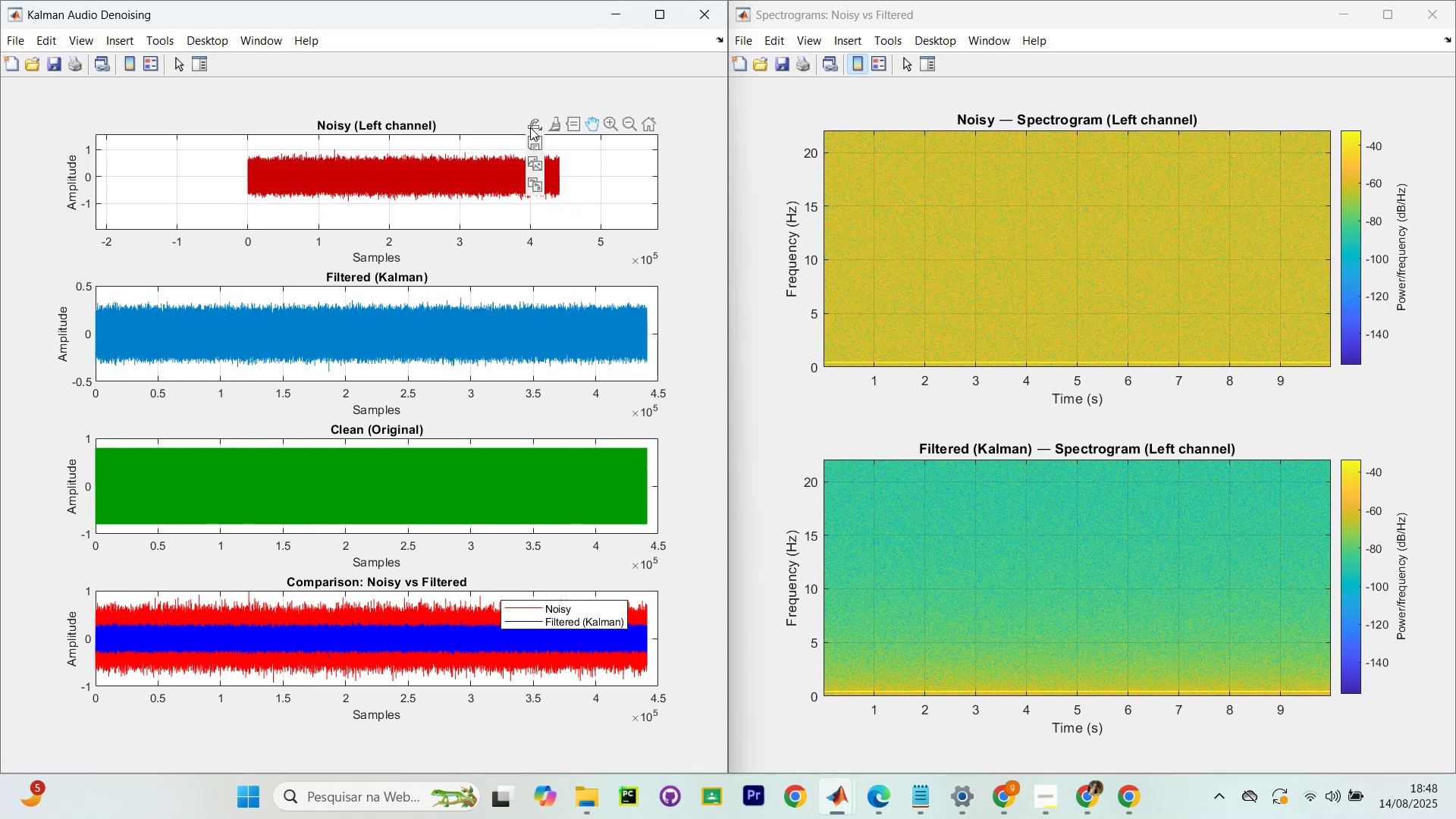 
scroll: coordinate [286, 181], scroll_direction: down, amount: 2.0
 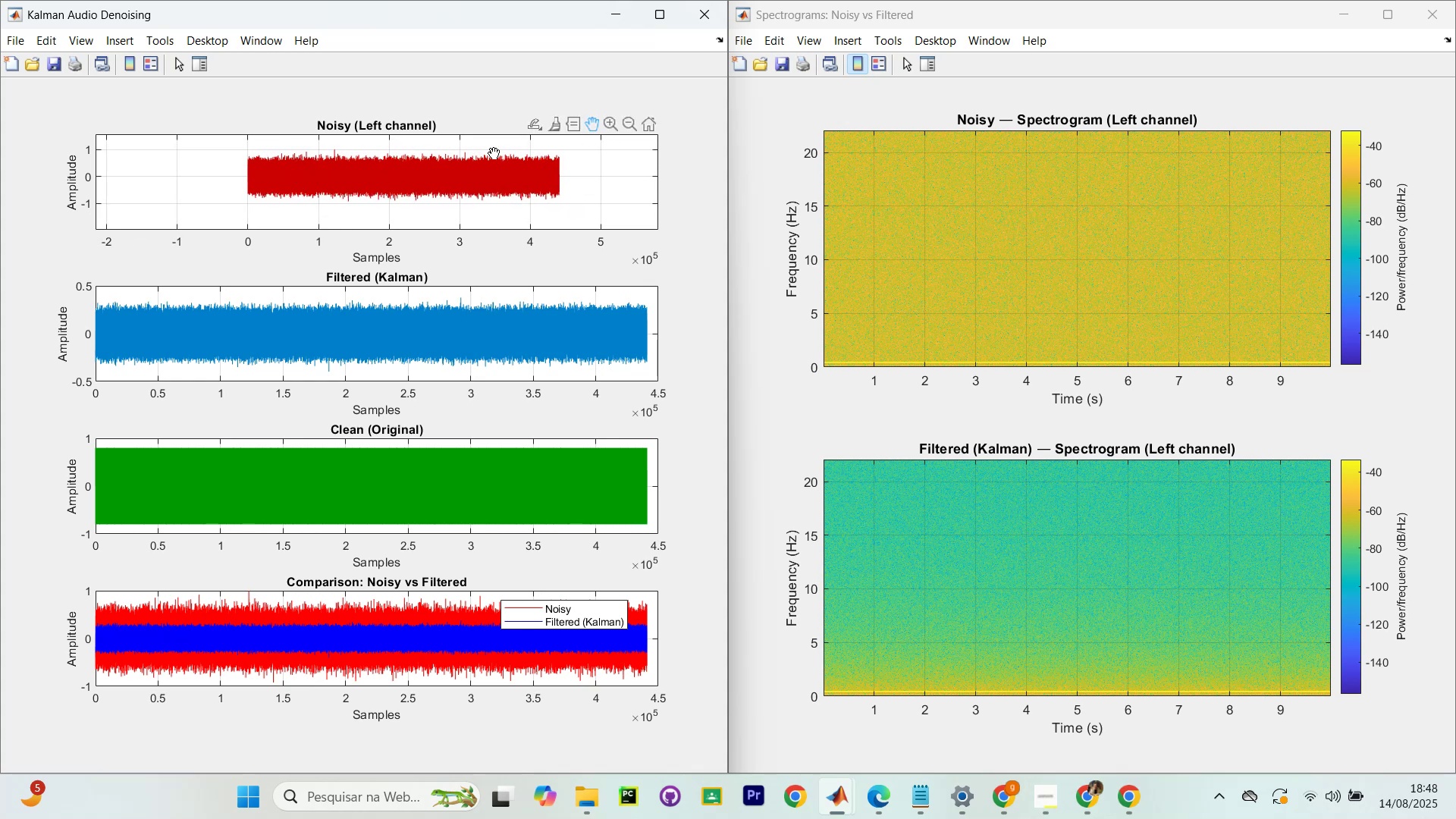 
mouse_move([532, 140])
 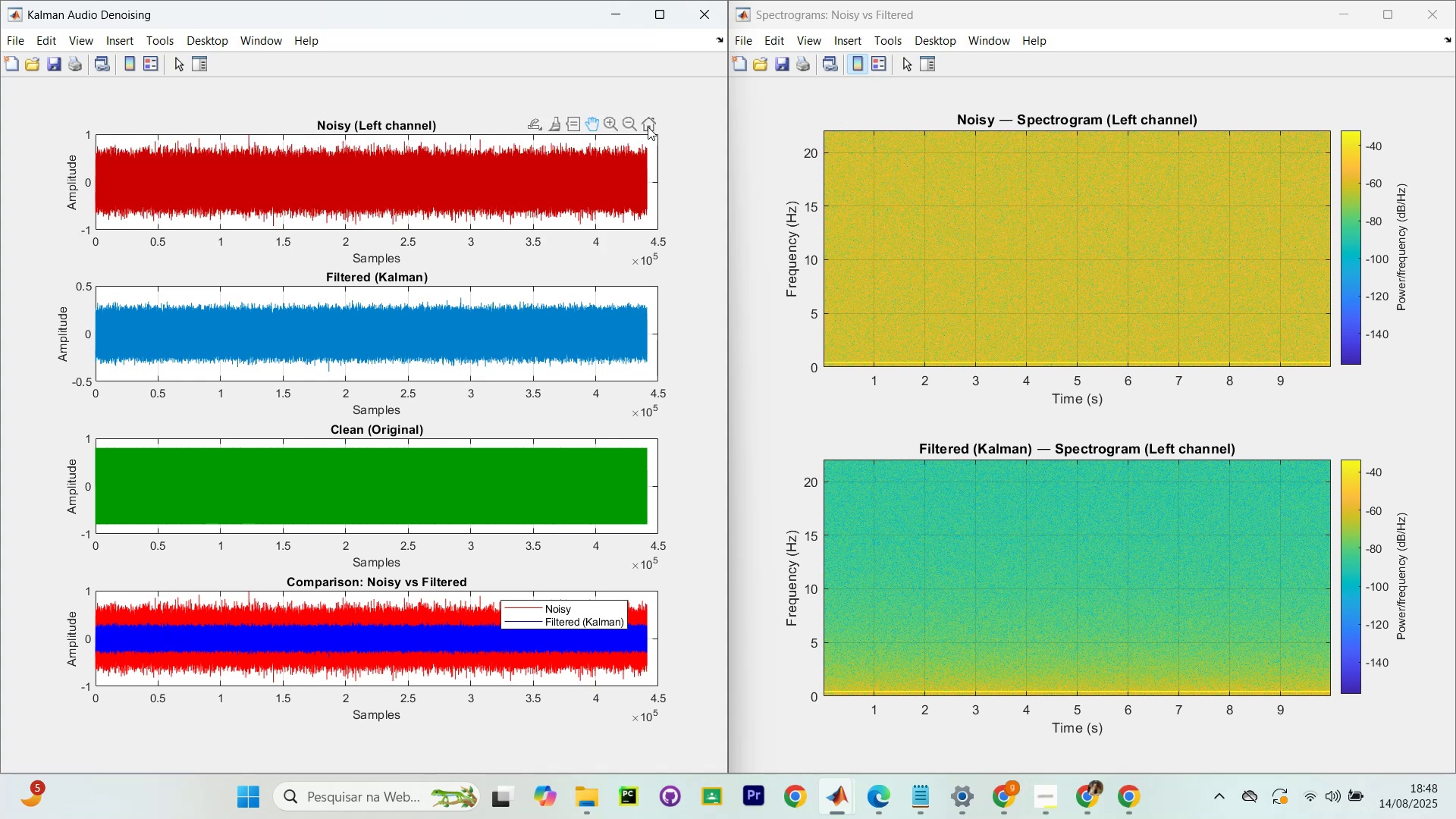 
left_click([595, 121])
 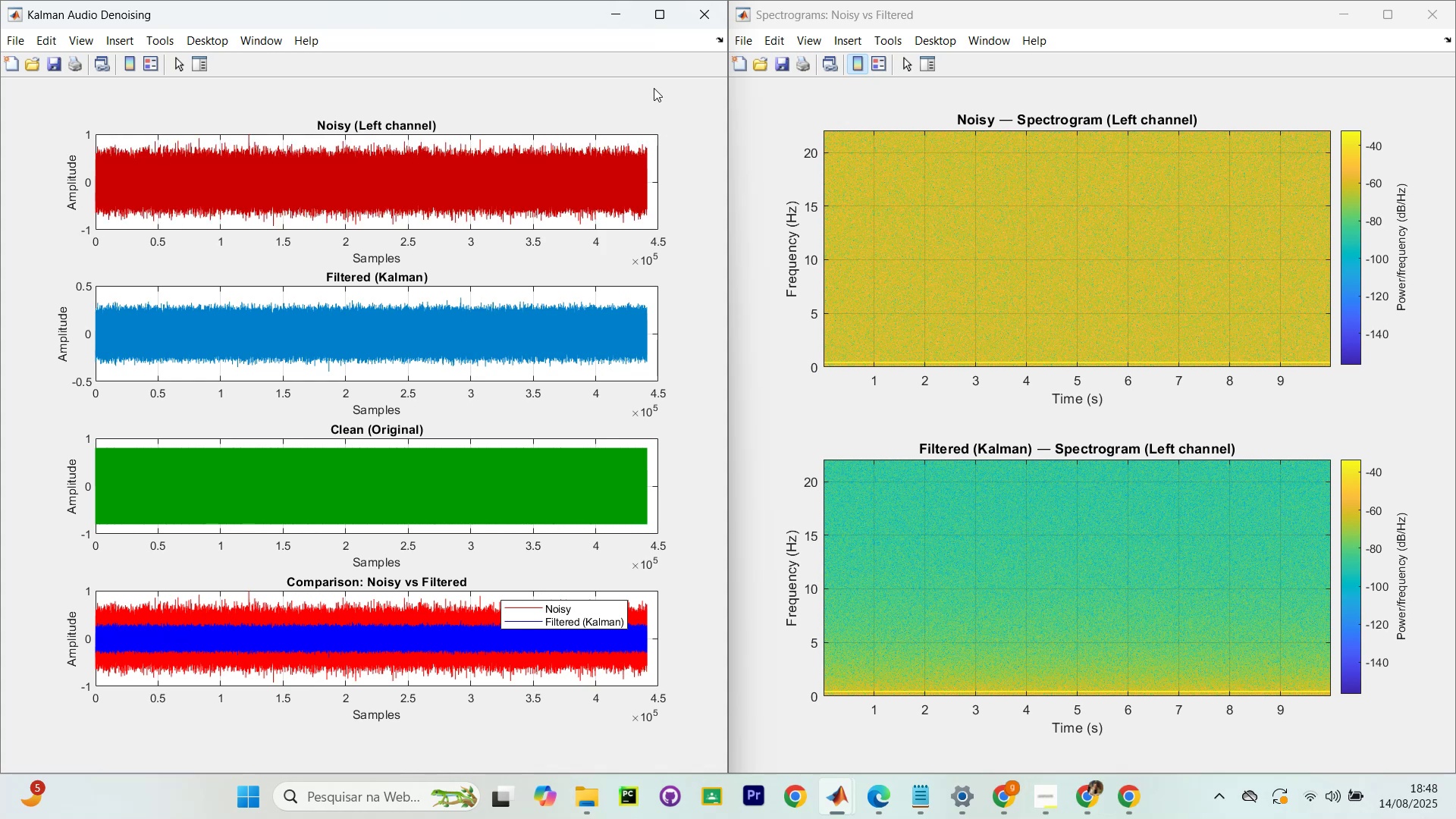 
wait(5.18)
 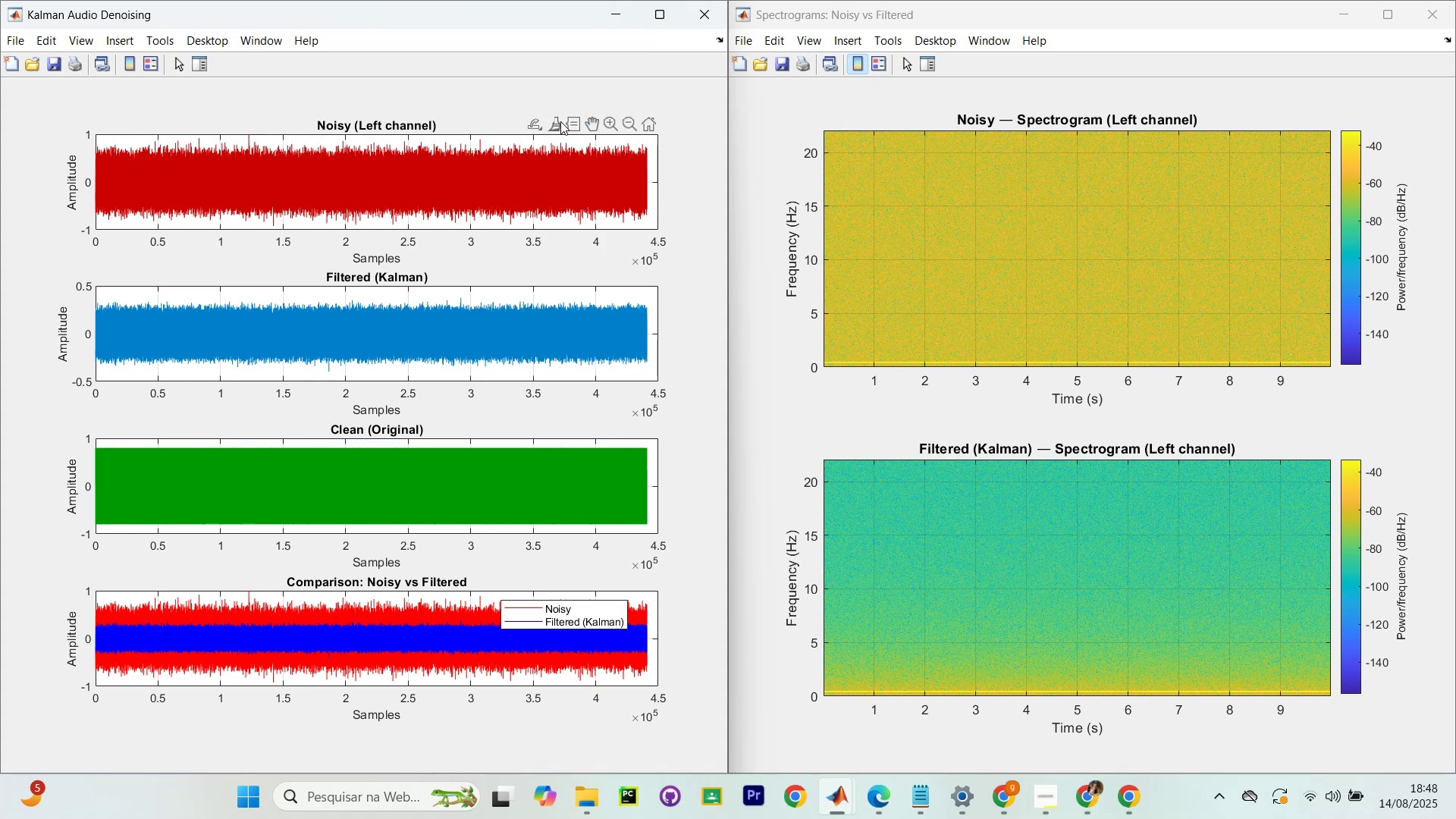 
mouse_move([595, 113])
 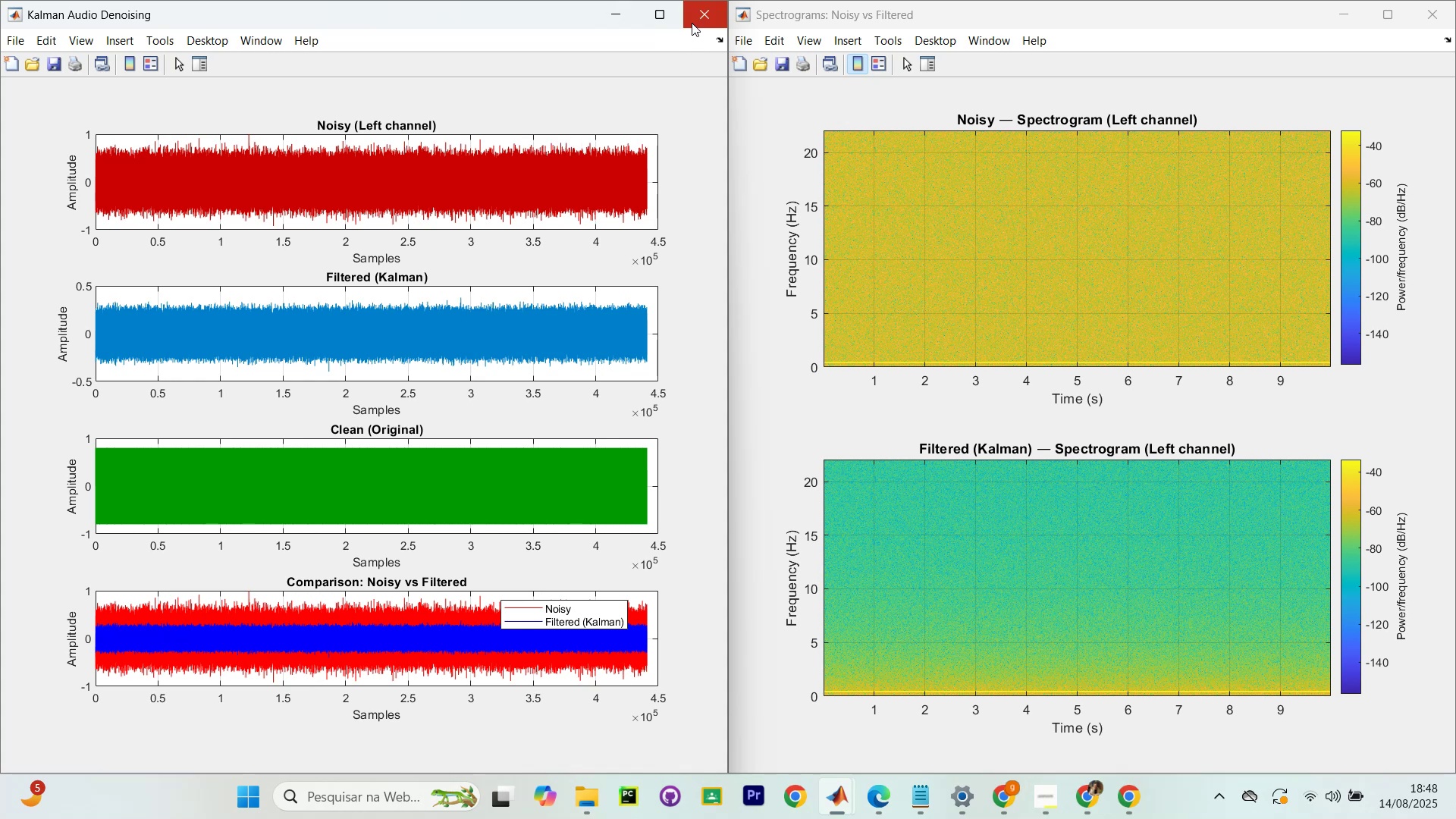 
left_click([692, 23])
 